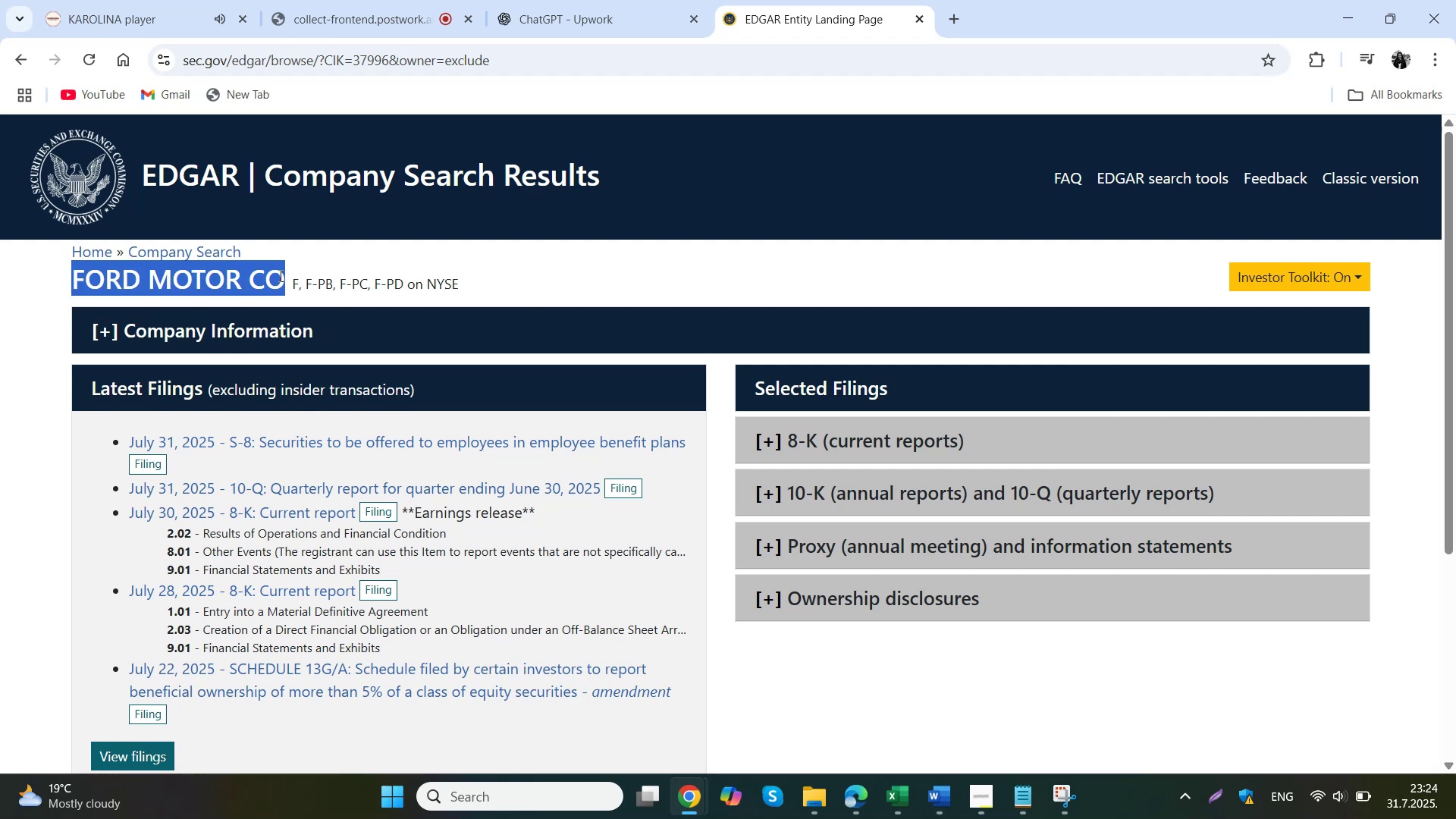 
left_click([814, 790])
 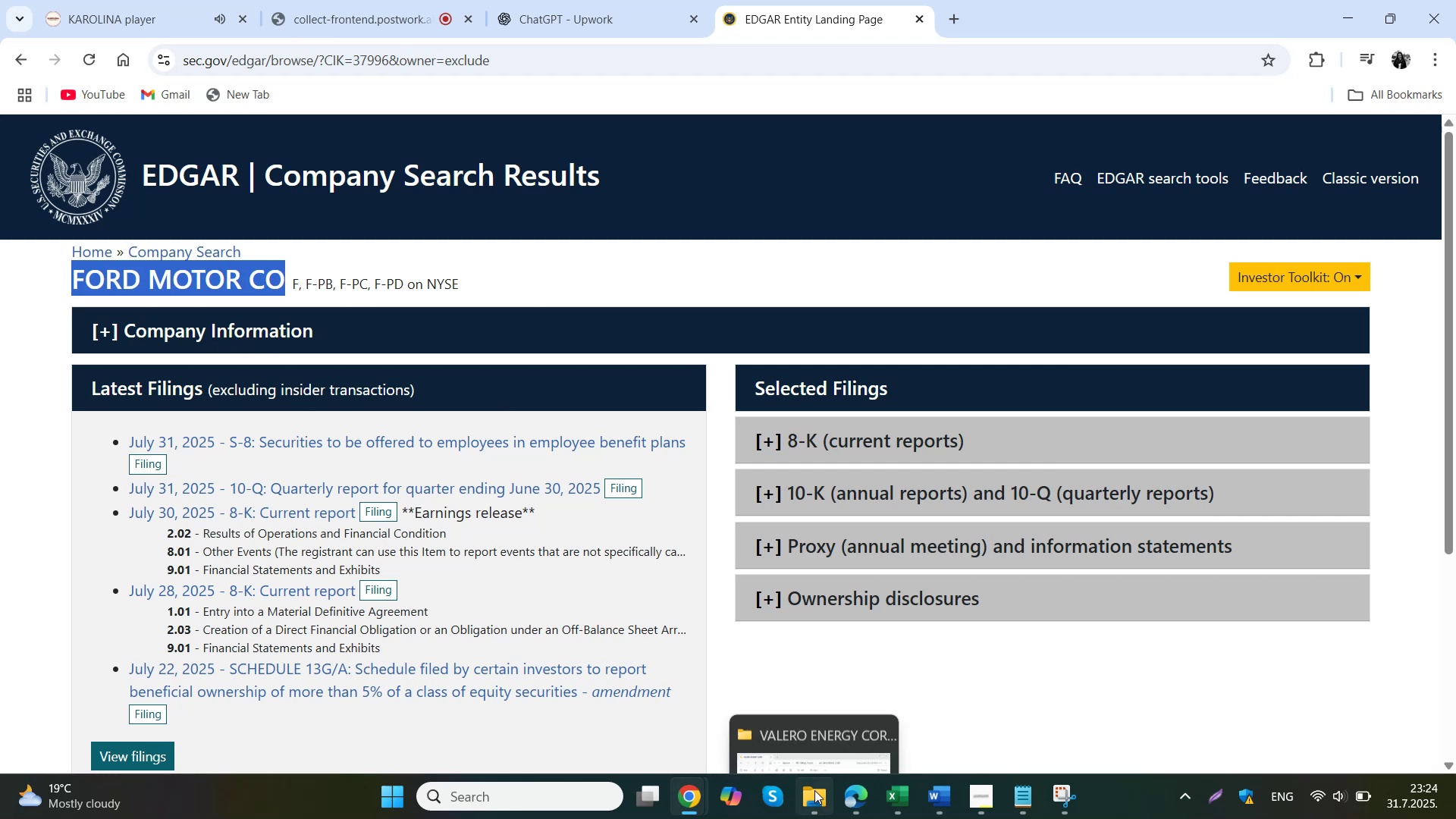 
left_click([802, 128])
 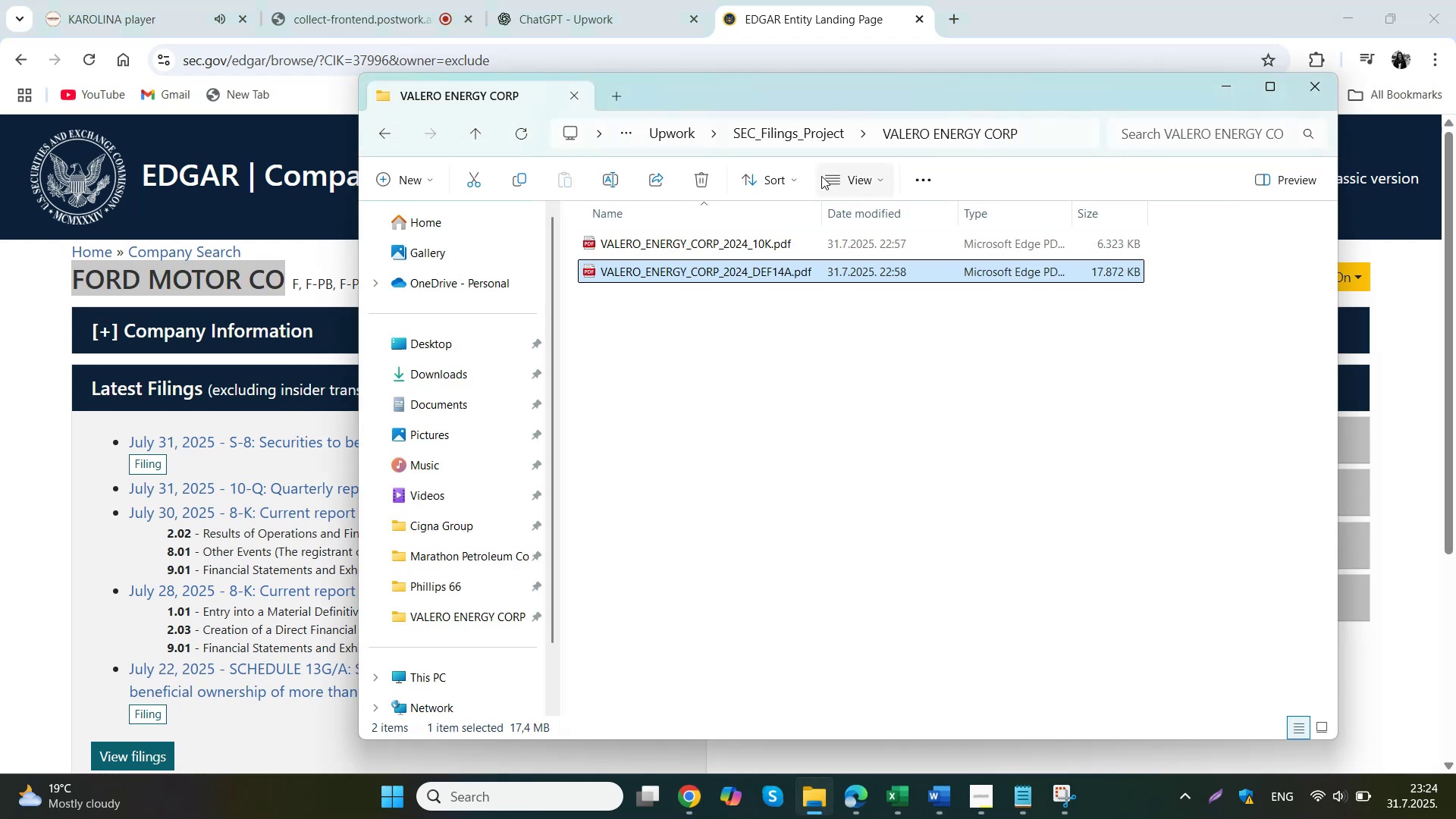 
right_click([1181, 427])
 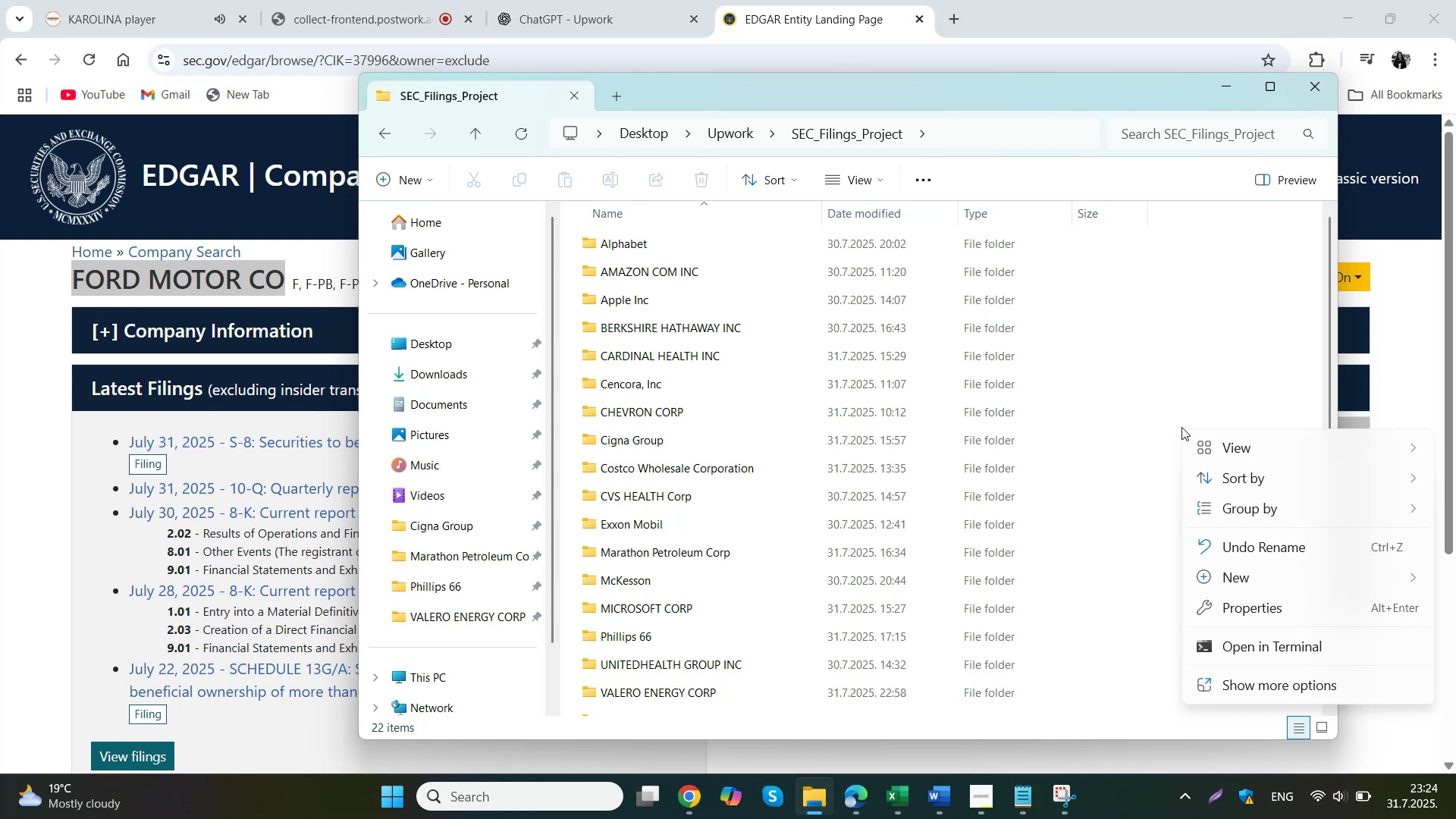 
left_click([1249, 570])
 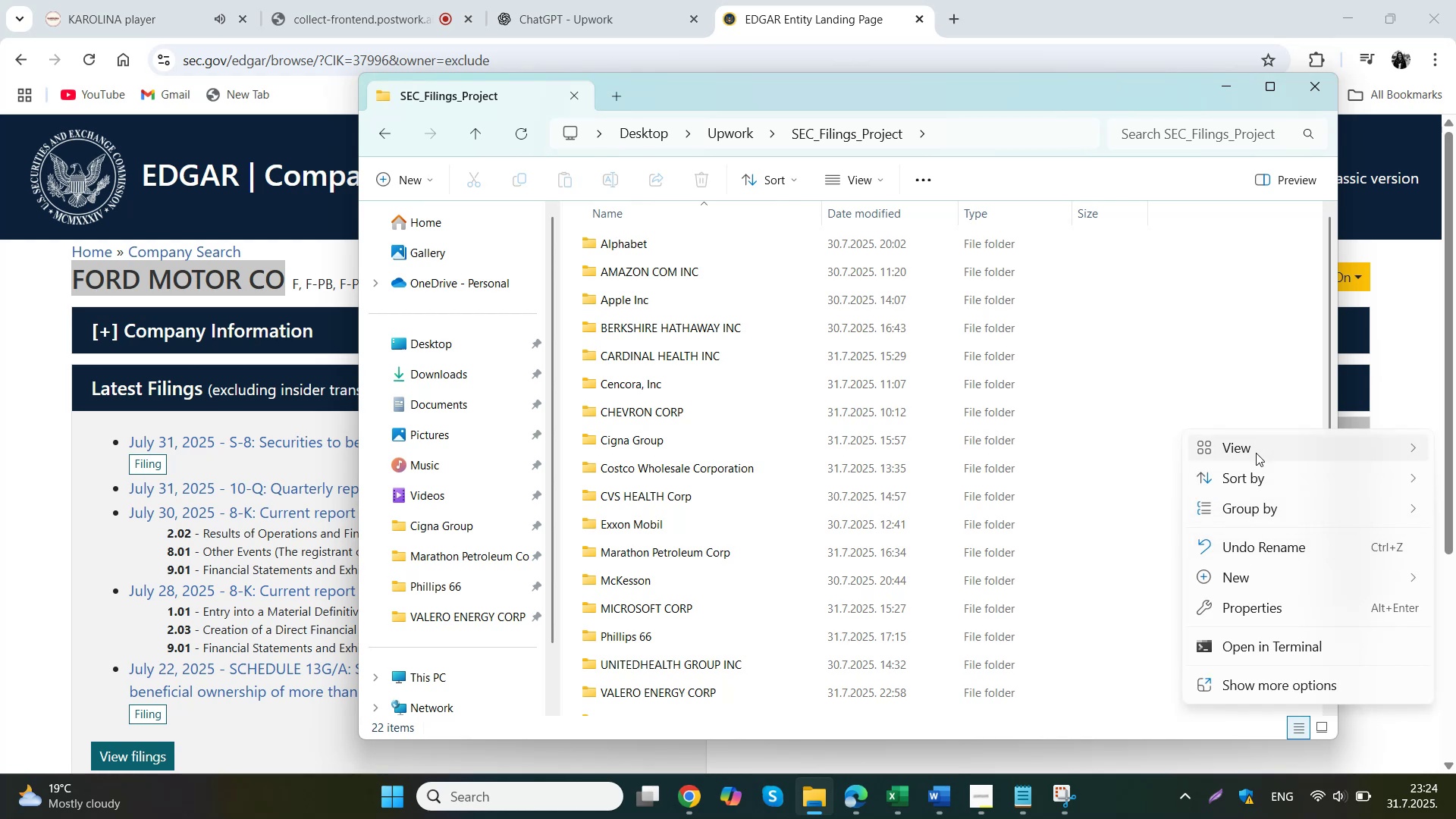 
key(Control+V)
 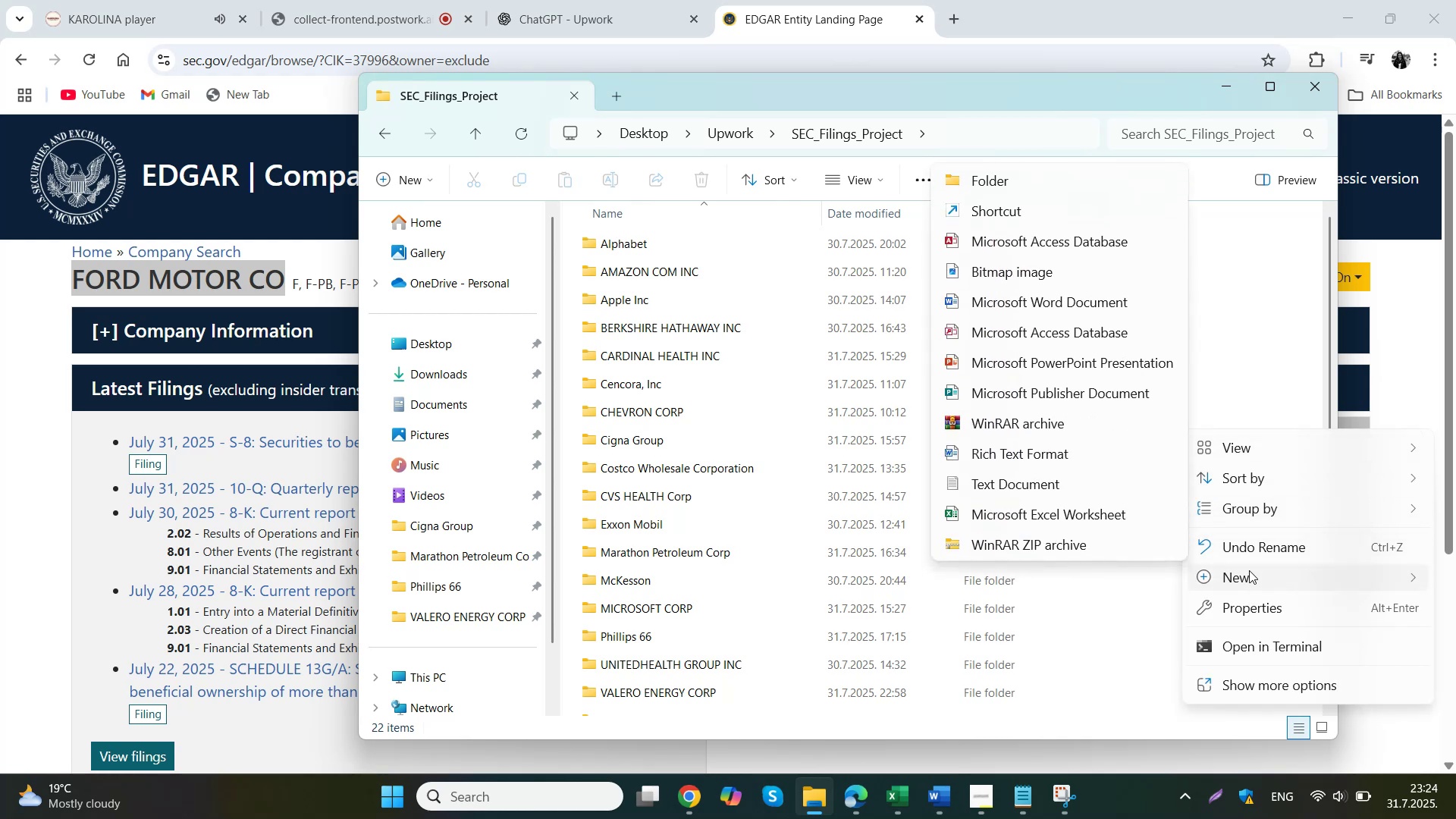 
left_click([1059, 182])
 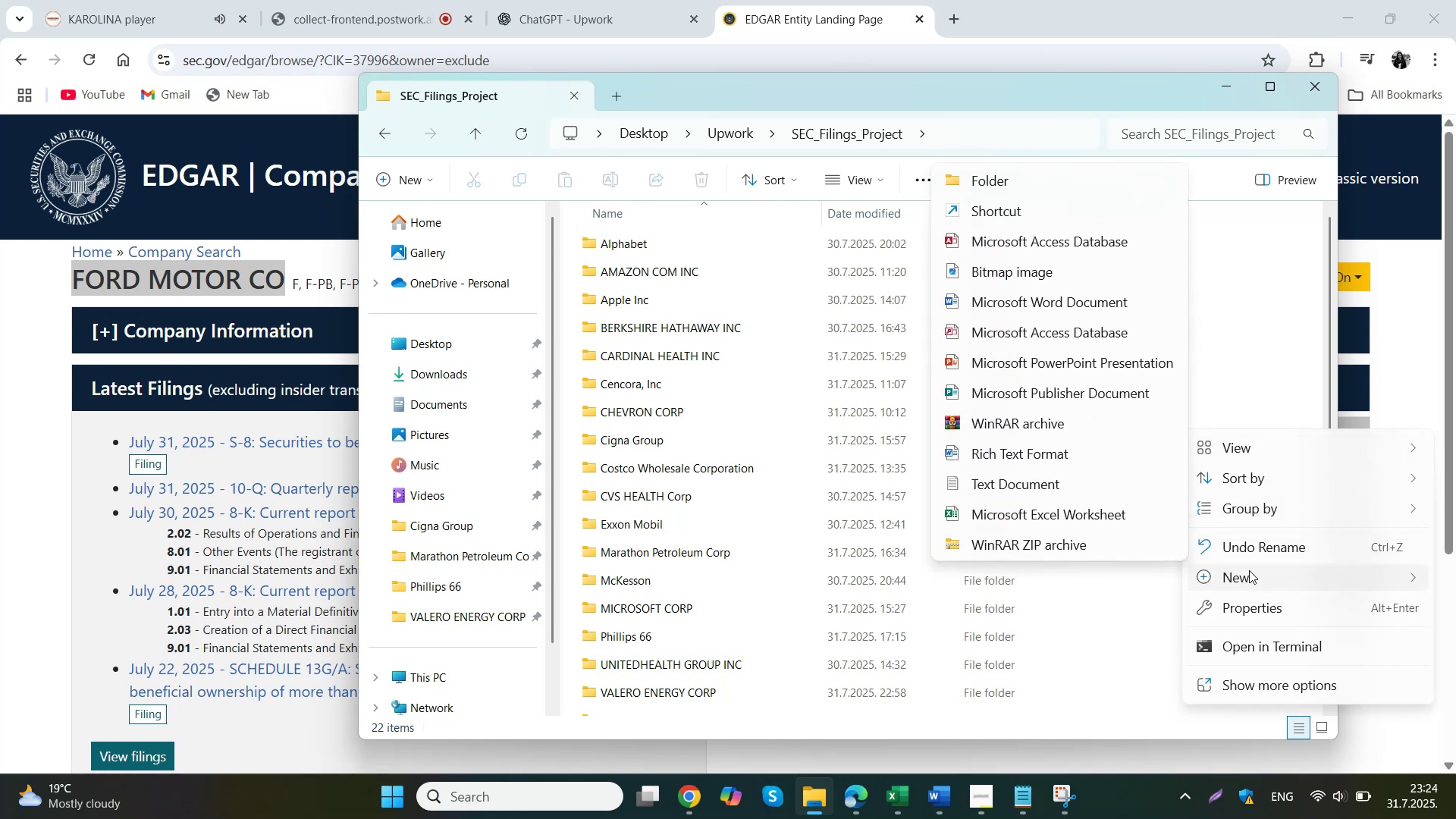 
key(Control+V)
 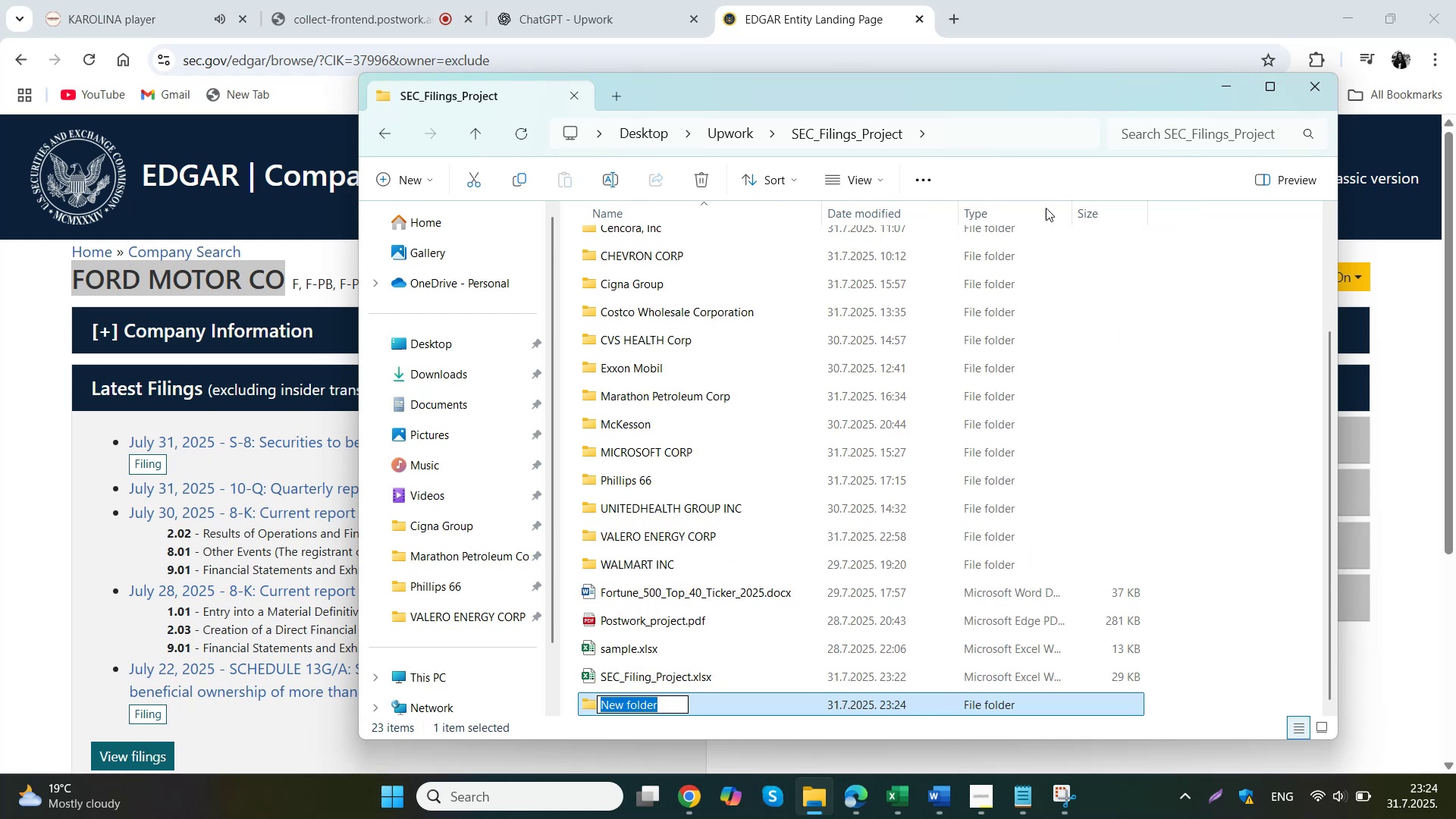 
left_click([871, 454])
 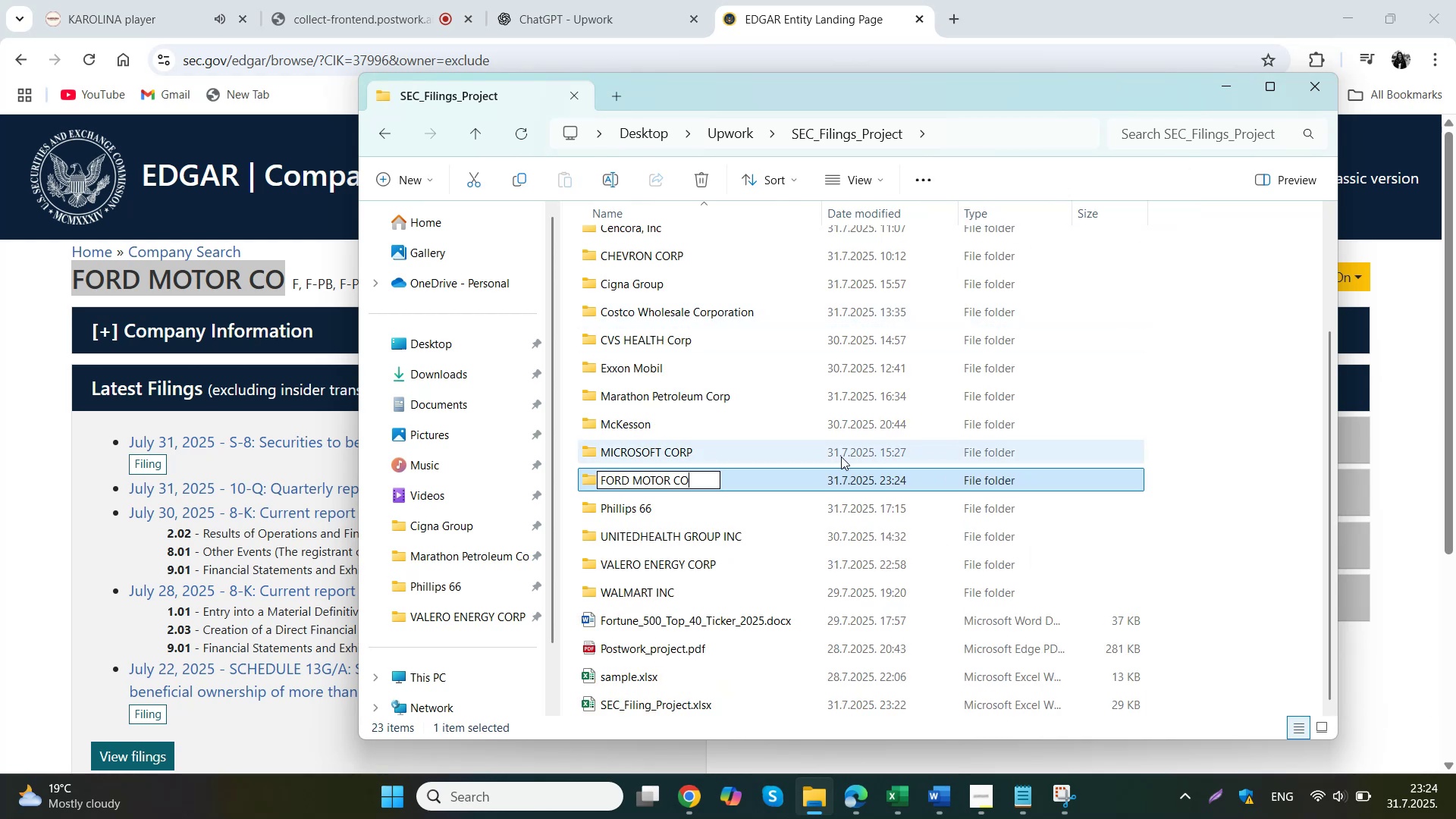 
left_click([665, 394])
 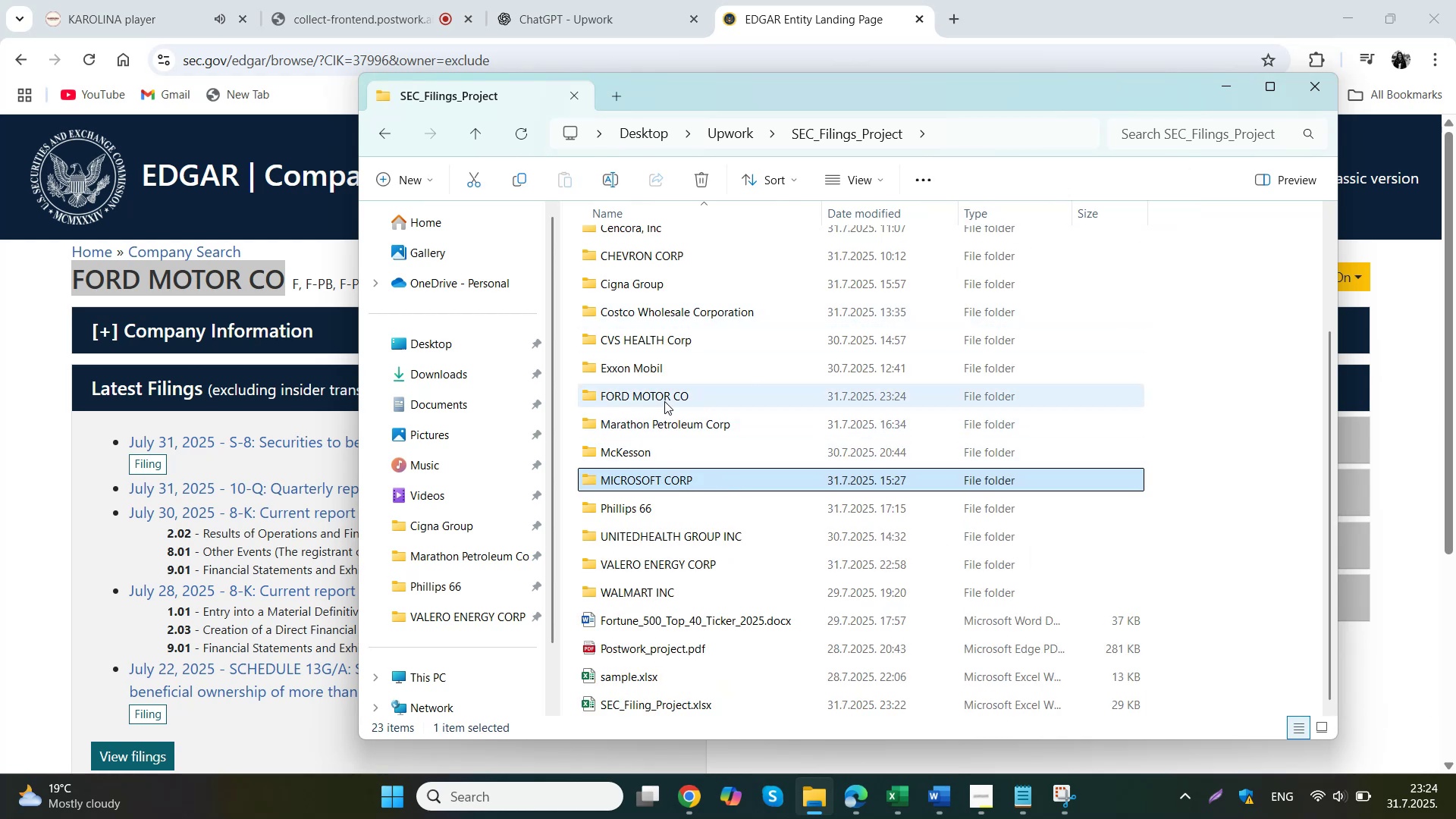 
left_click([783, 0])
 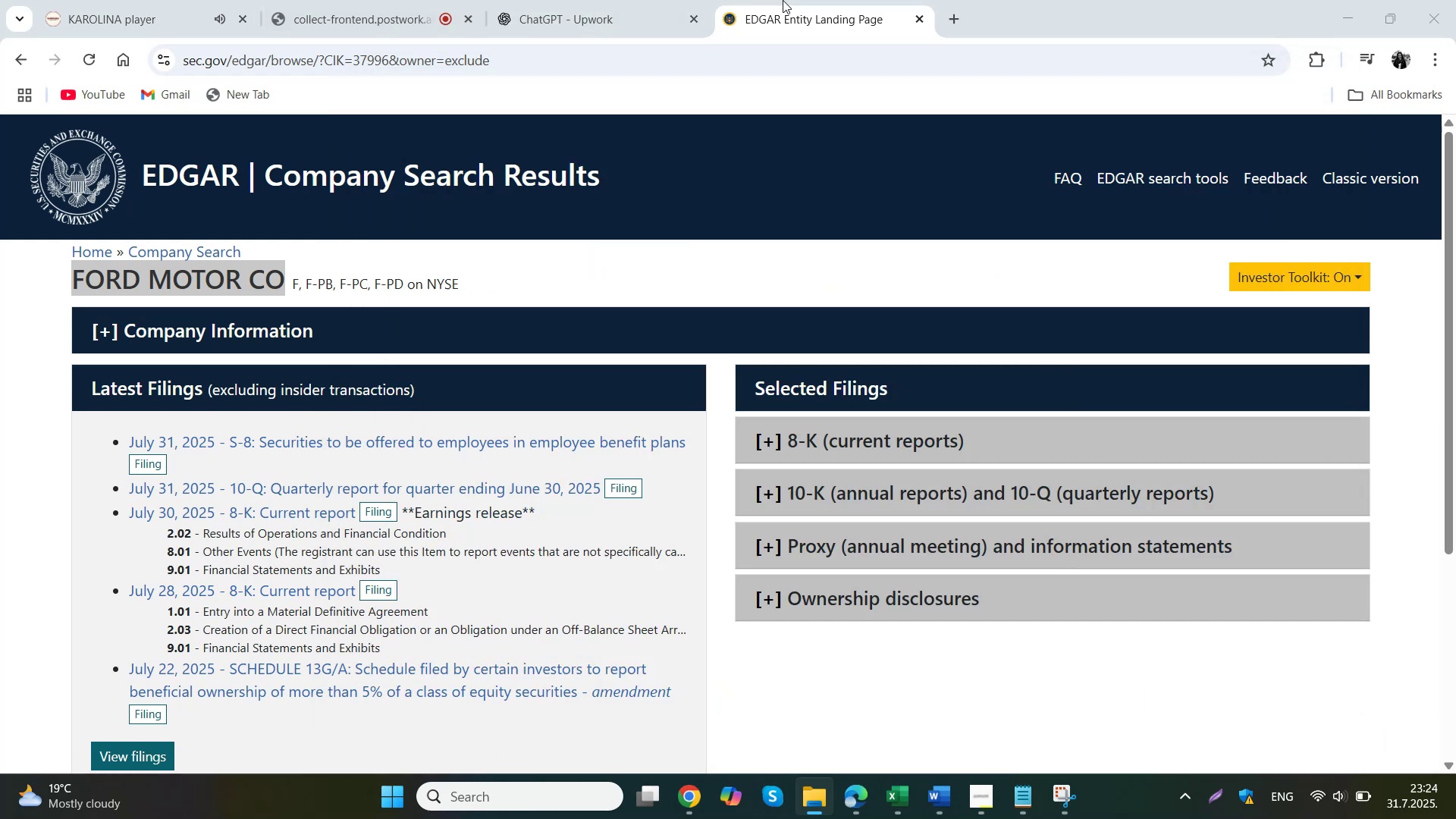 
left_click([905, 484])
 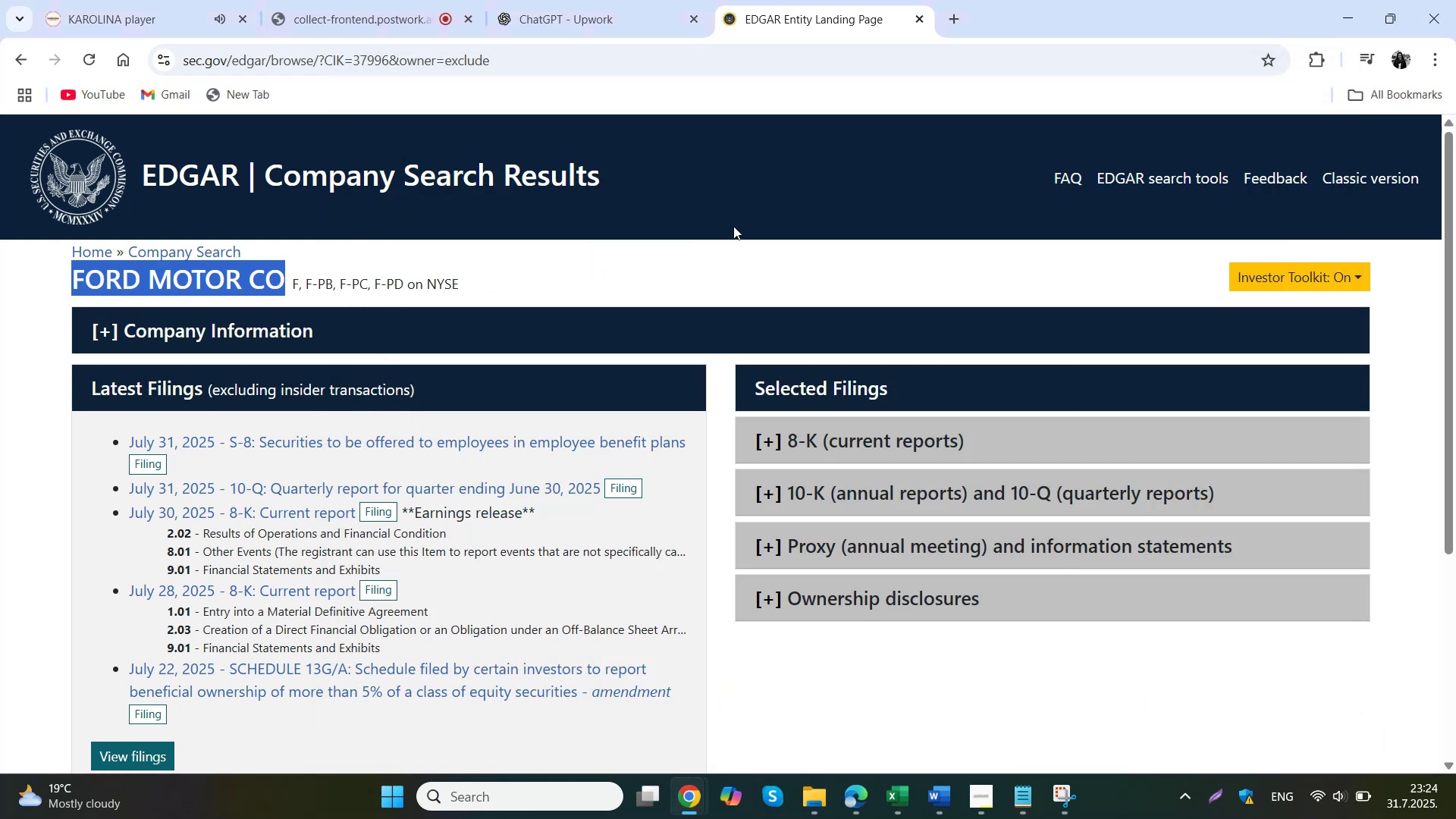 
mouse_move([915, 465])
 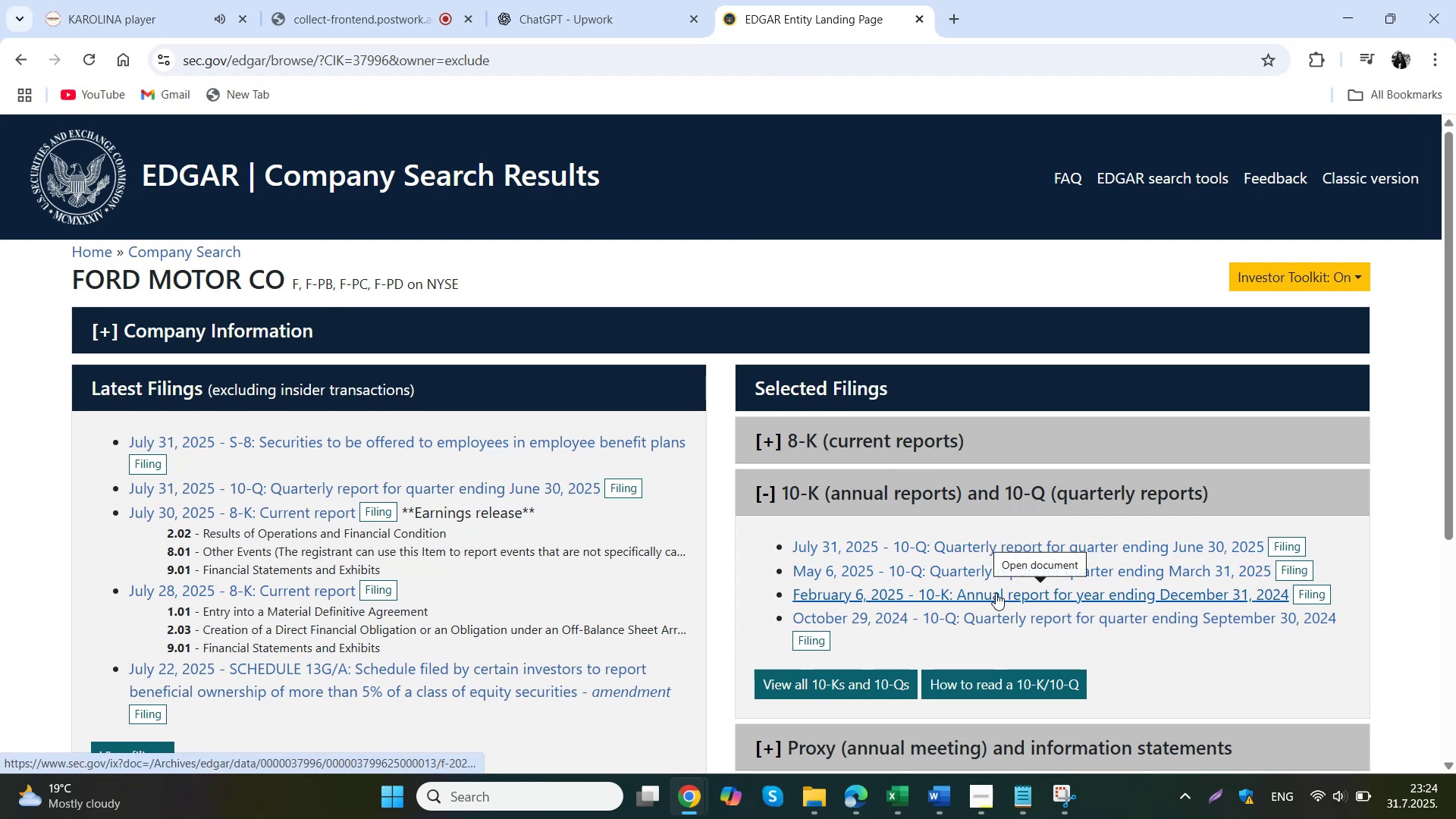 
left_click([984, 601])
 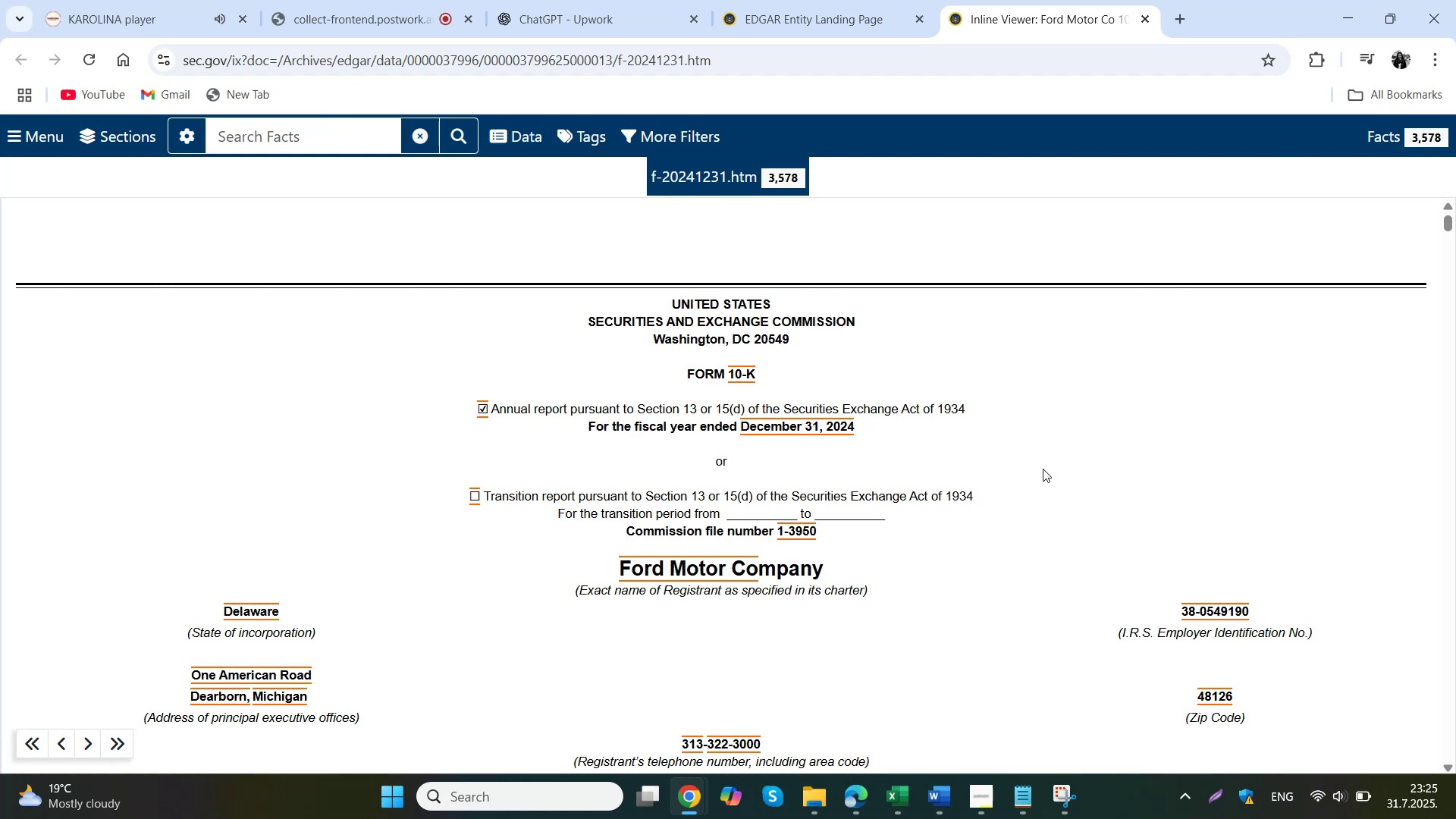 
wait(56.65)
 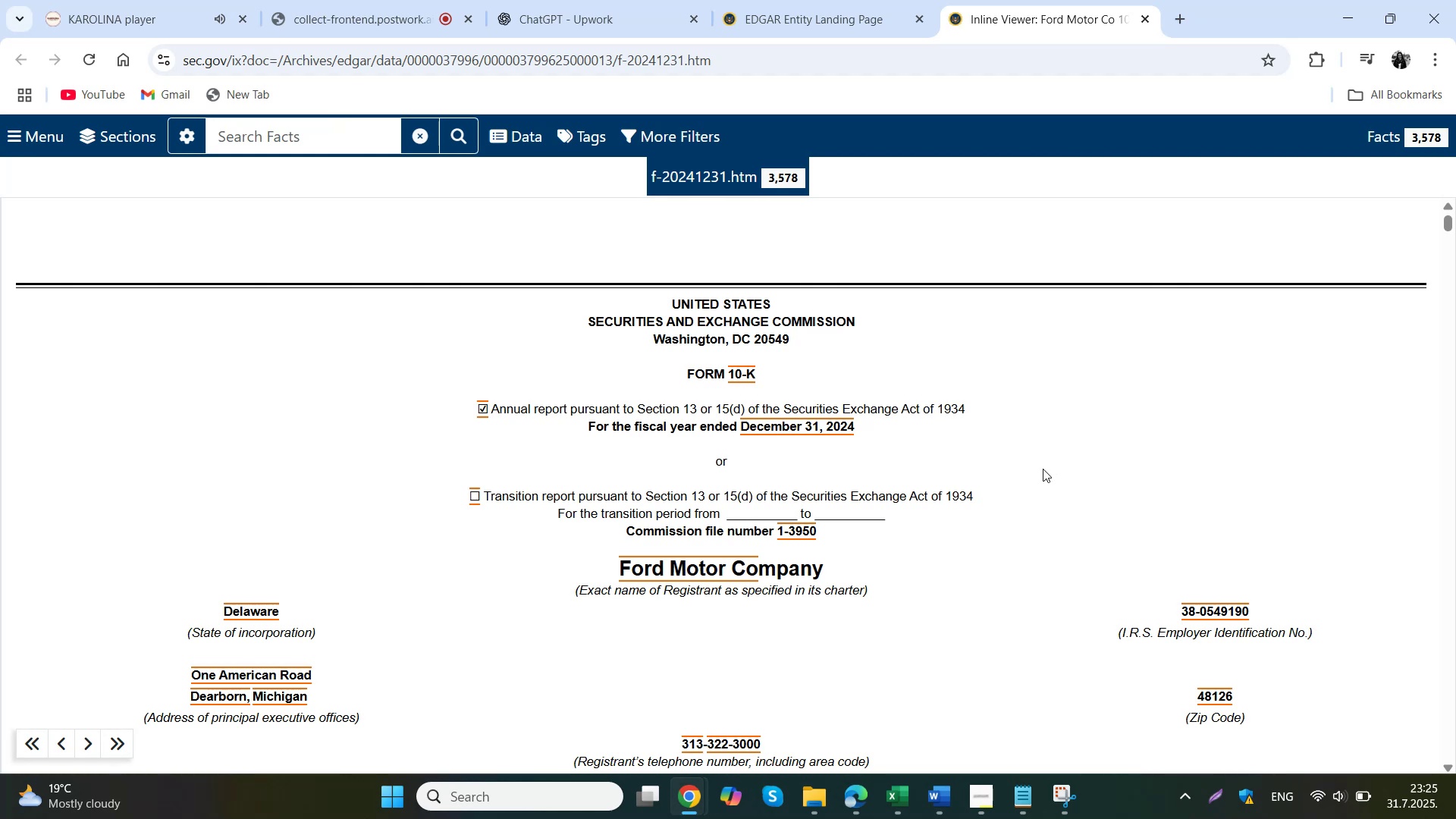 
left_click([43, 262])
 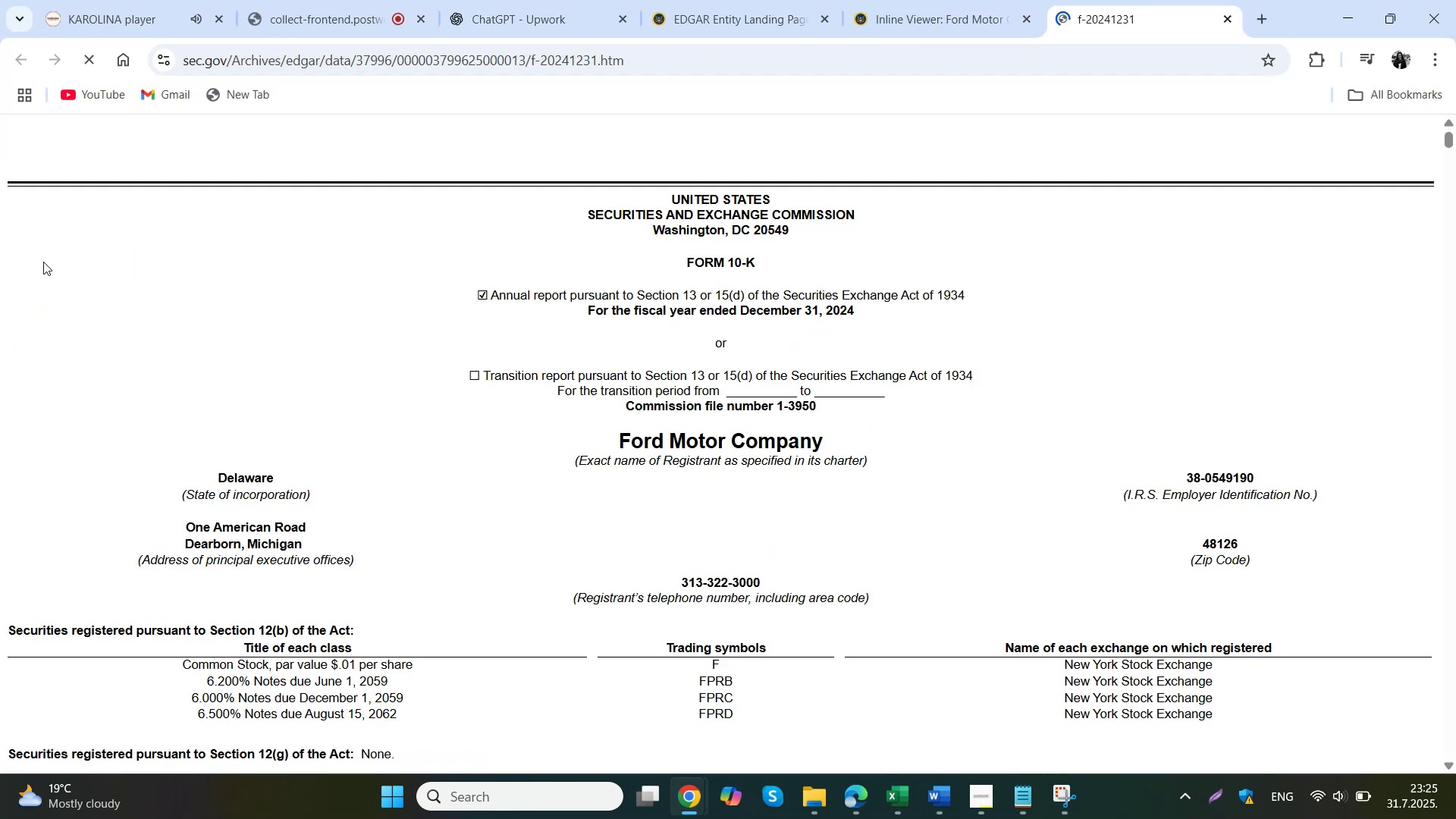 
left_click([205, 390])
 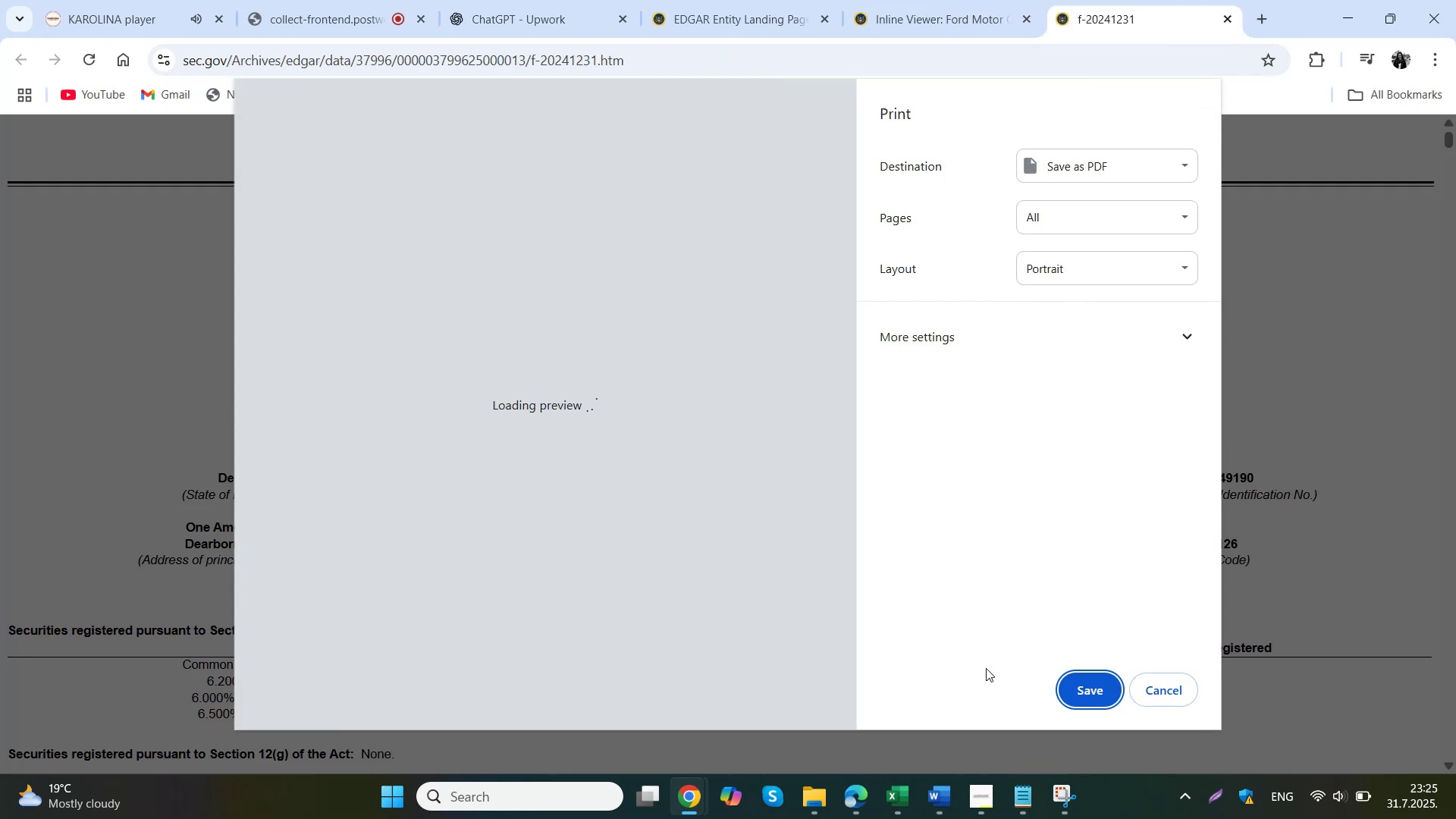 
left_click([1103, 685])
 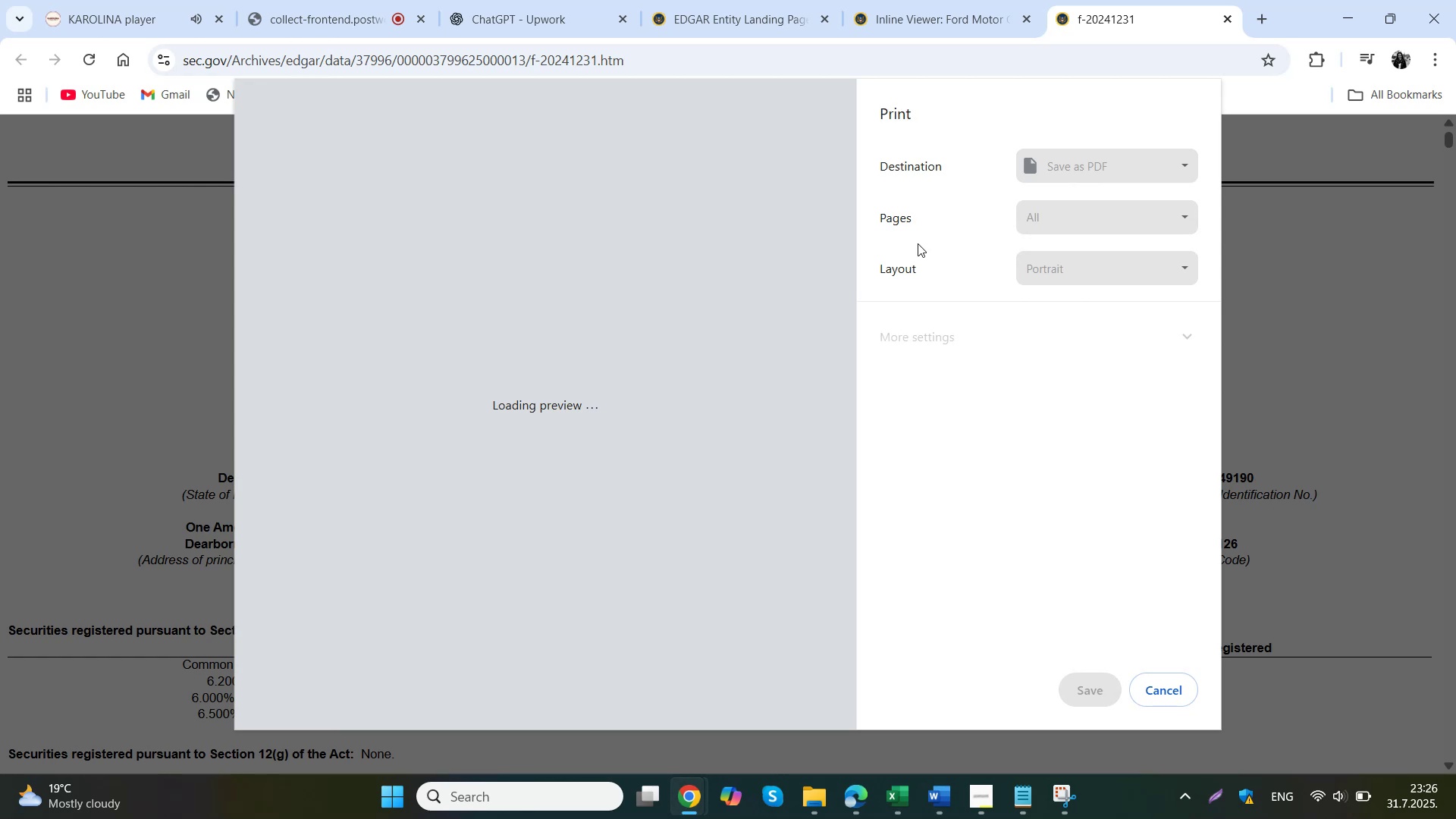 
wait(8.64)
 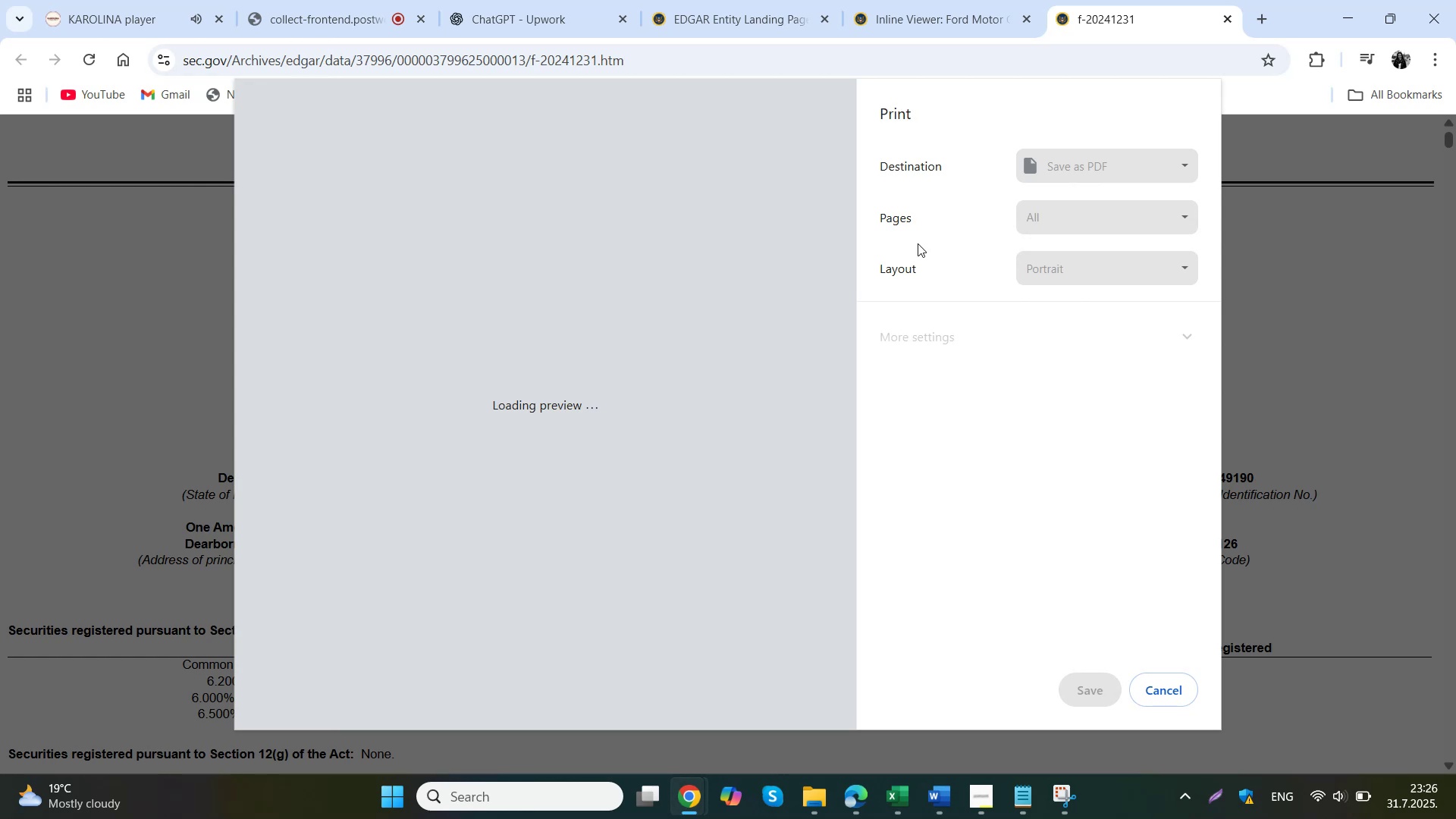 
left_click([380, 158])
 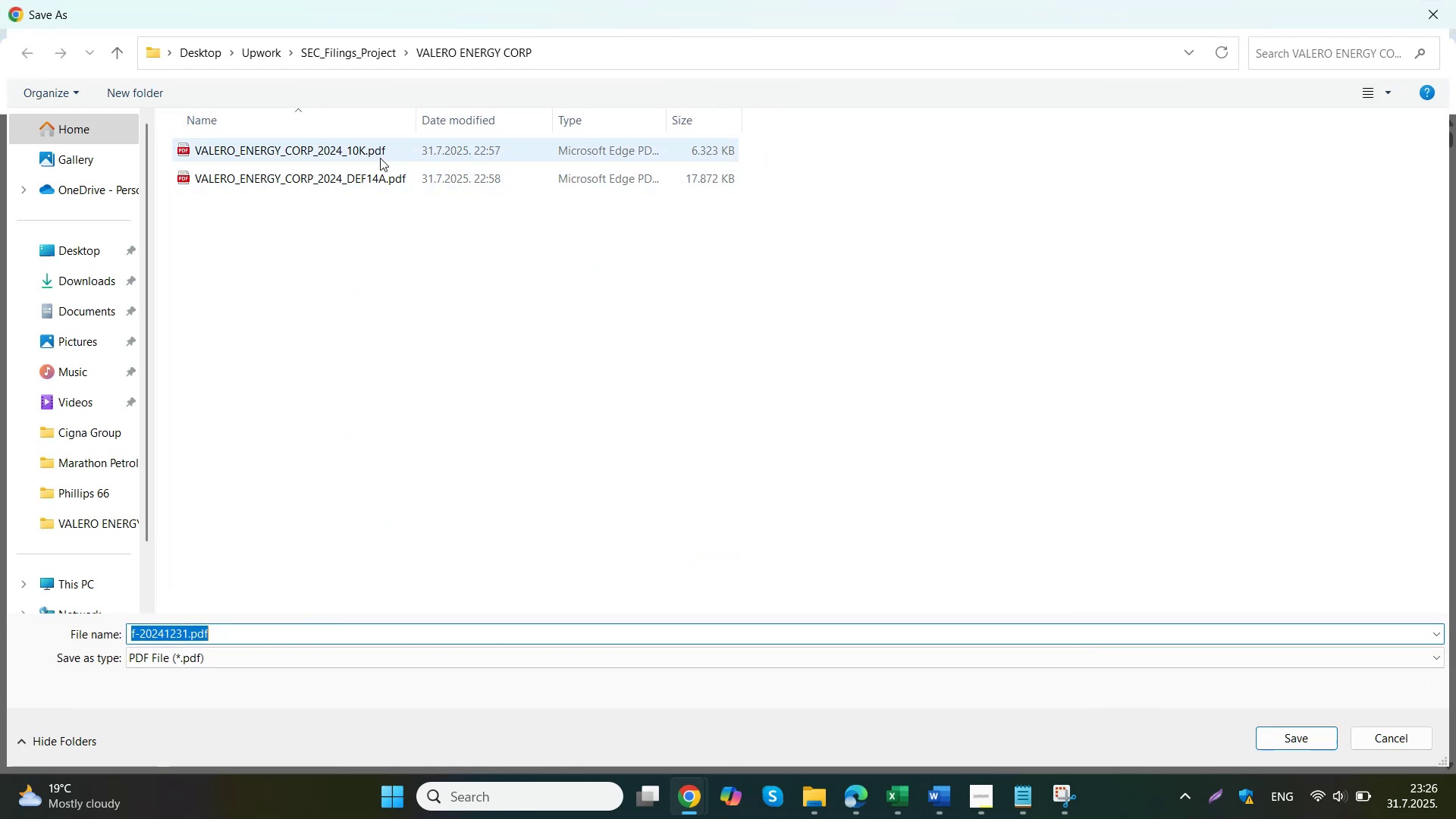 
left_click([346, 48])
 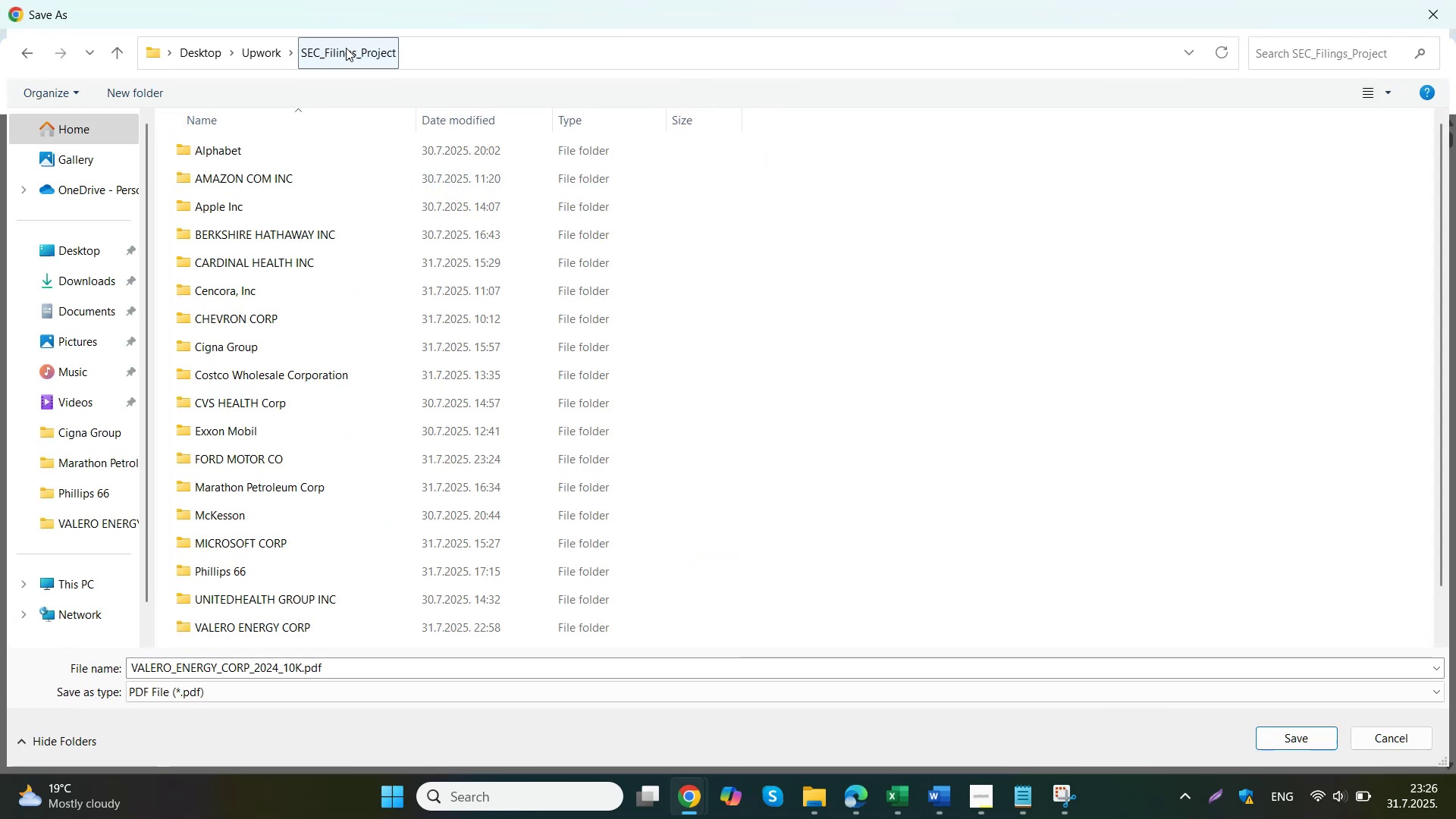 
double_click([262, 460])
 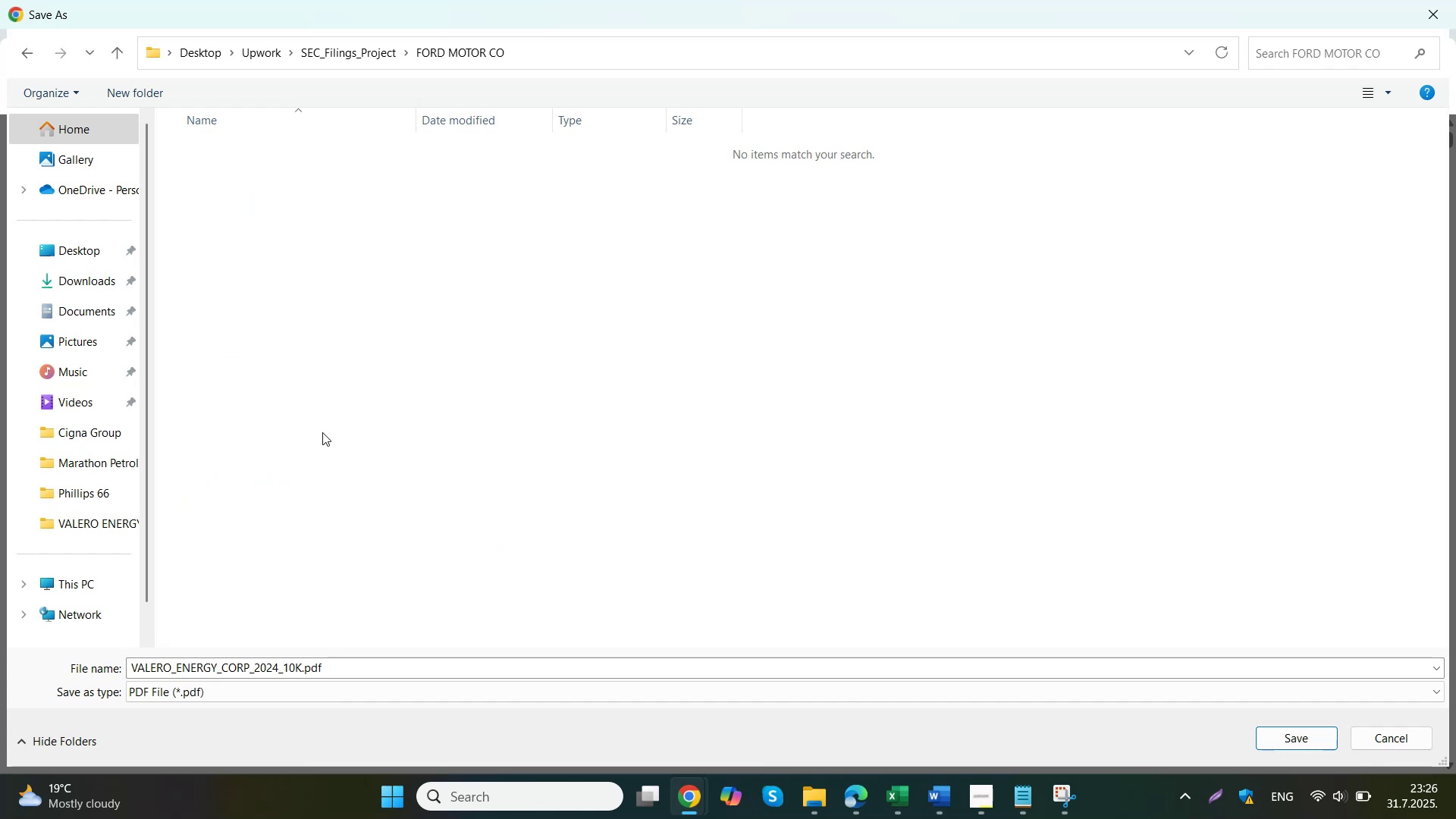 
left_click([177, 673])
 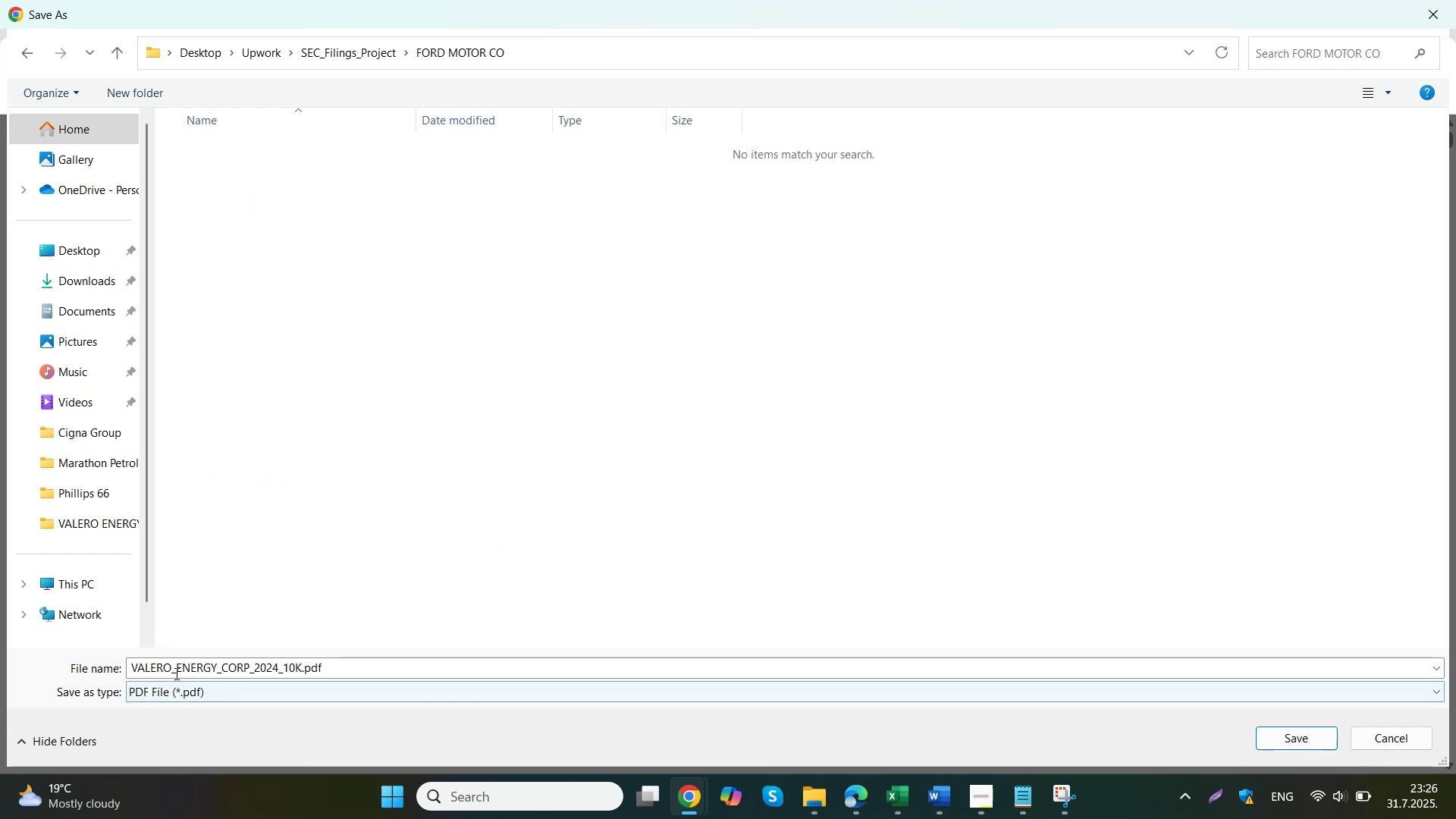 
left_click_drag(start_coordinate=[249, 666], to_coordinate=[118, 667])
 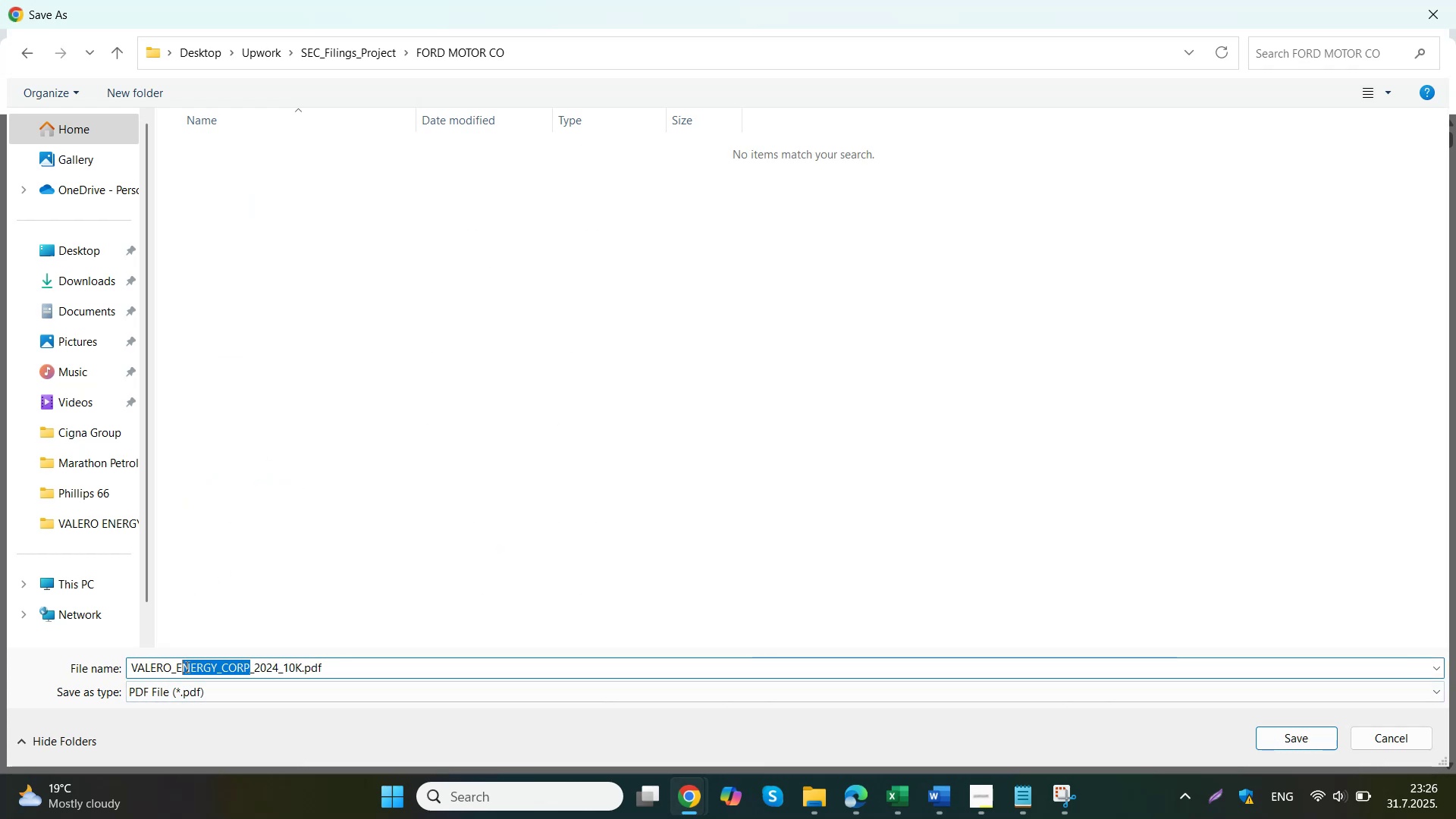 
key(Control+ControlLeft)
 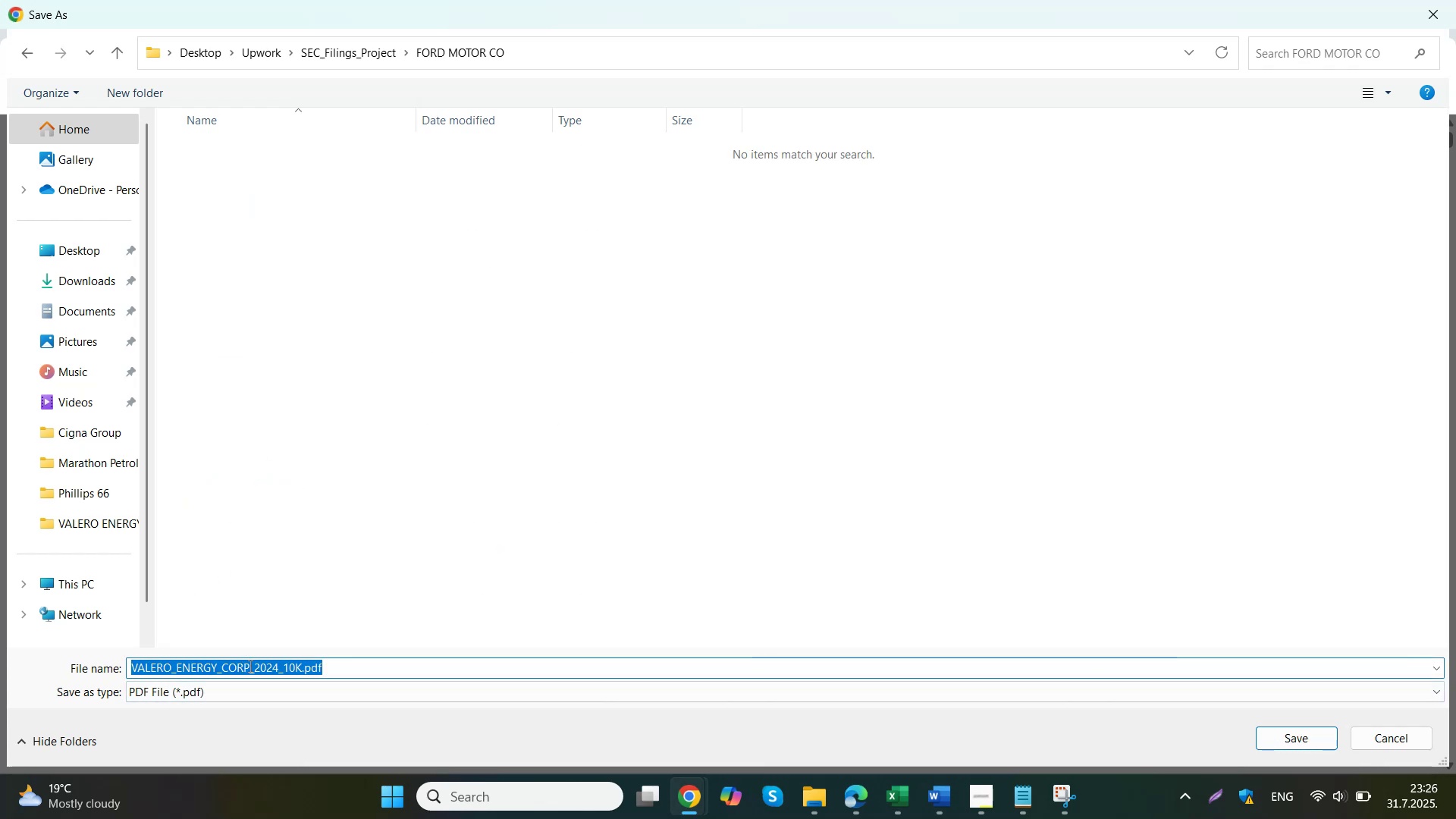 
key(Control+V)
 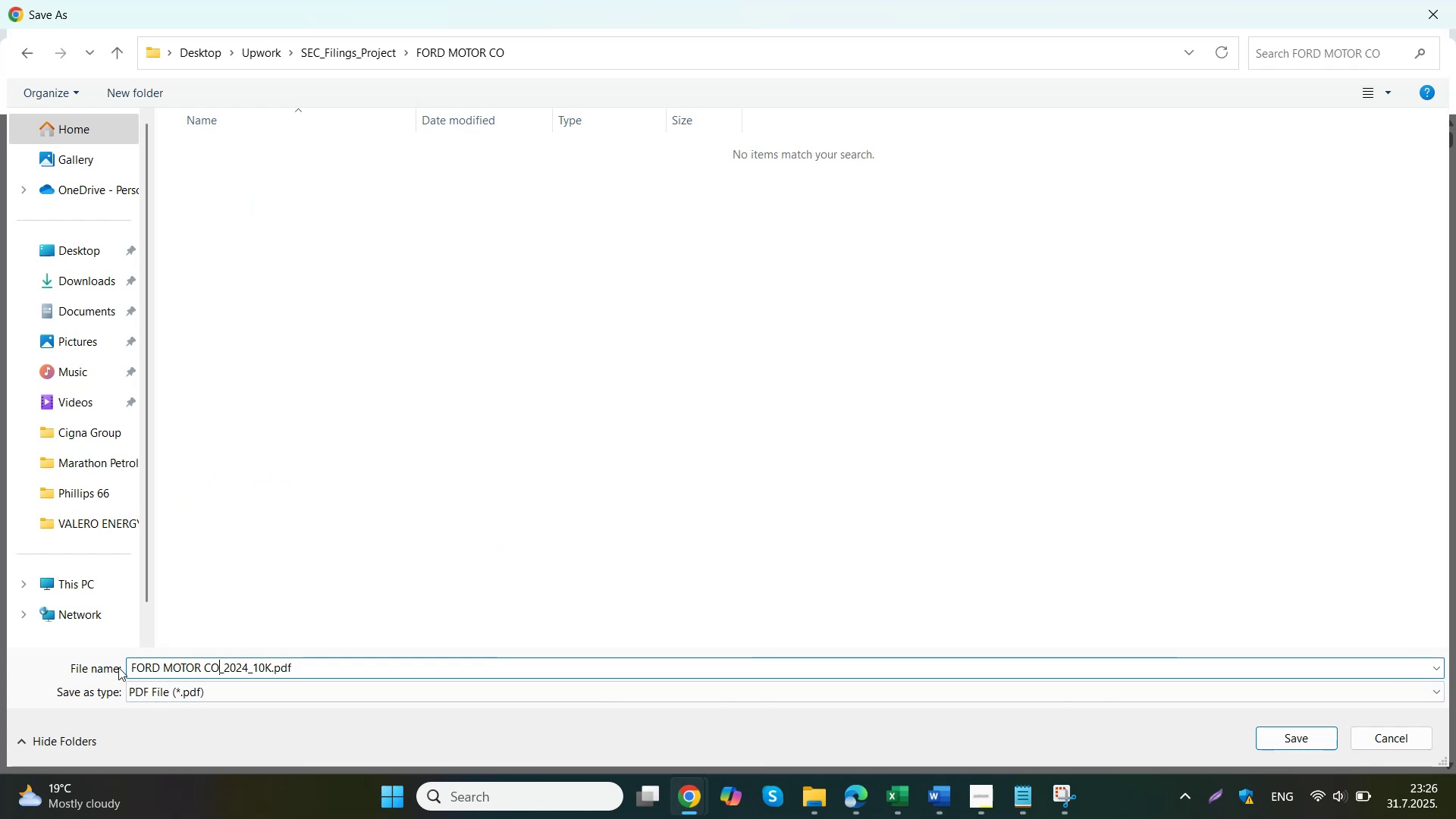 
left_click([165, 664])
 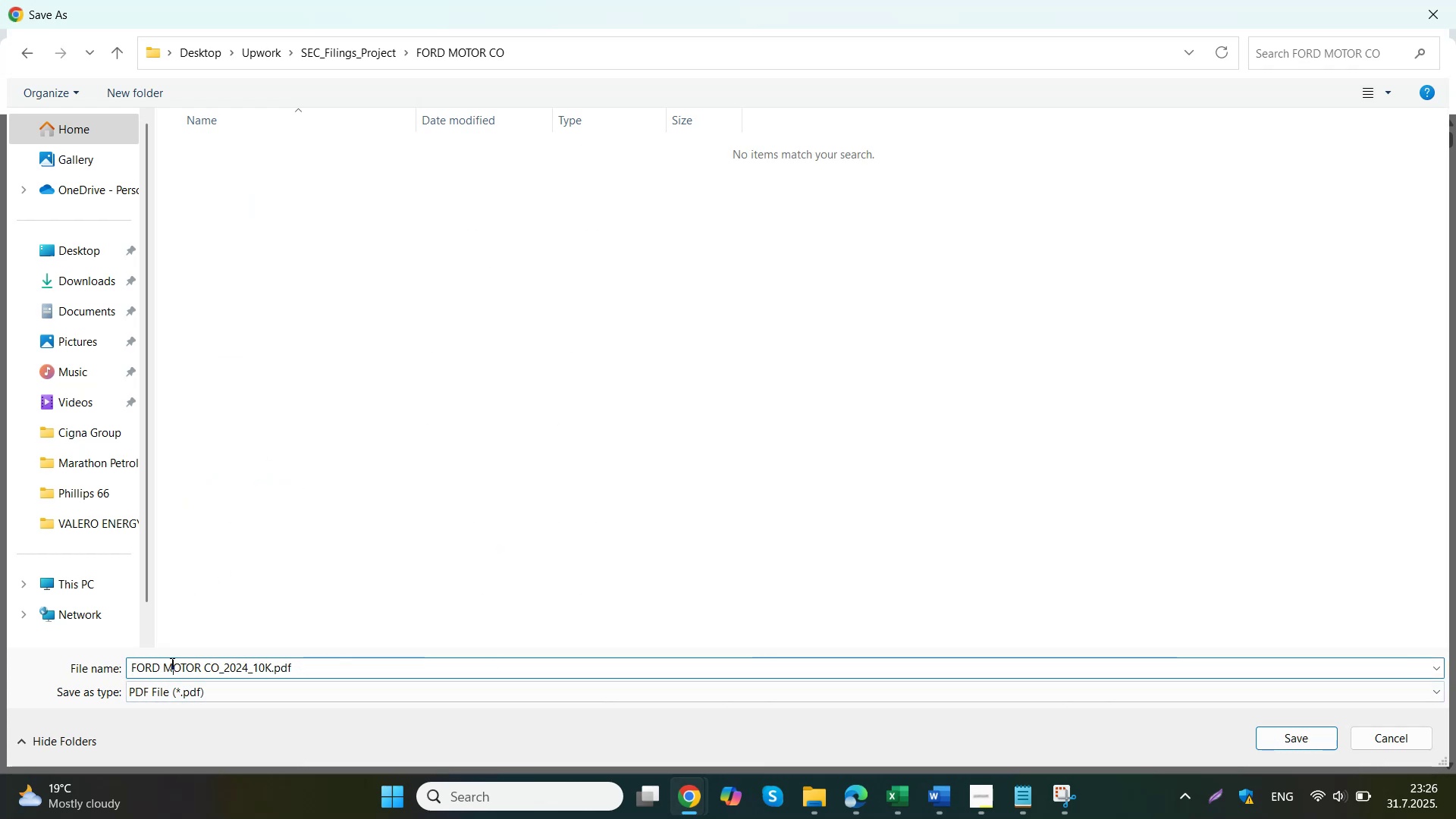 
key(Backspace)
 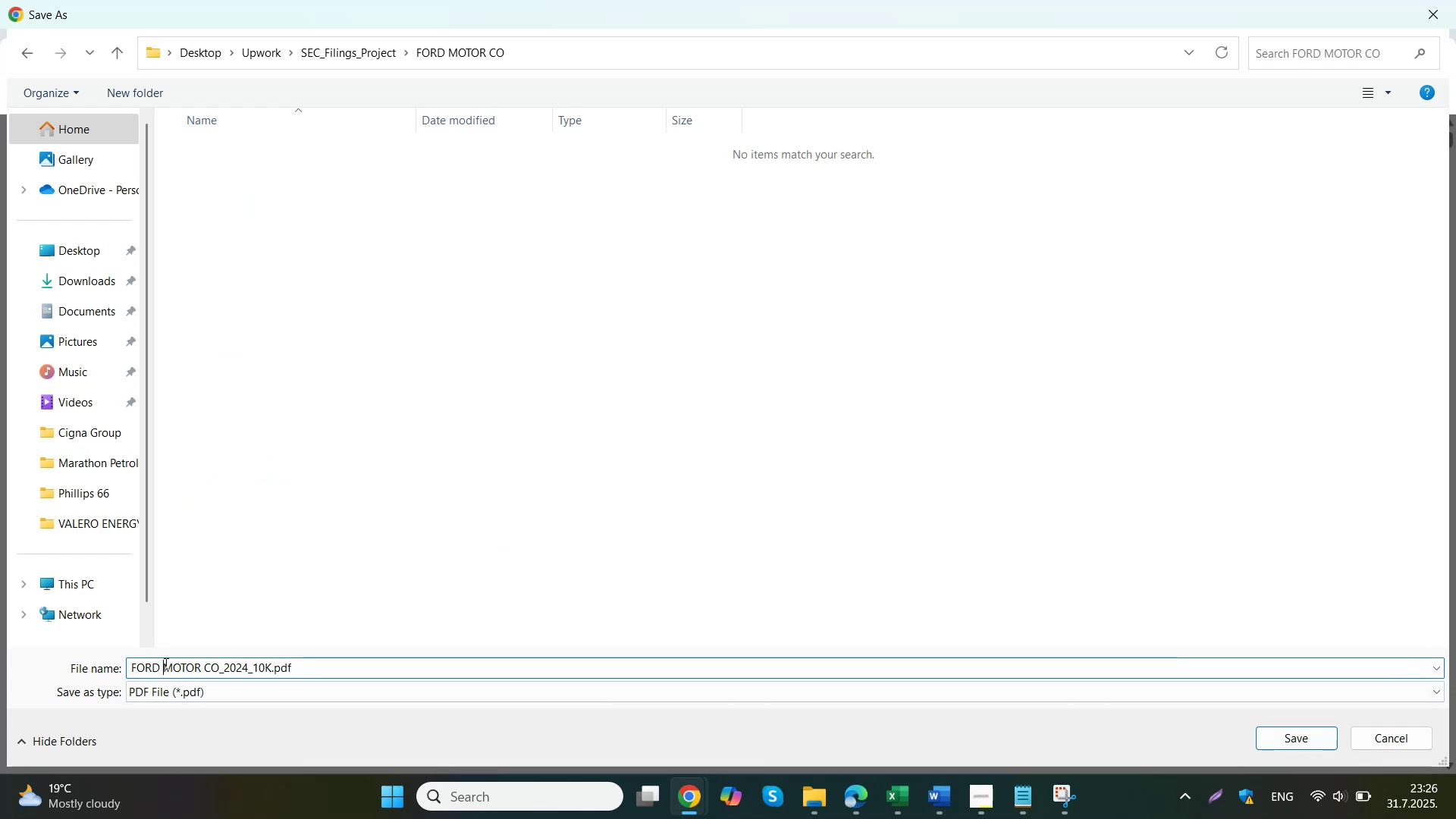 
key(Shift+ShiftLeft)
 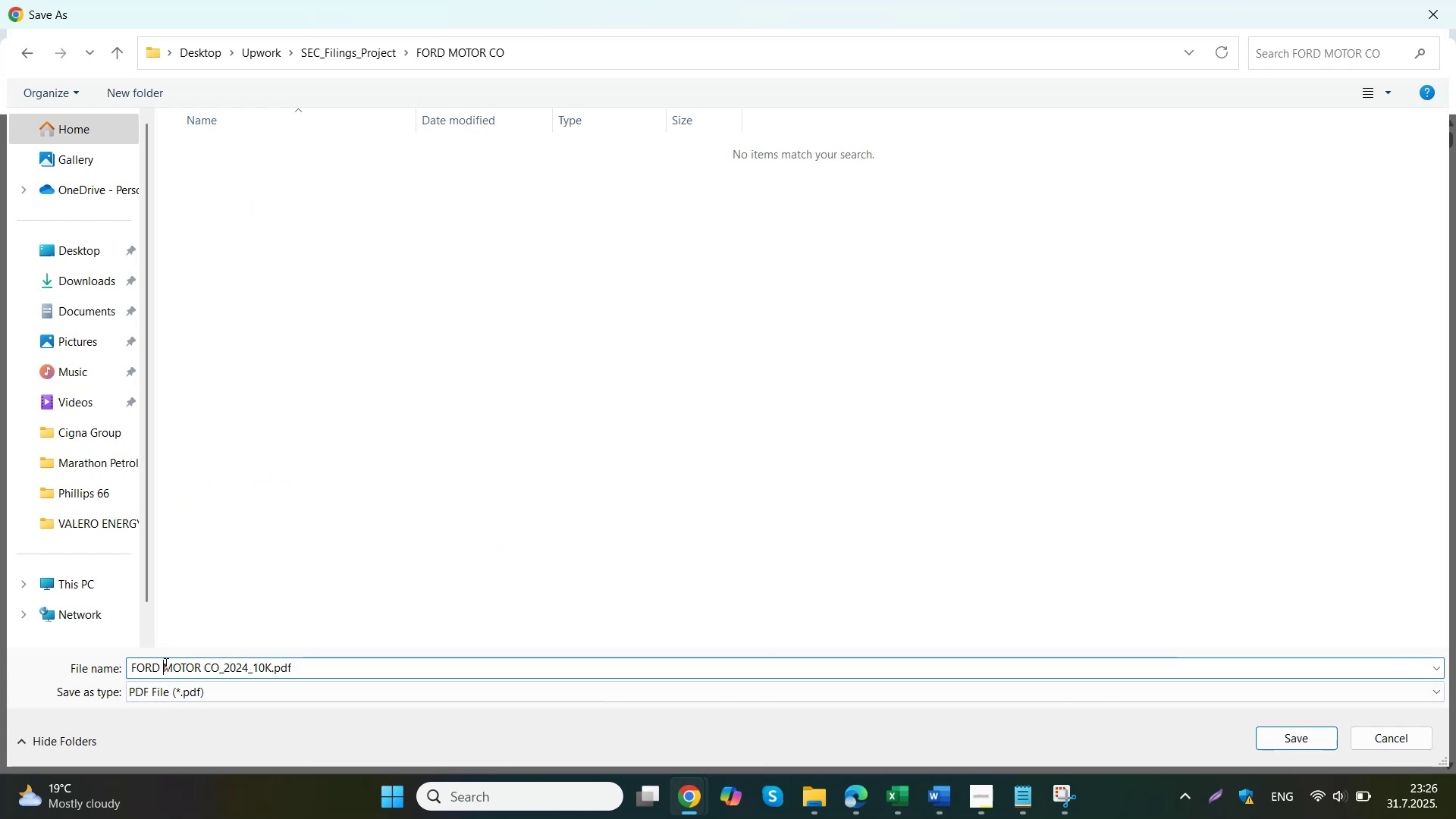 
key(Shift+Minus)
 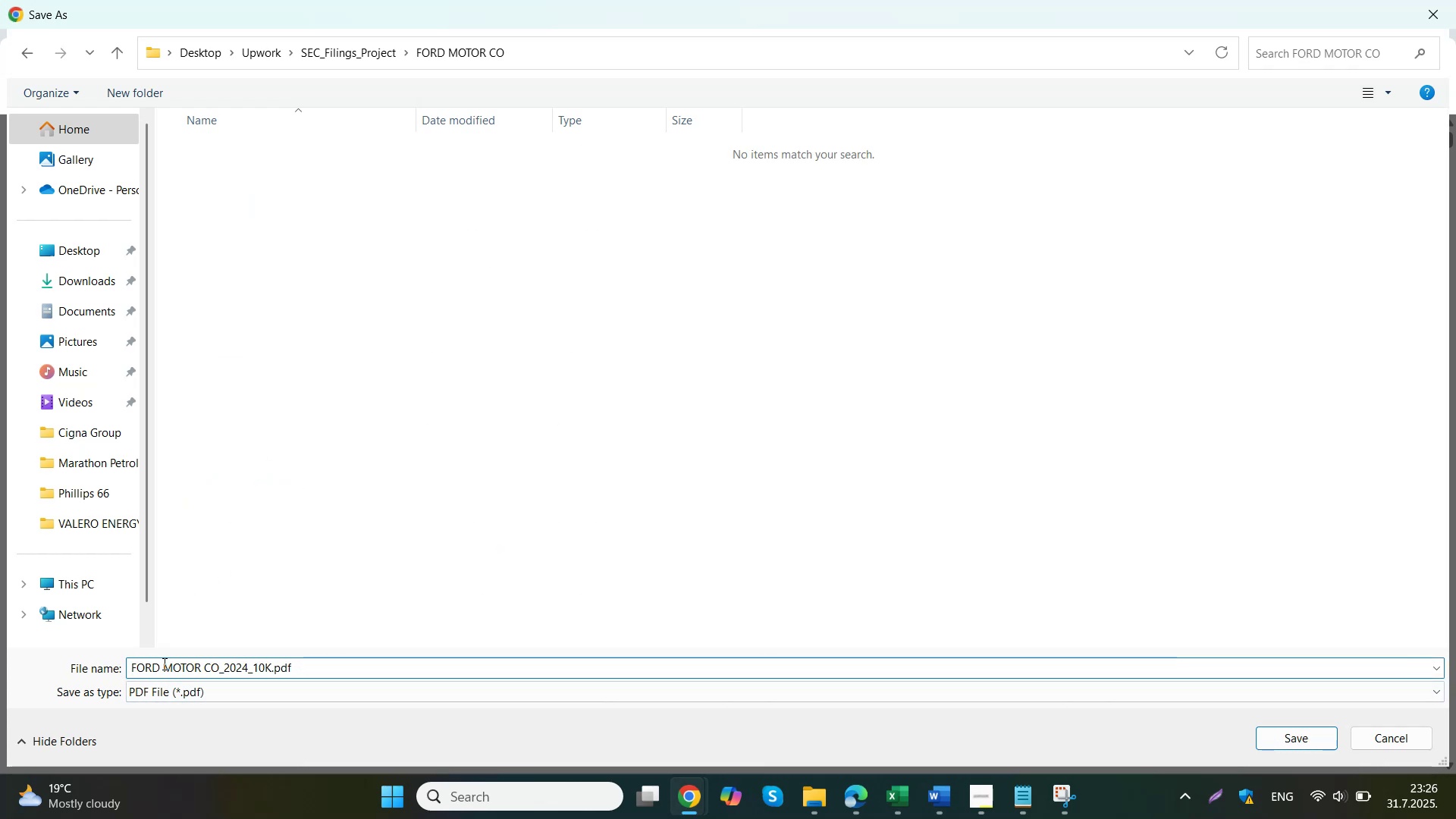 
key(ArrowRight)
 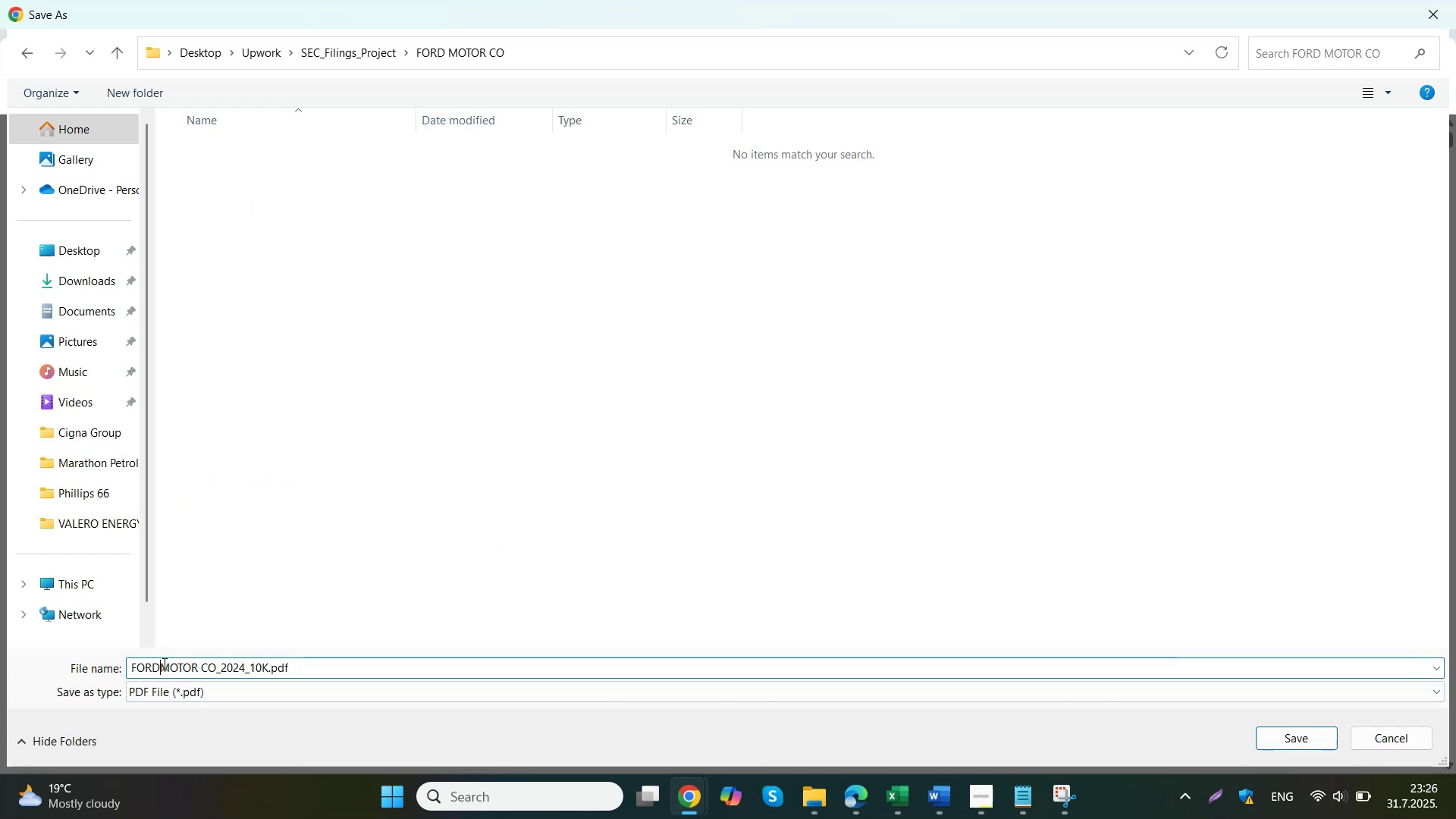 
key(ArrowRight)
 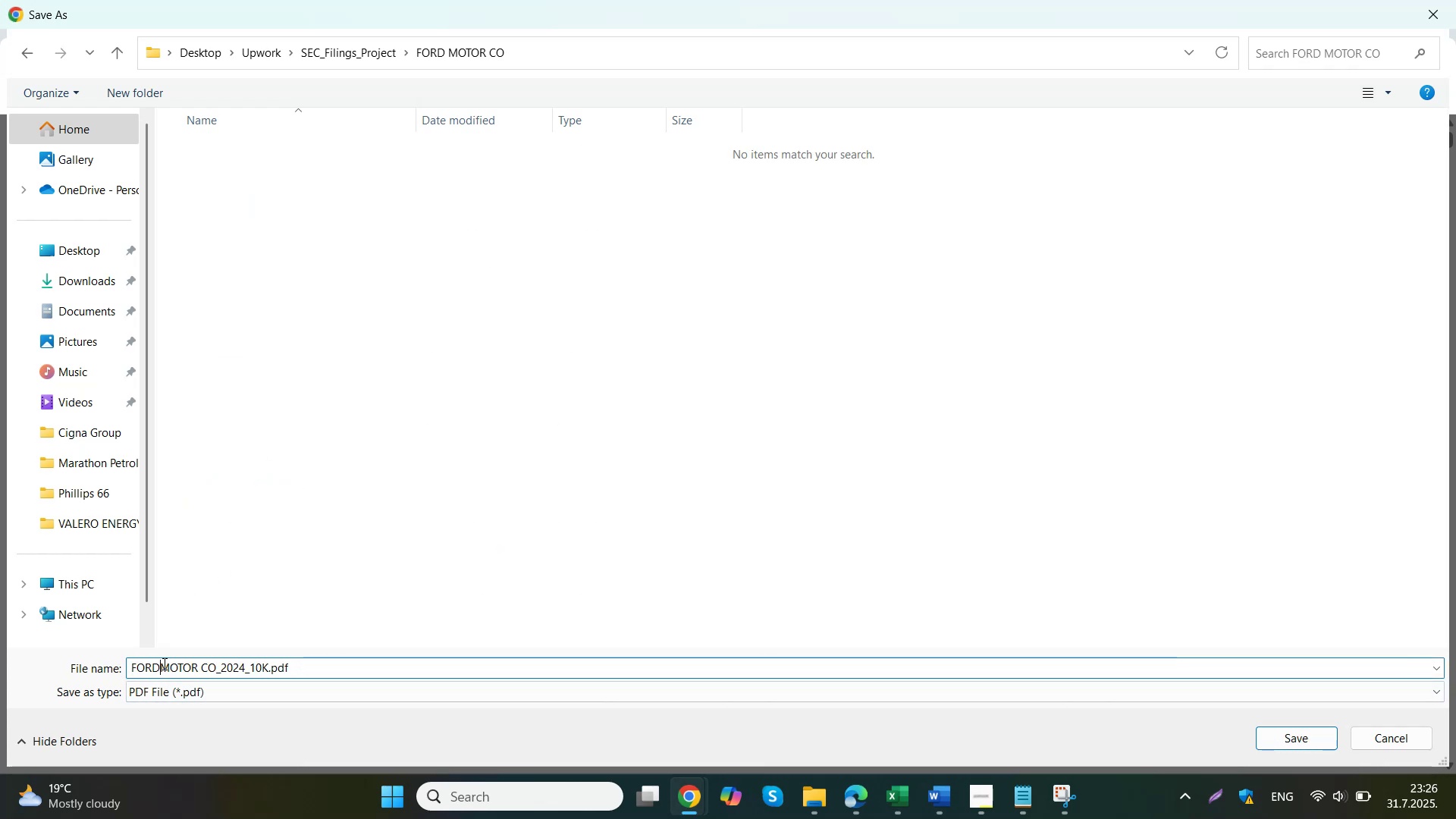 
key(ArrowRight)
 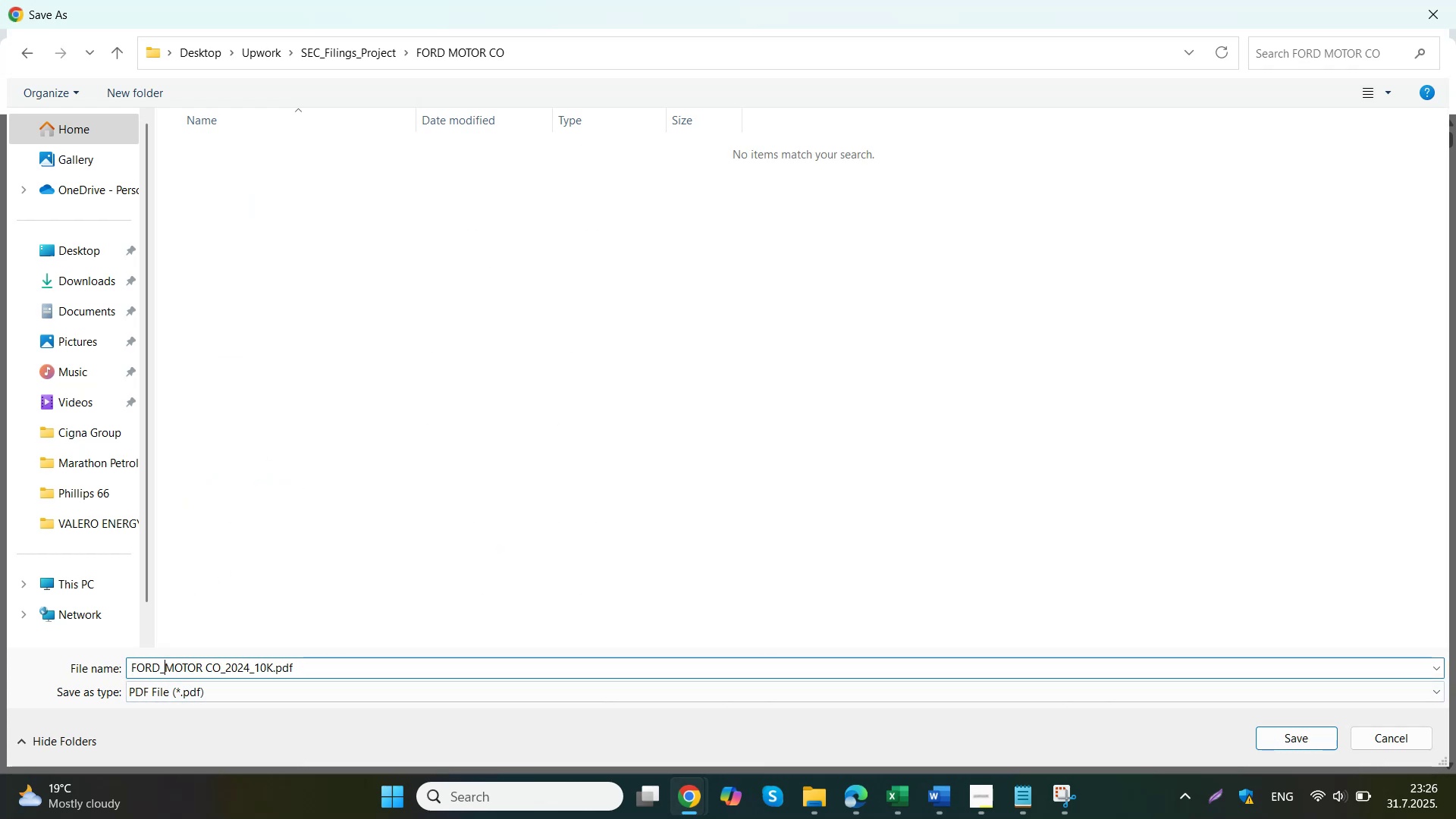 
key(ArrowRight)
 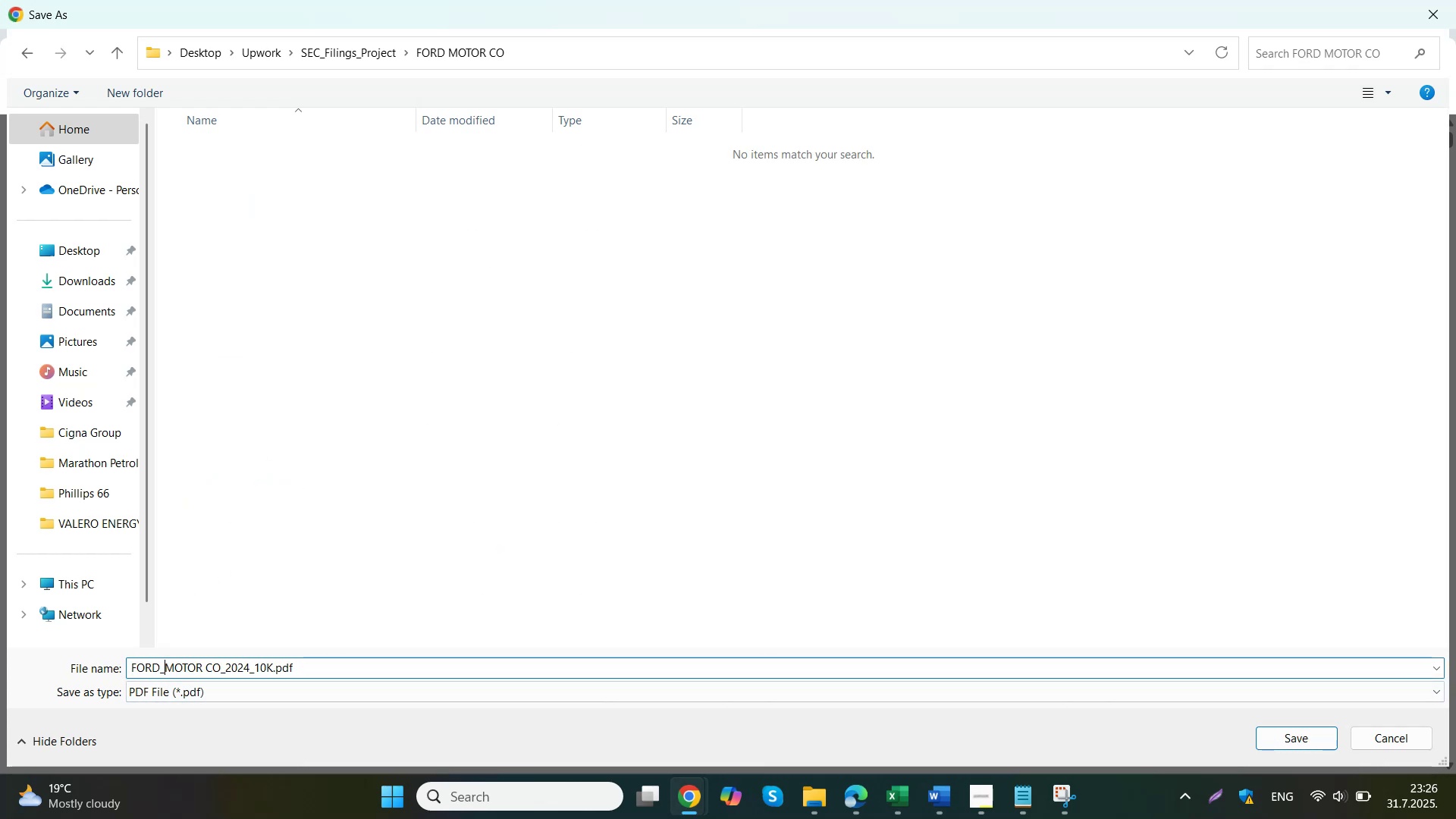 
key(ArrowRight)
 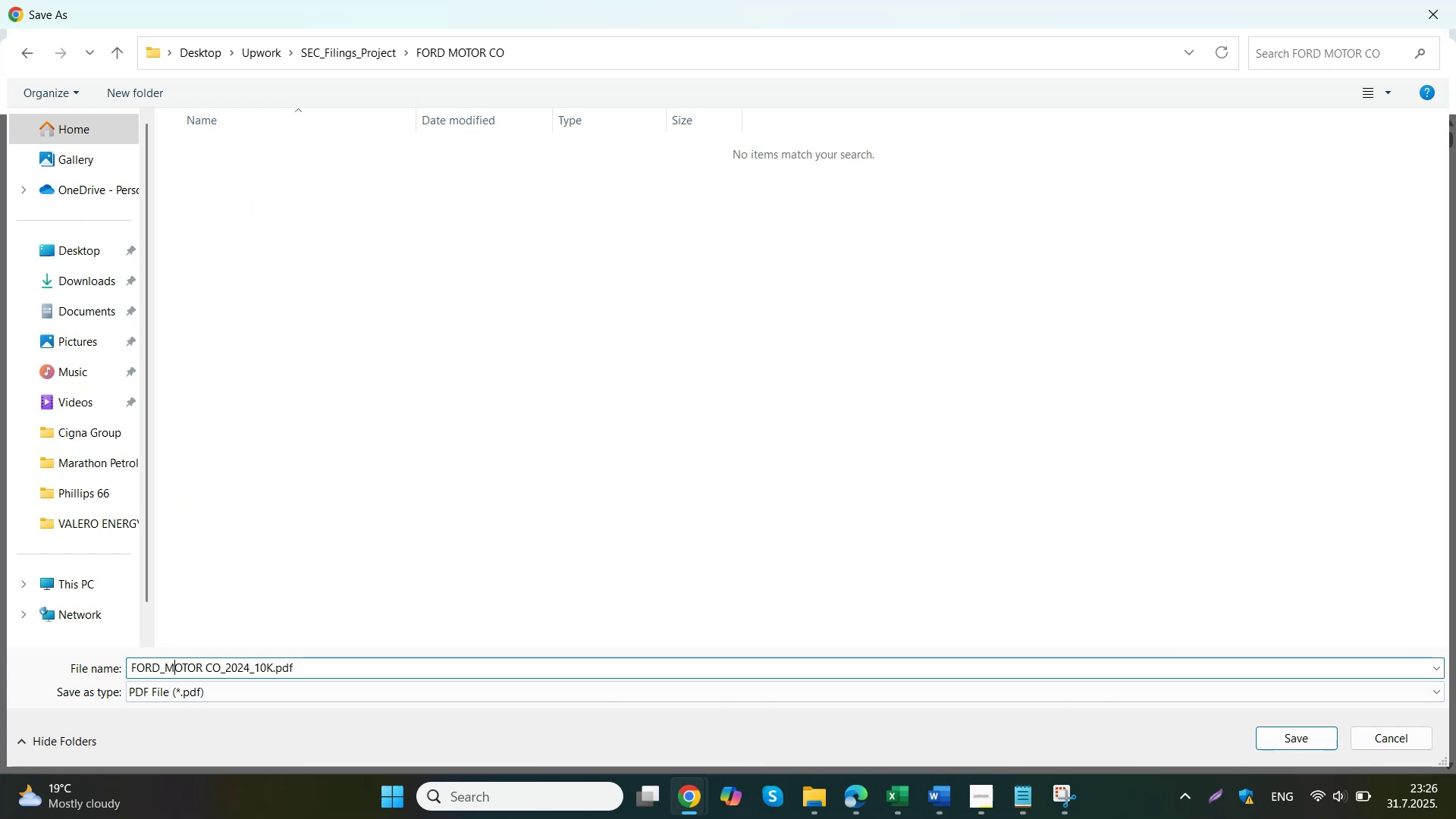 
key(ArrowRight)
 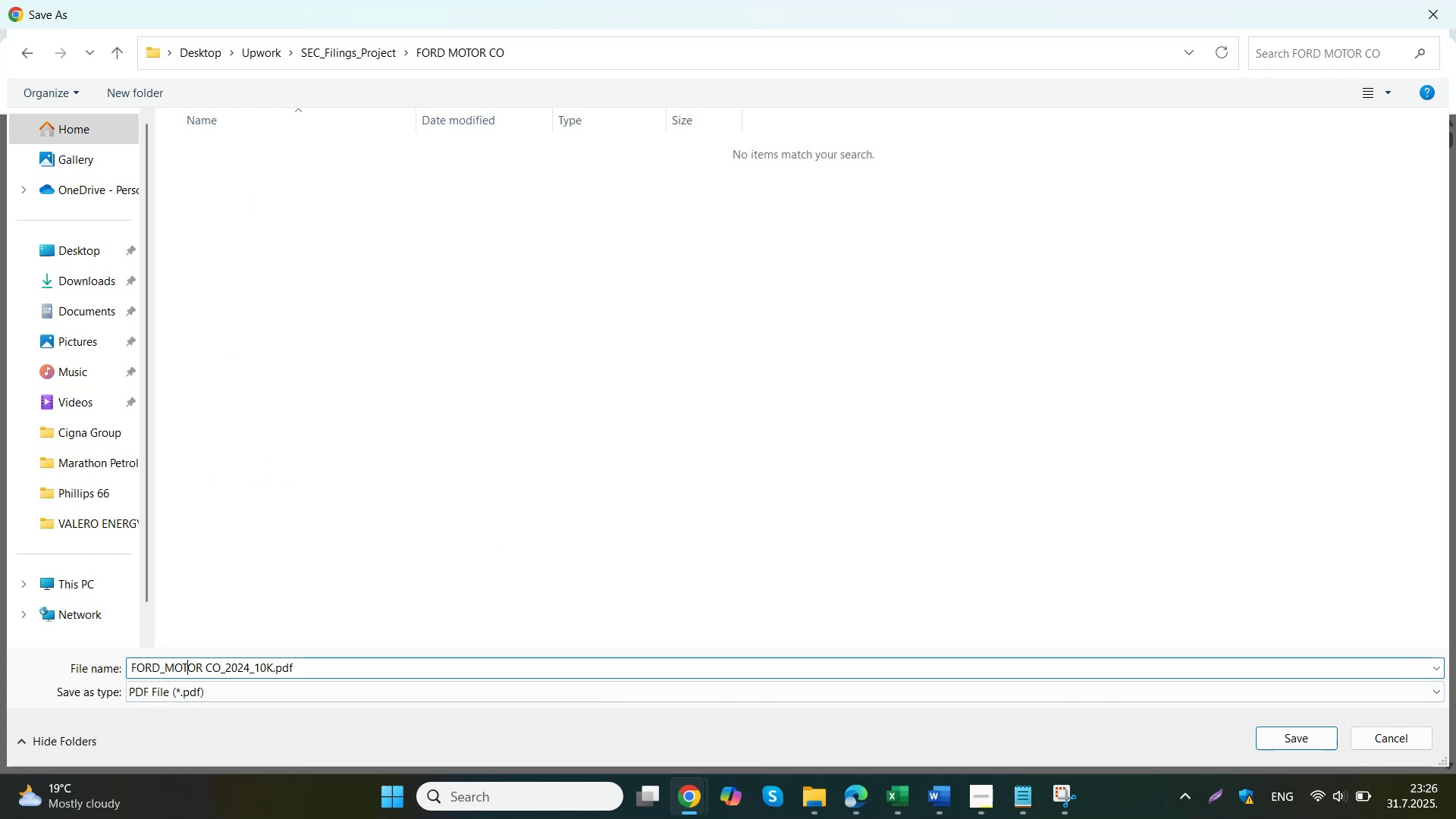 
key(Backspace)
 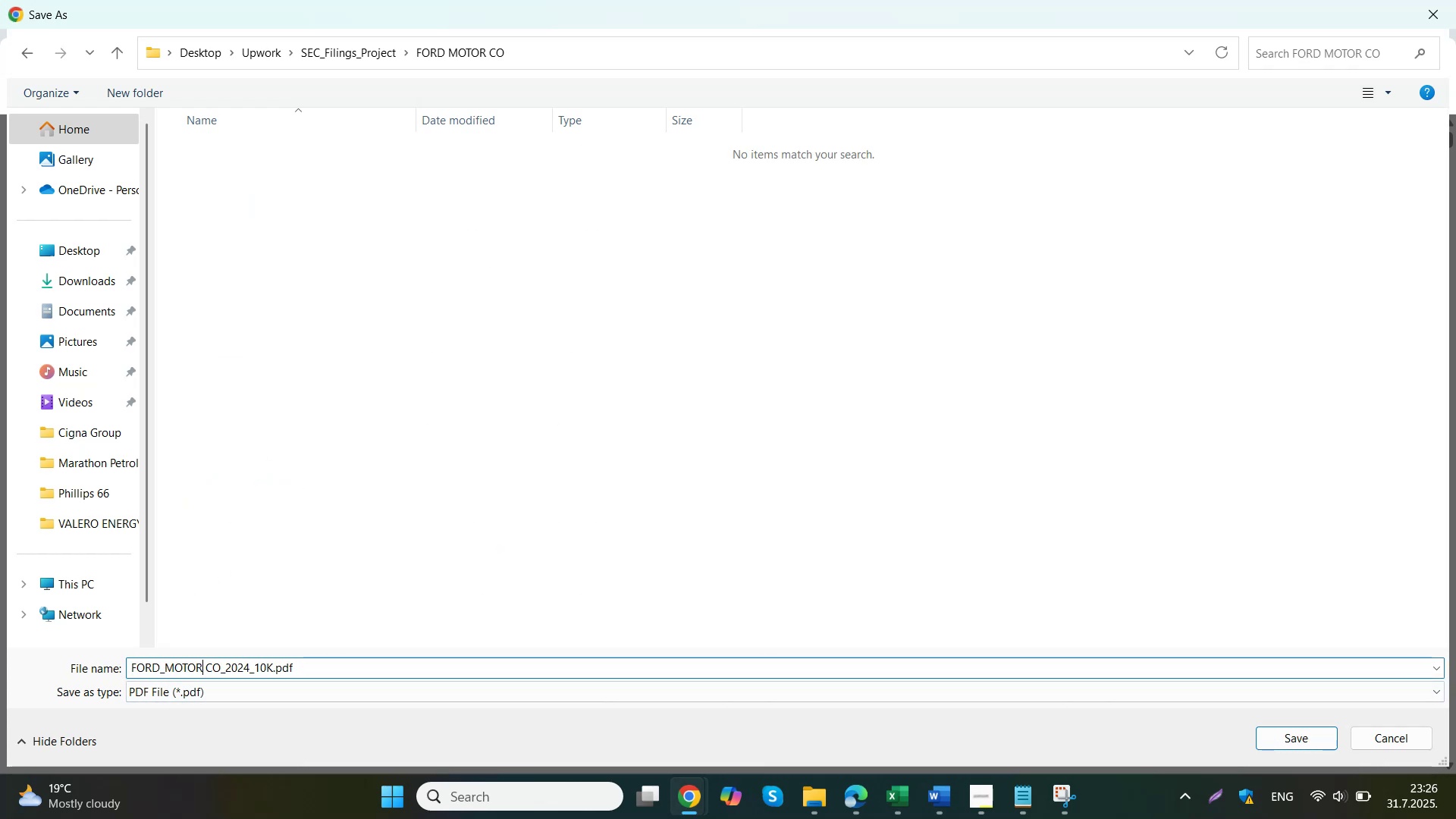 
key(Shift+ShiftLeft)
 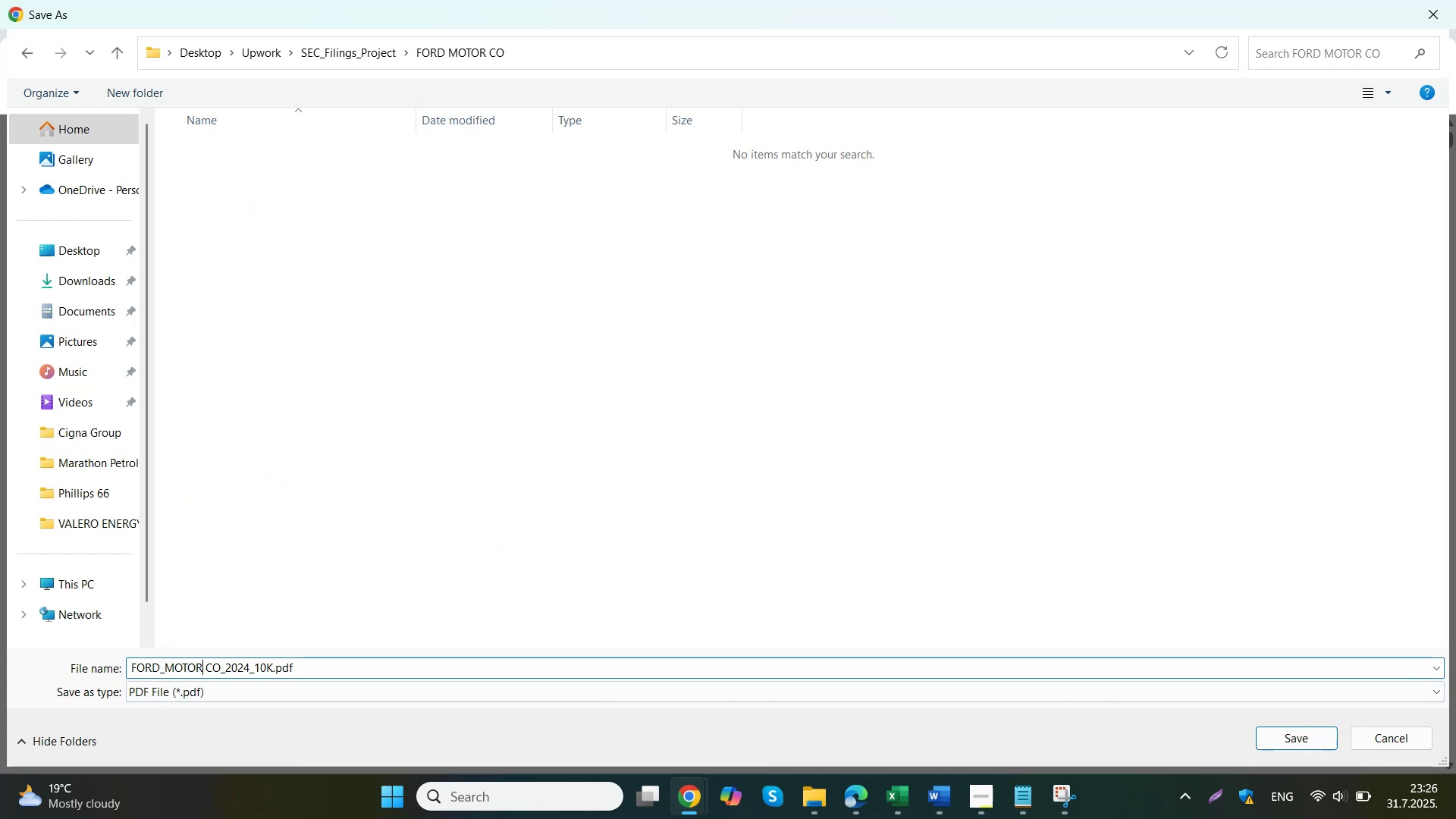 
key(Shift+Minus)
 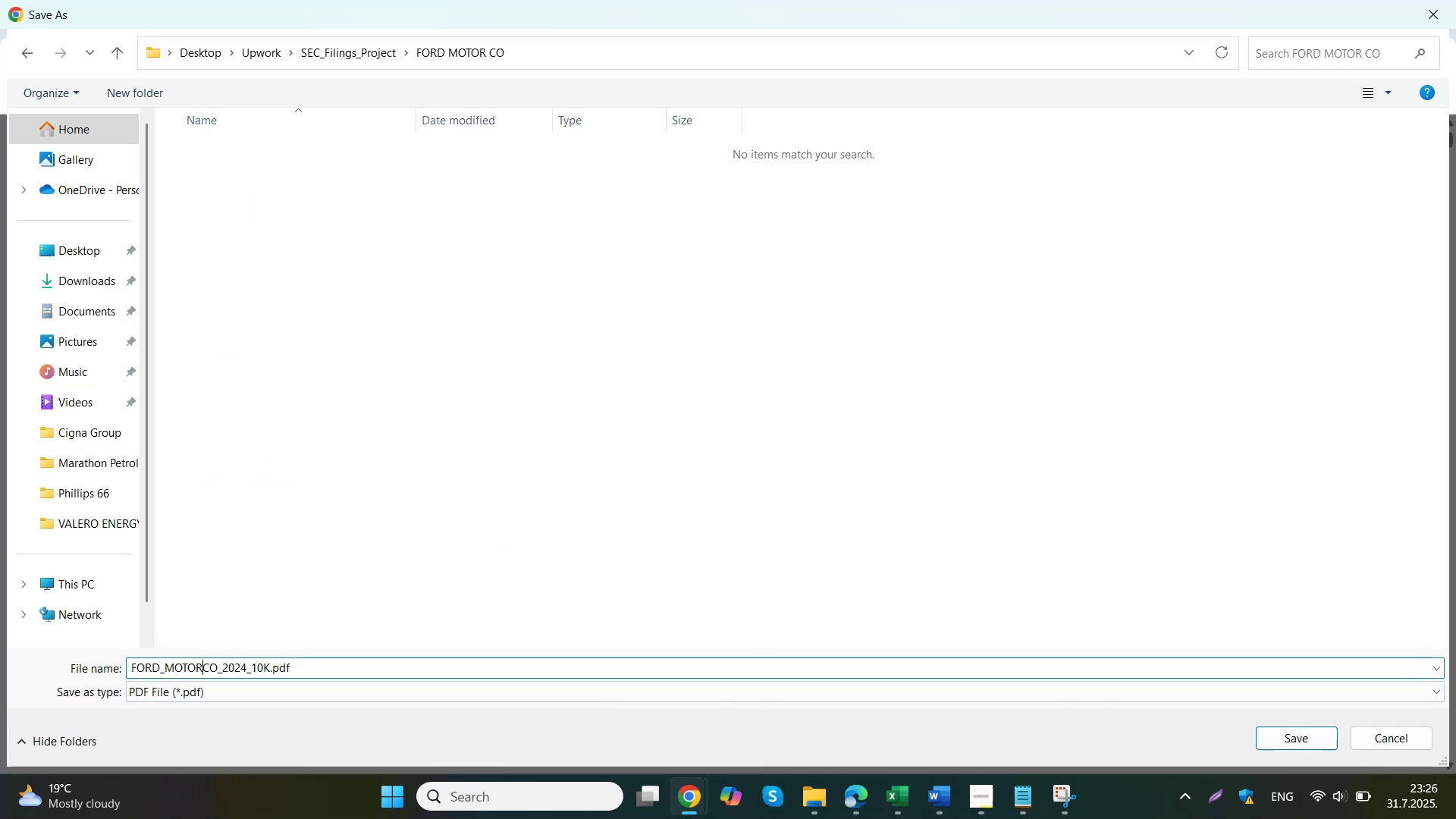 
key(Enter)
 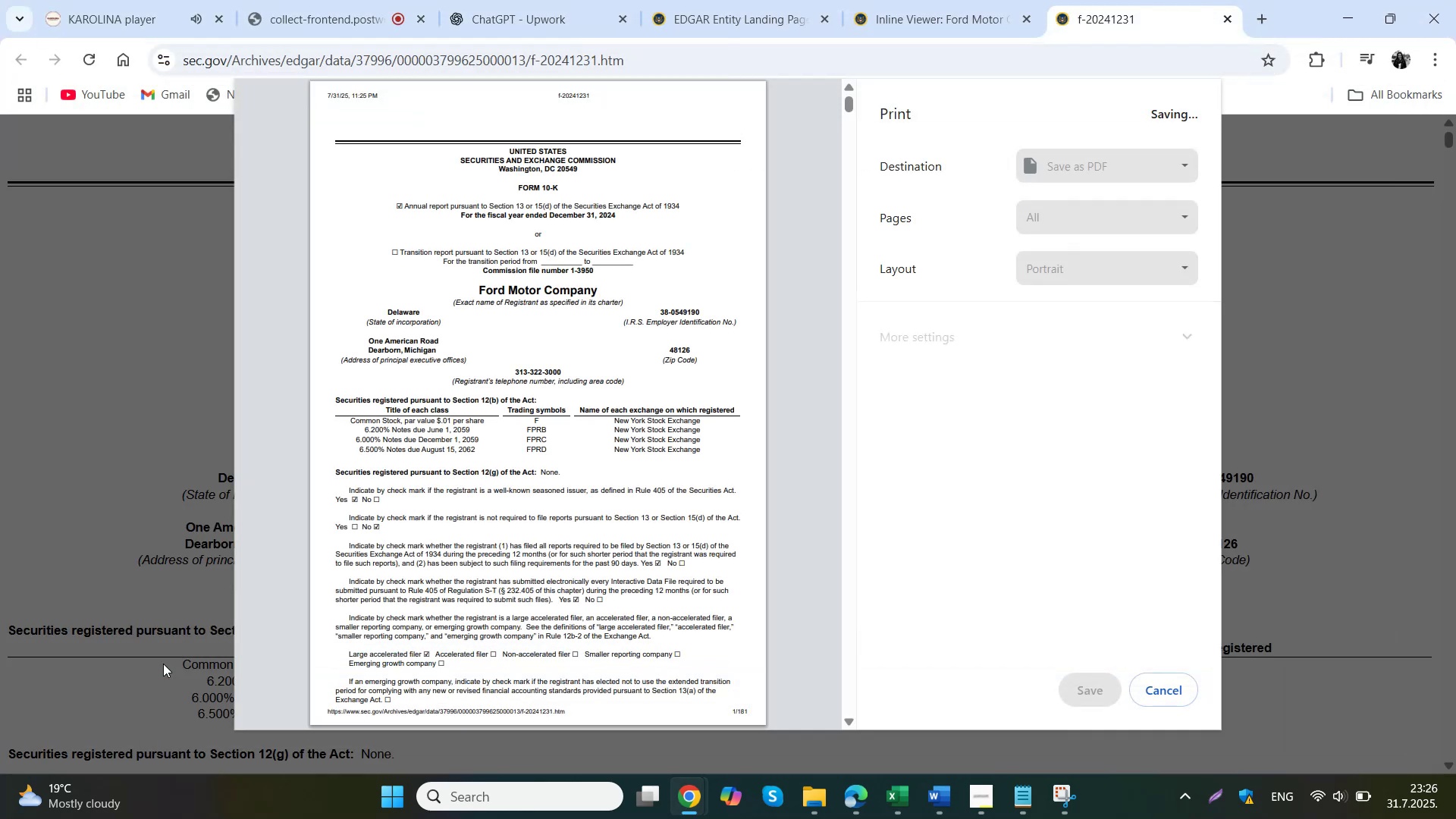 
left_click([784, 0])
 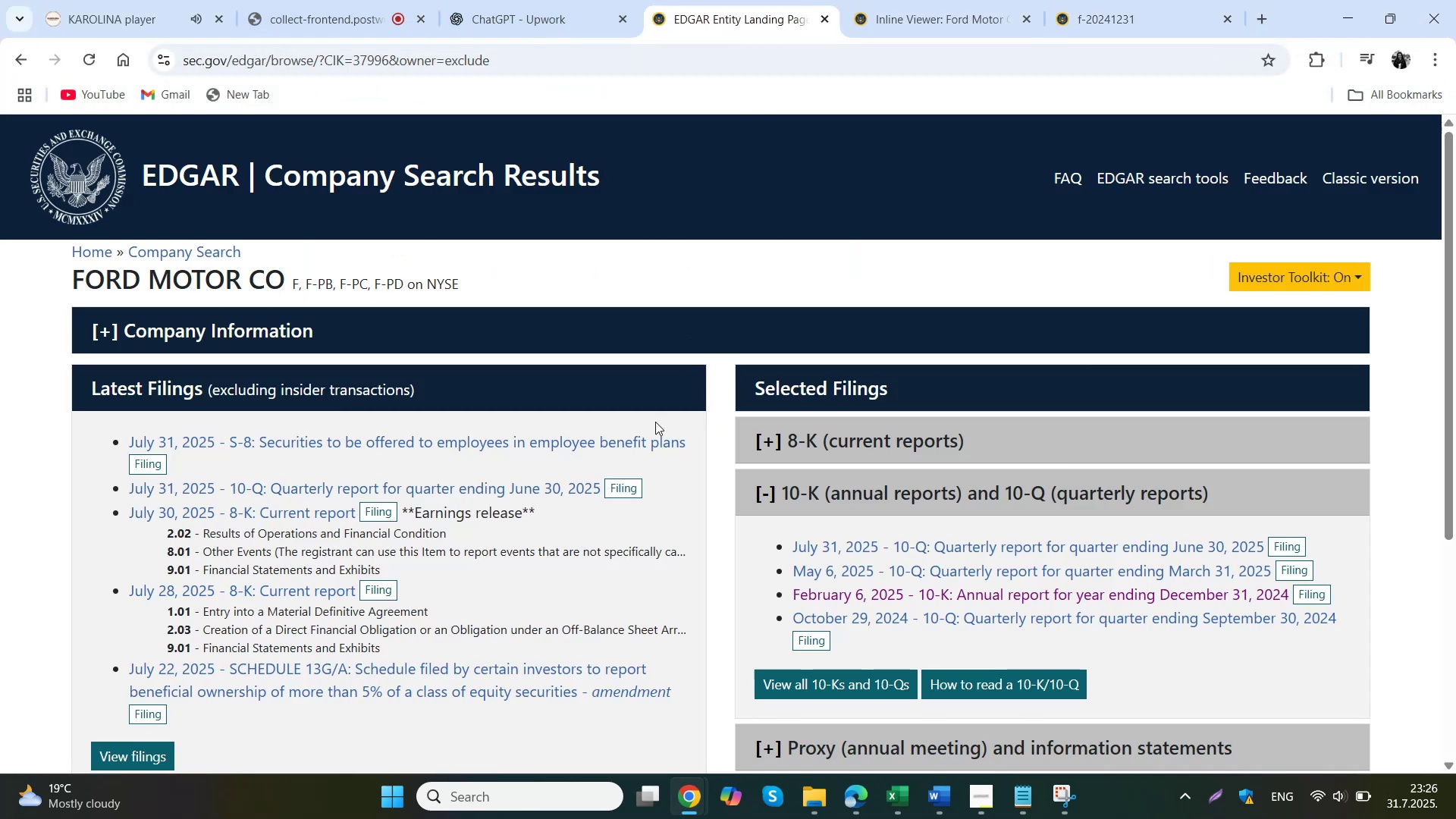 
scroll: coordinate [807, 425], scroll_direction: down, amount: 2.0
 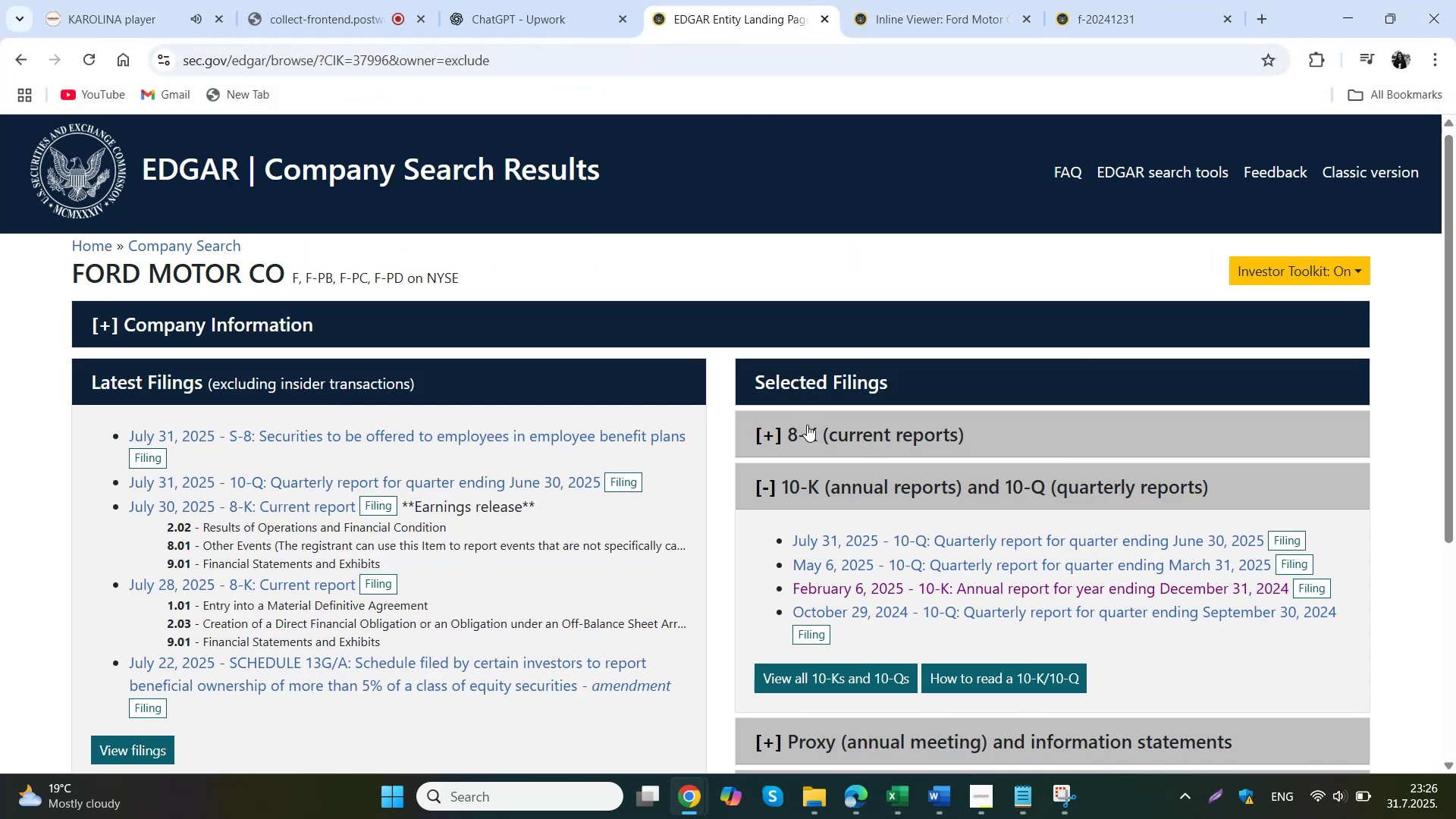 
left_click([866, 555])
 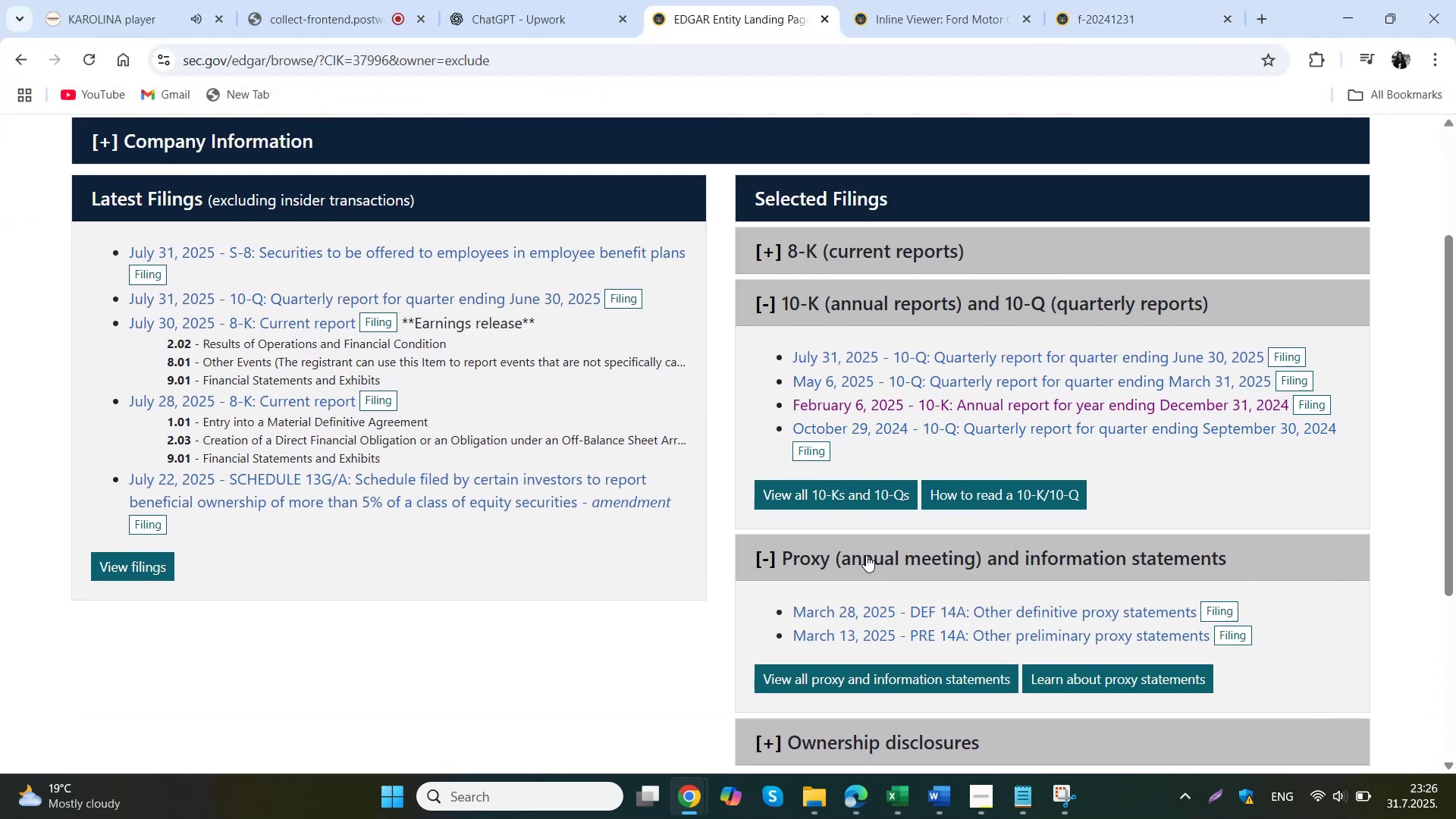 
left_click([840, 608])
 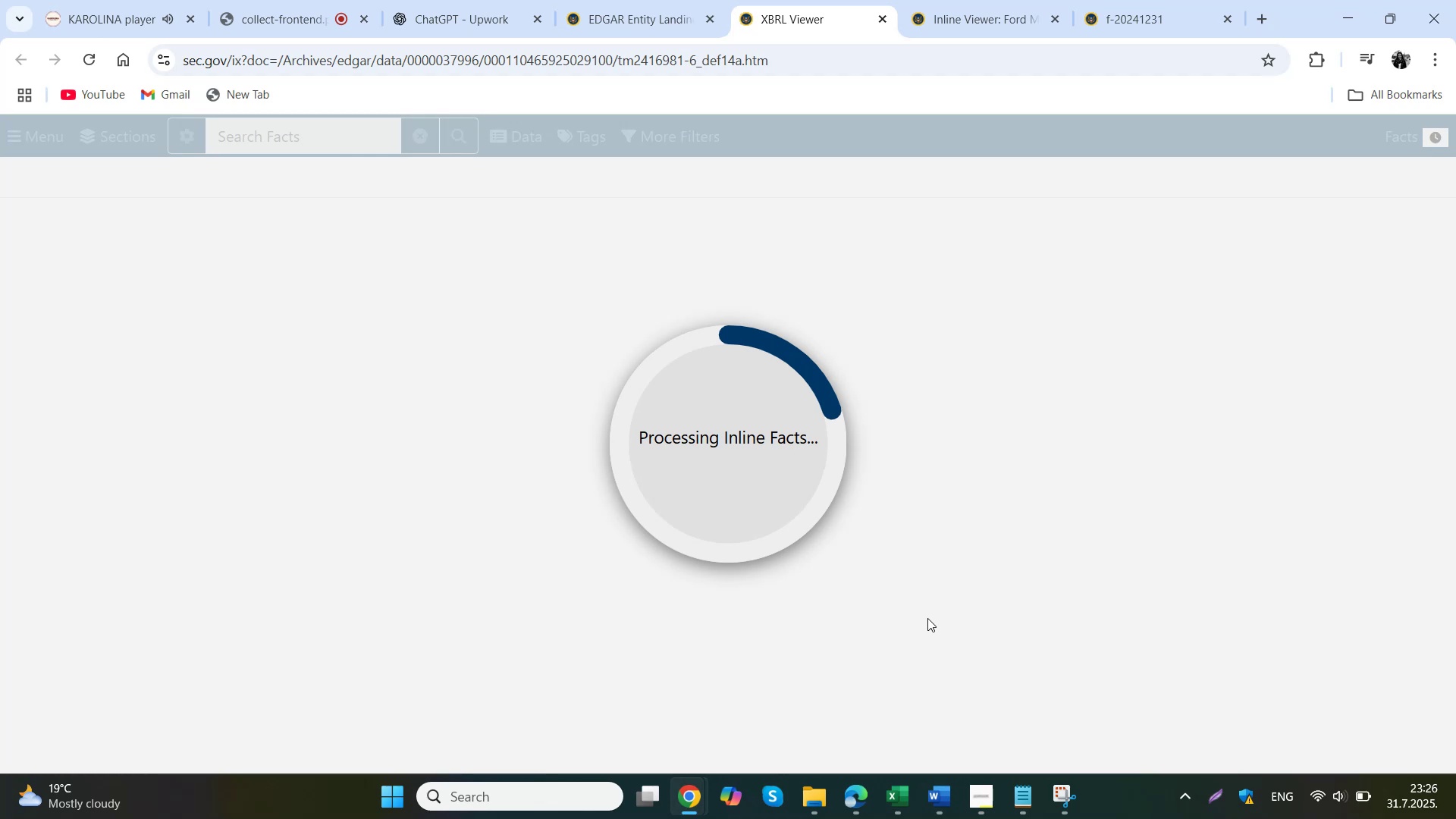 
wait(5.55)
 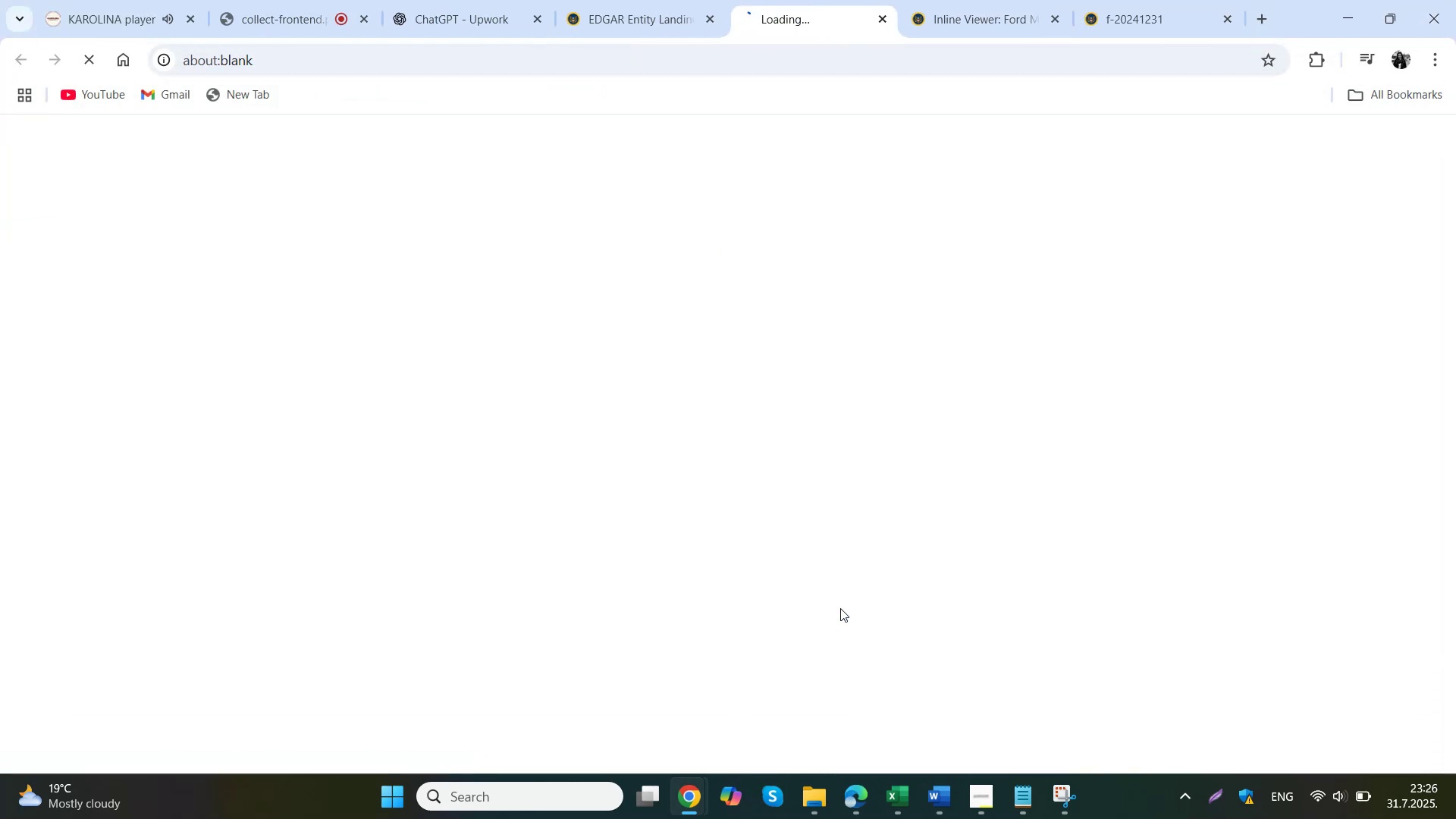 
left_click([31, 118])
 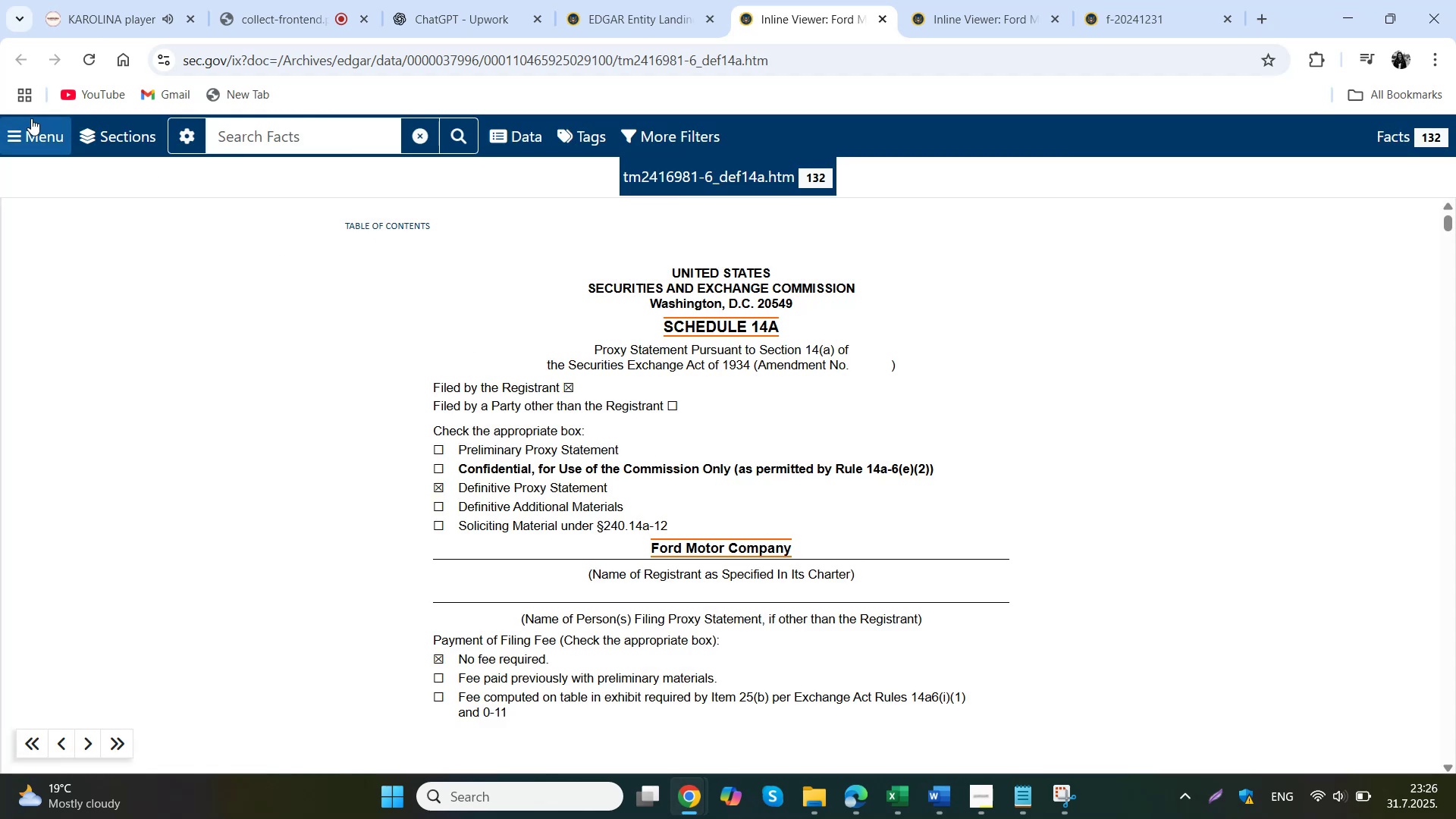 
left_click([51, 256])
 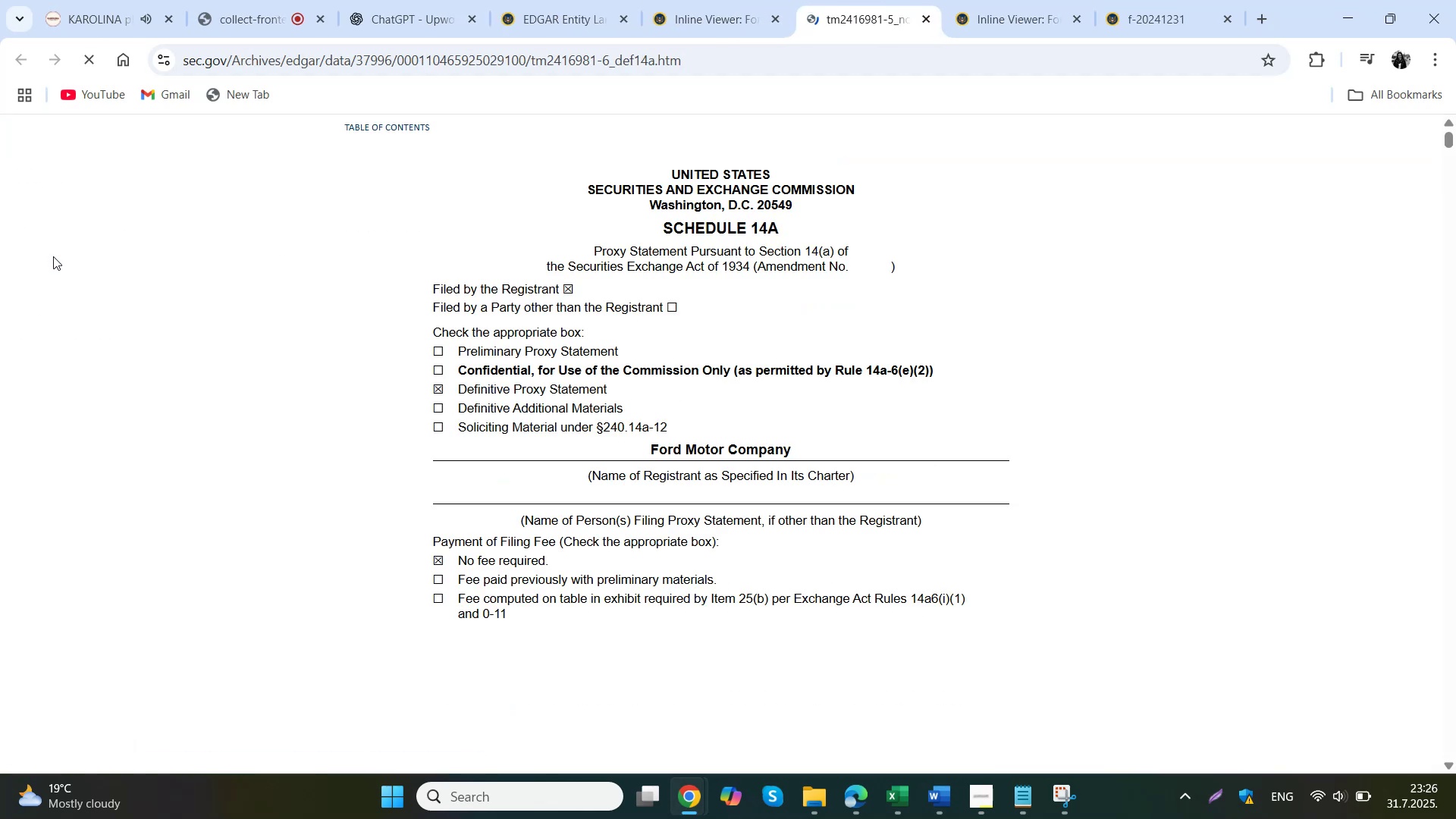 
left_click([361, 450])
 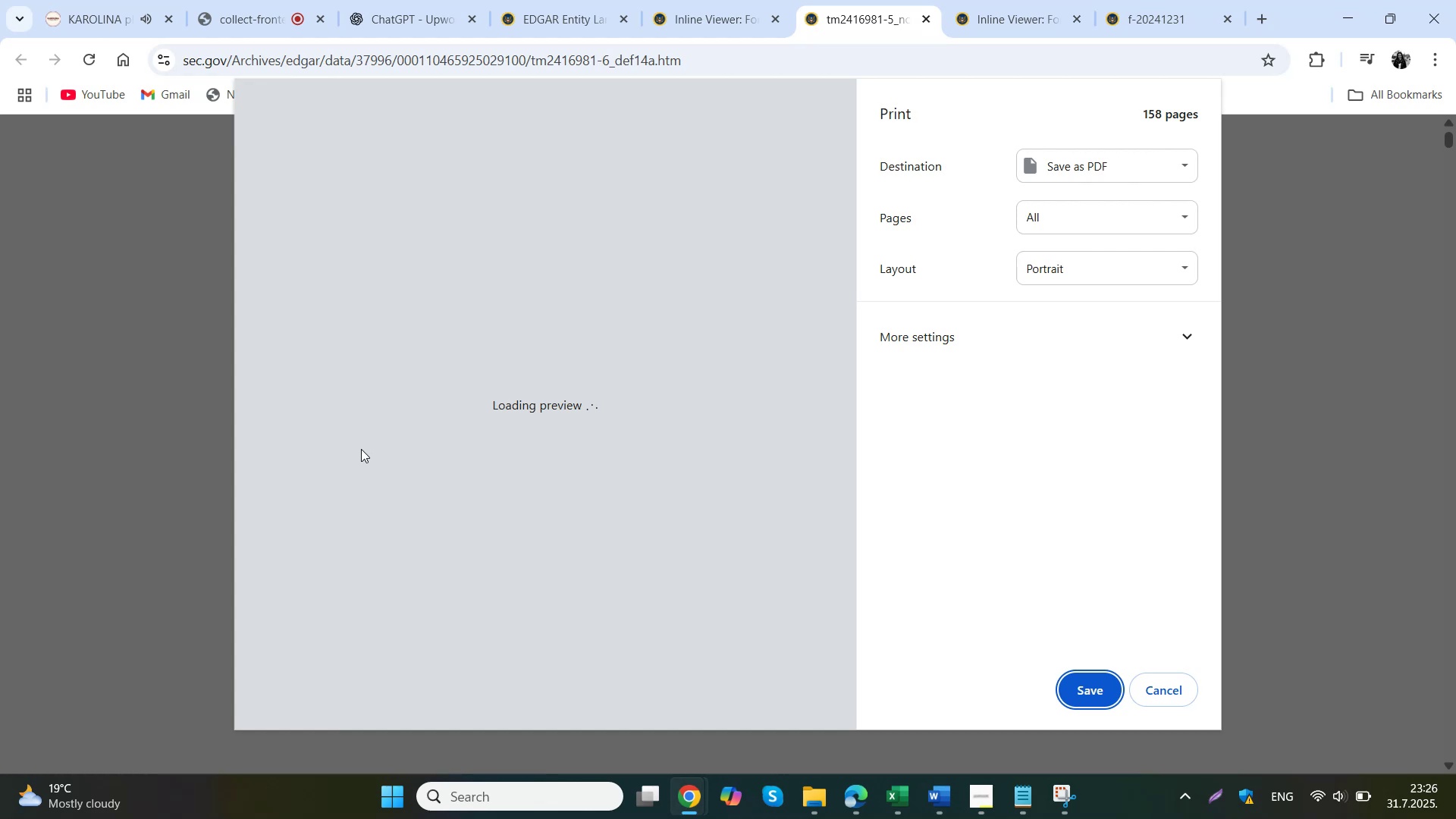 
wait(9.43)
 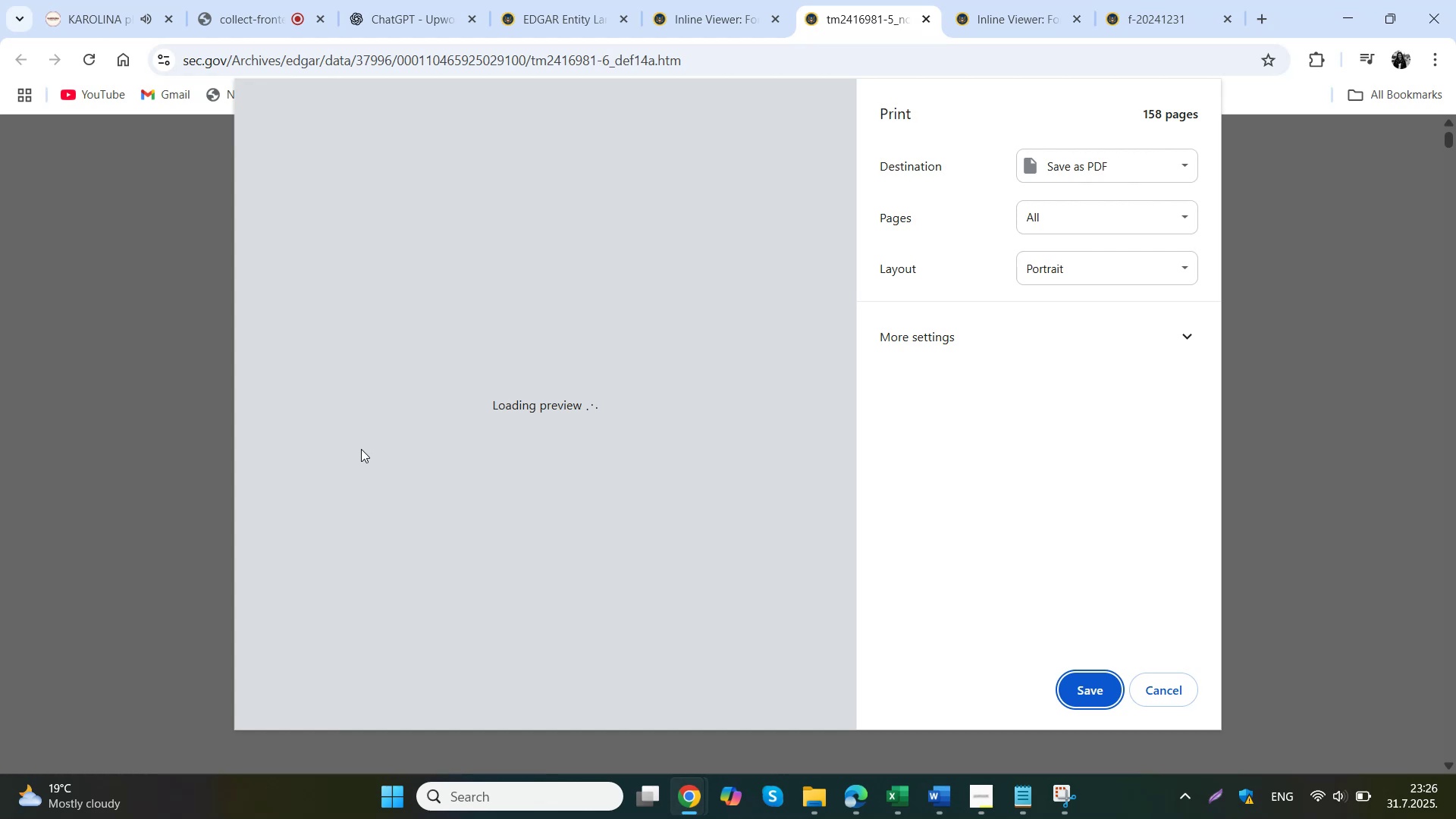 
left_click([1075, 691])
 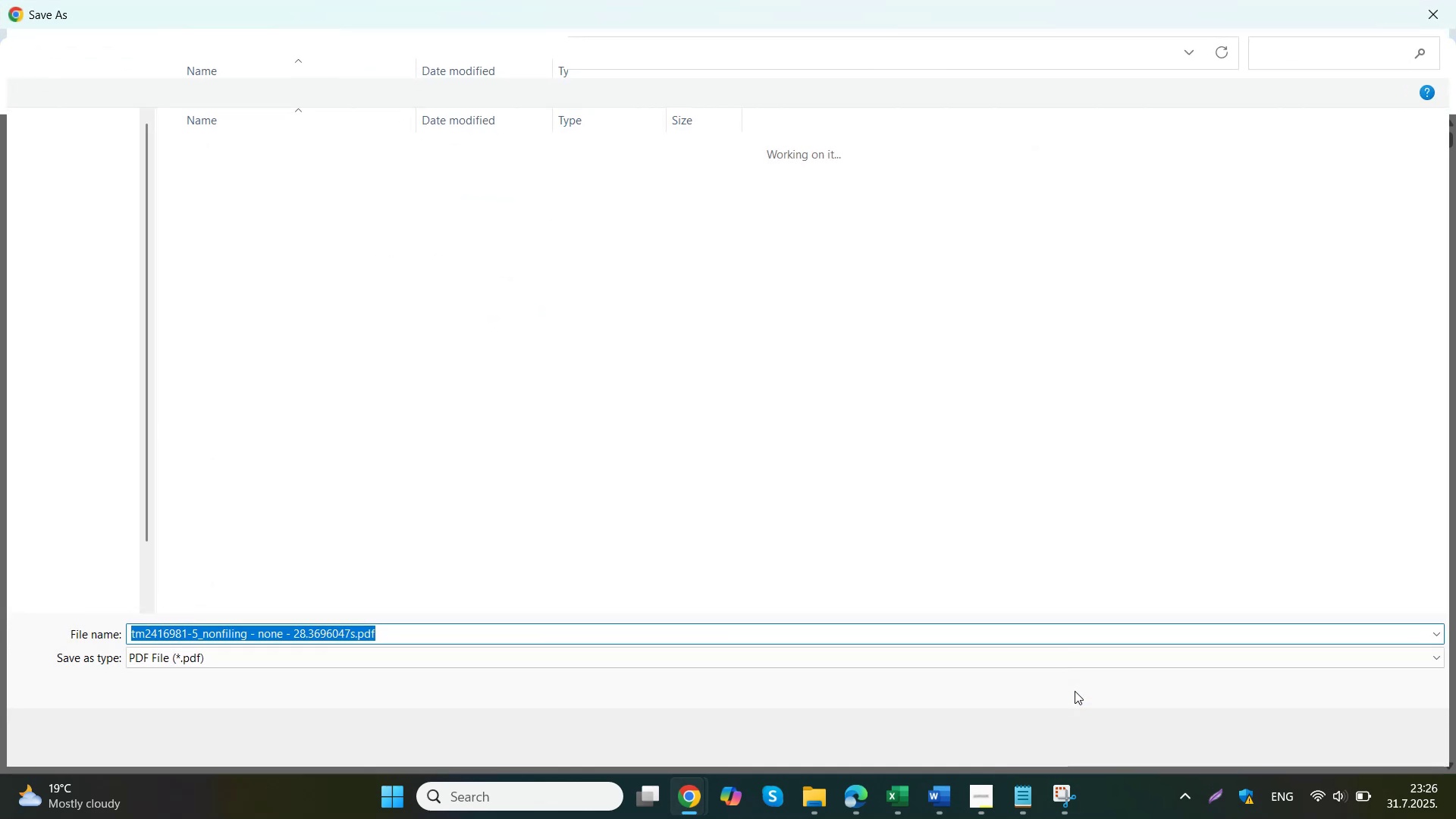 
left_click([297, 146])
 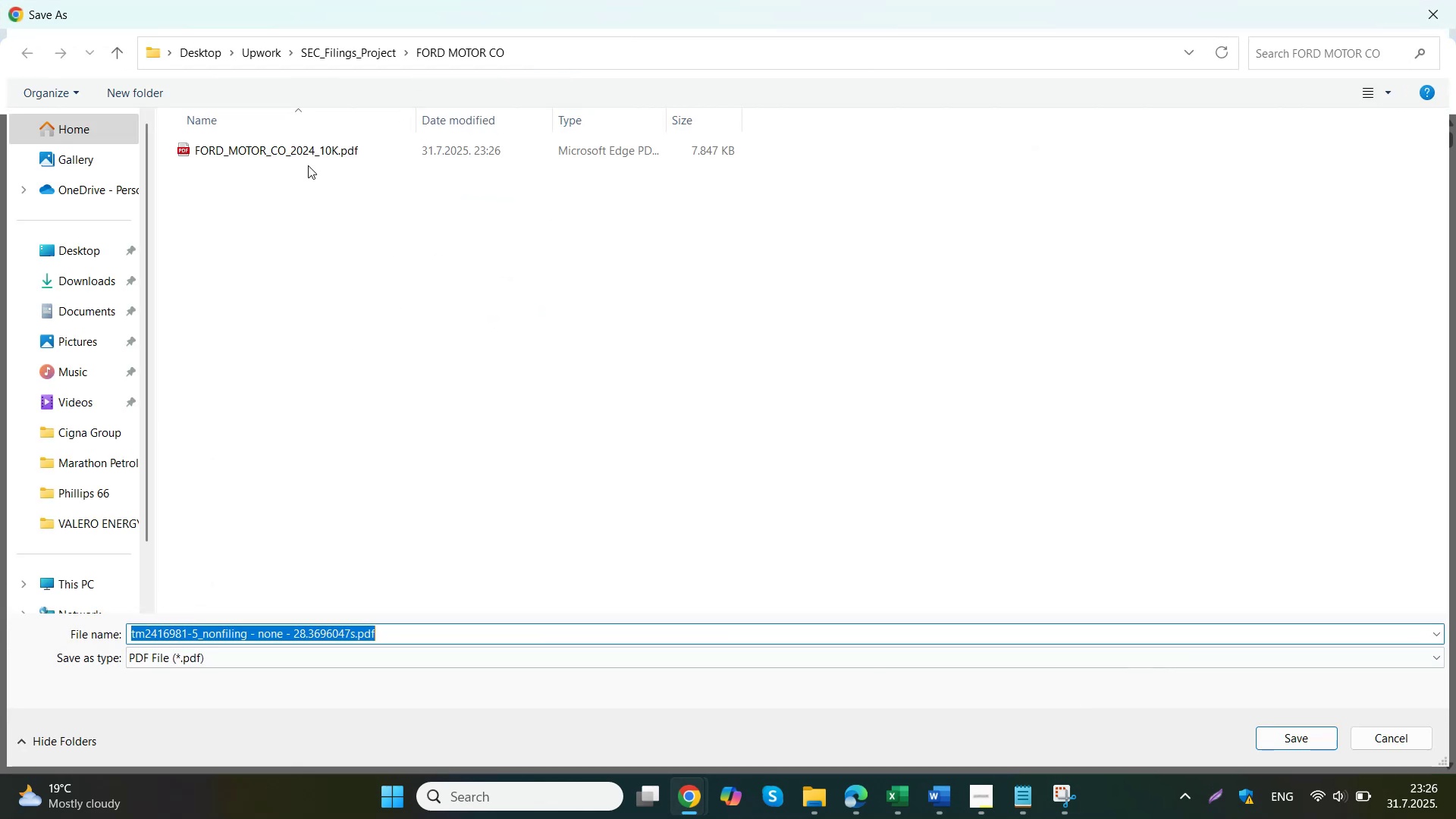 
left_click([271, 626])
 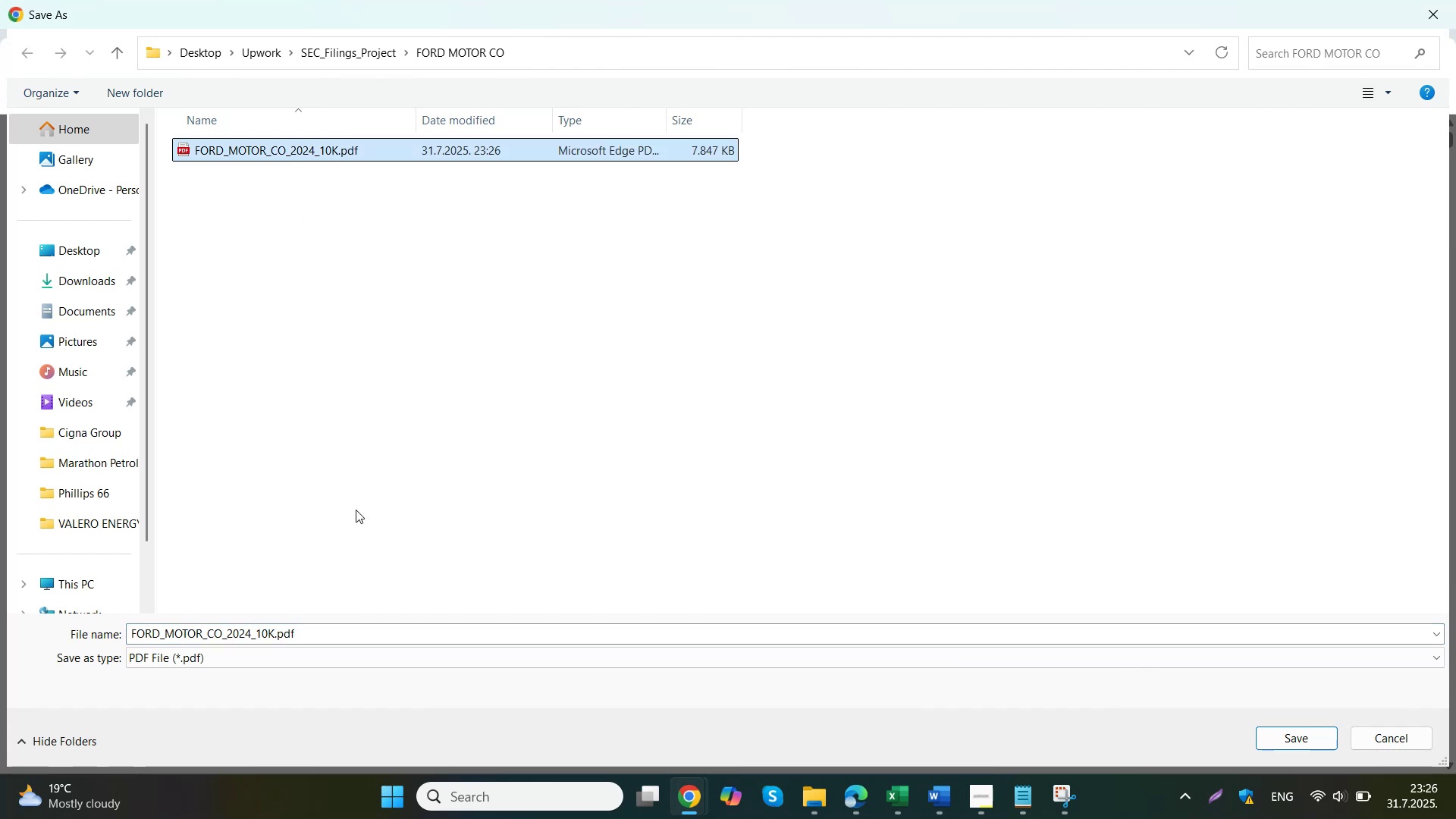 
left_click([262, 632])
 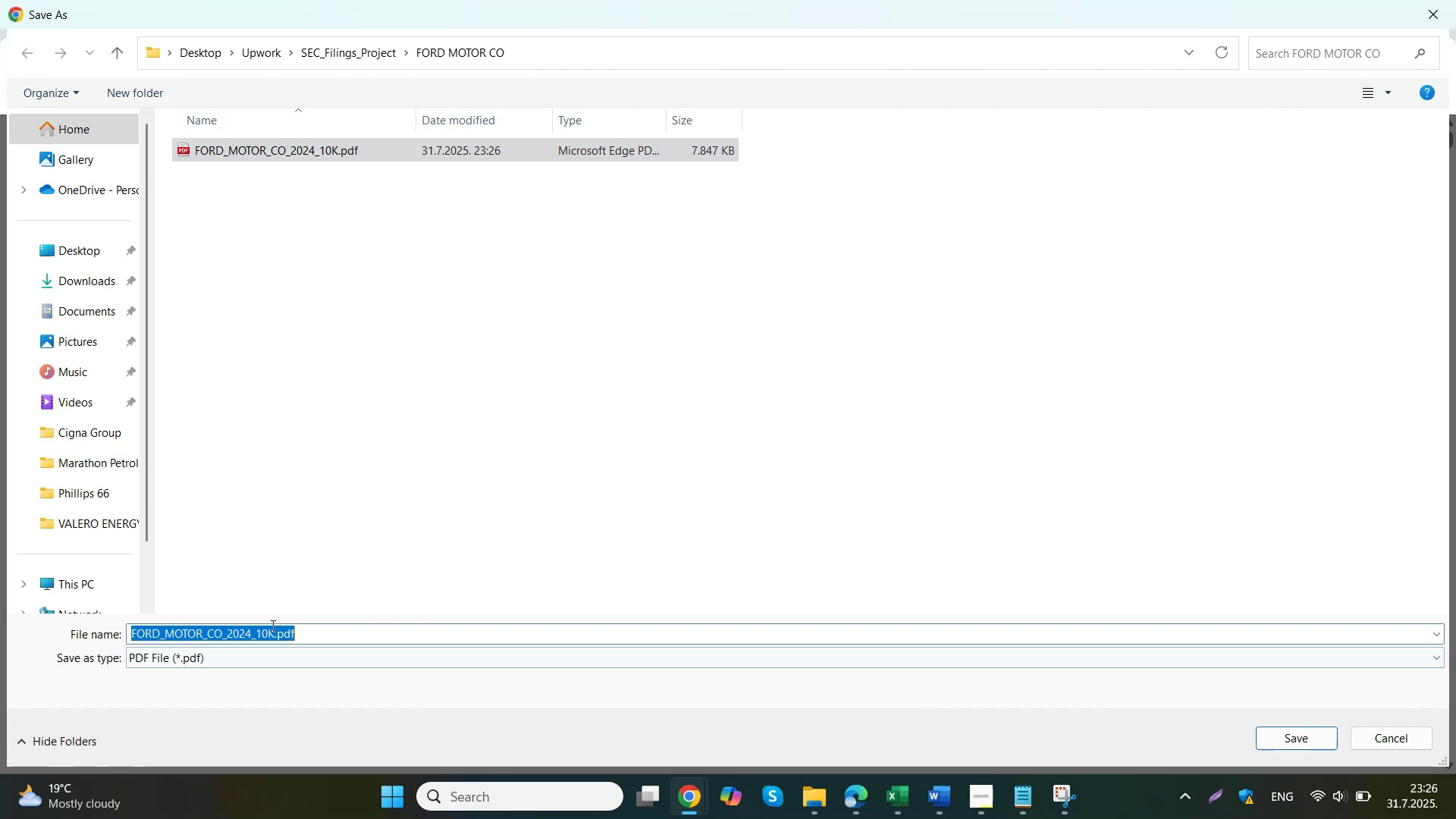 
left_click([271, 632])
 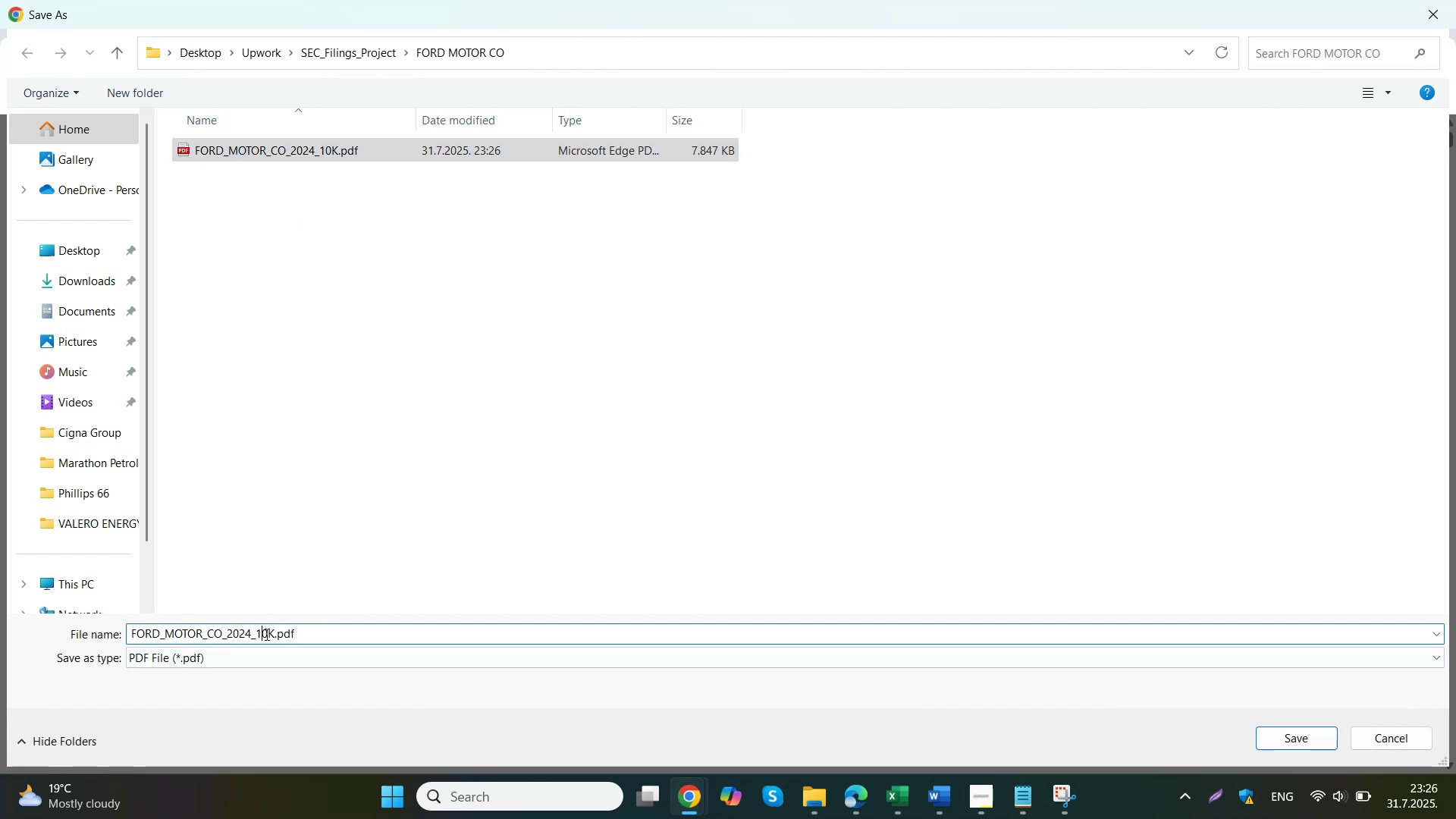 
key(Backspace)
key(Backspace)
key(Backspace)
type(DEF14A)
key(NumpadEnter)
 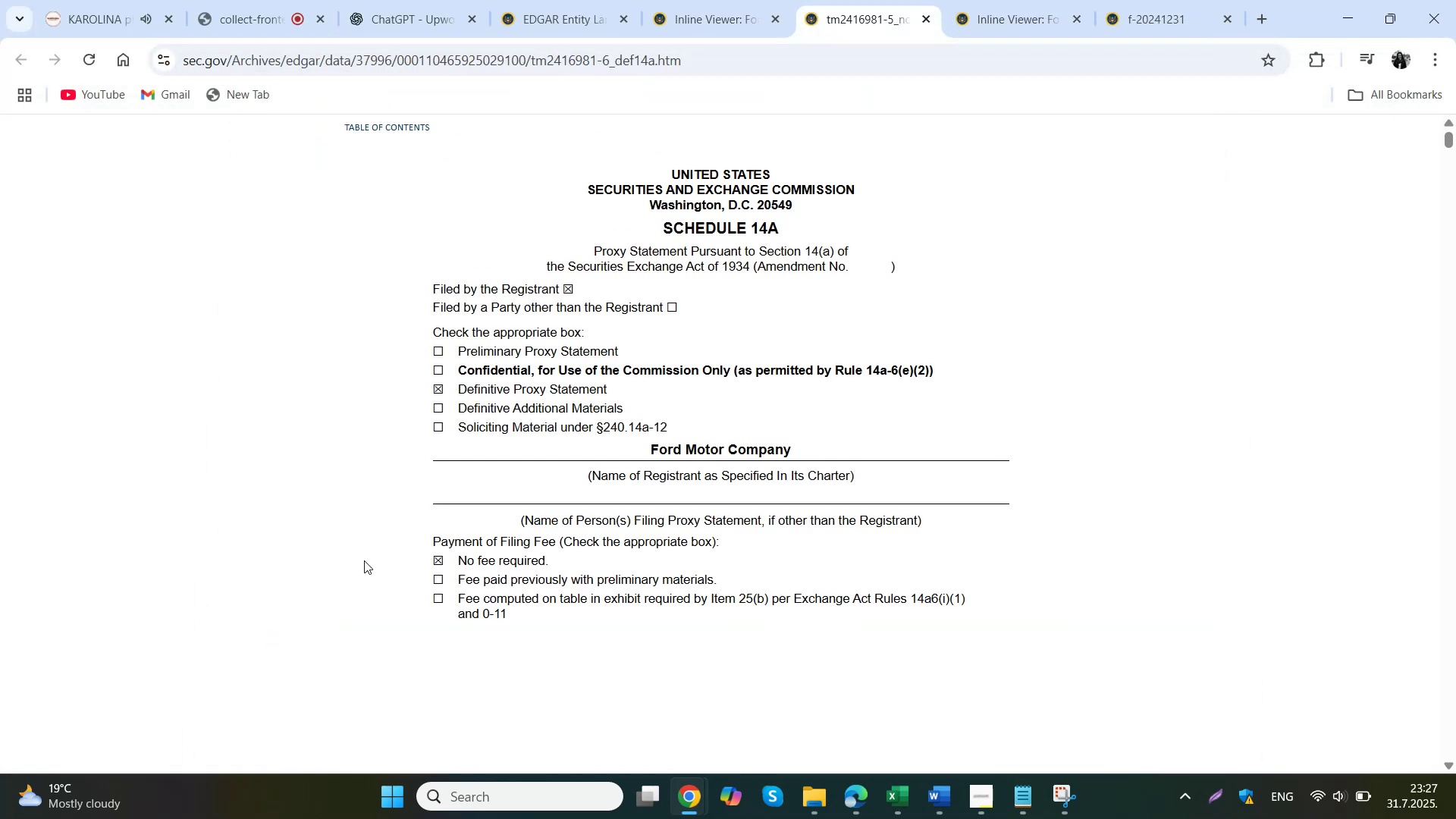 
left_click([386, 0])
 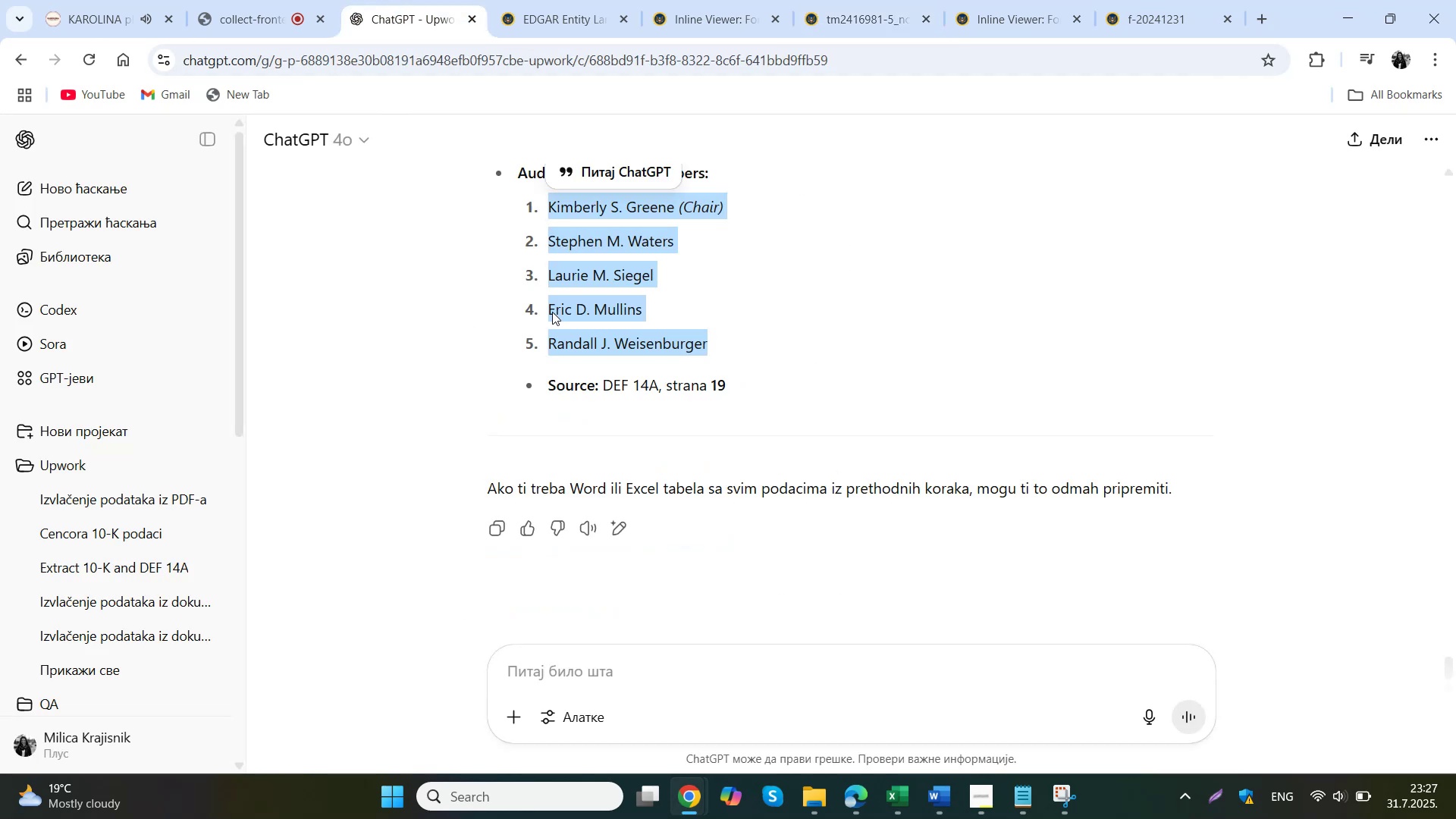 
left_click([1072, 799])
 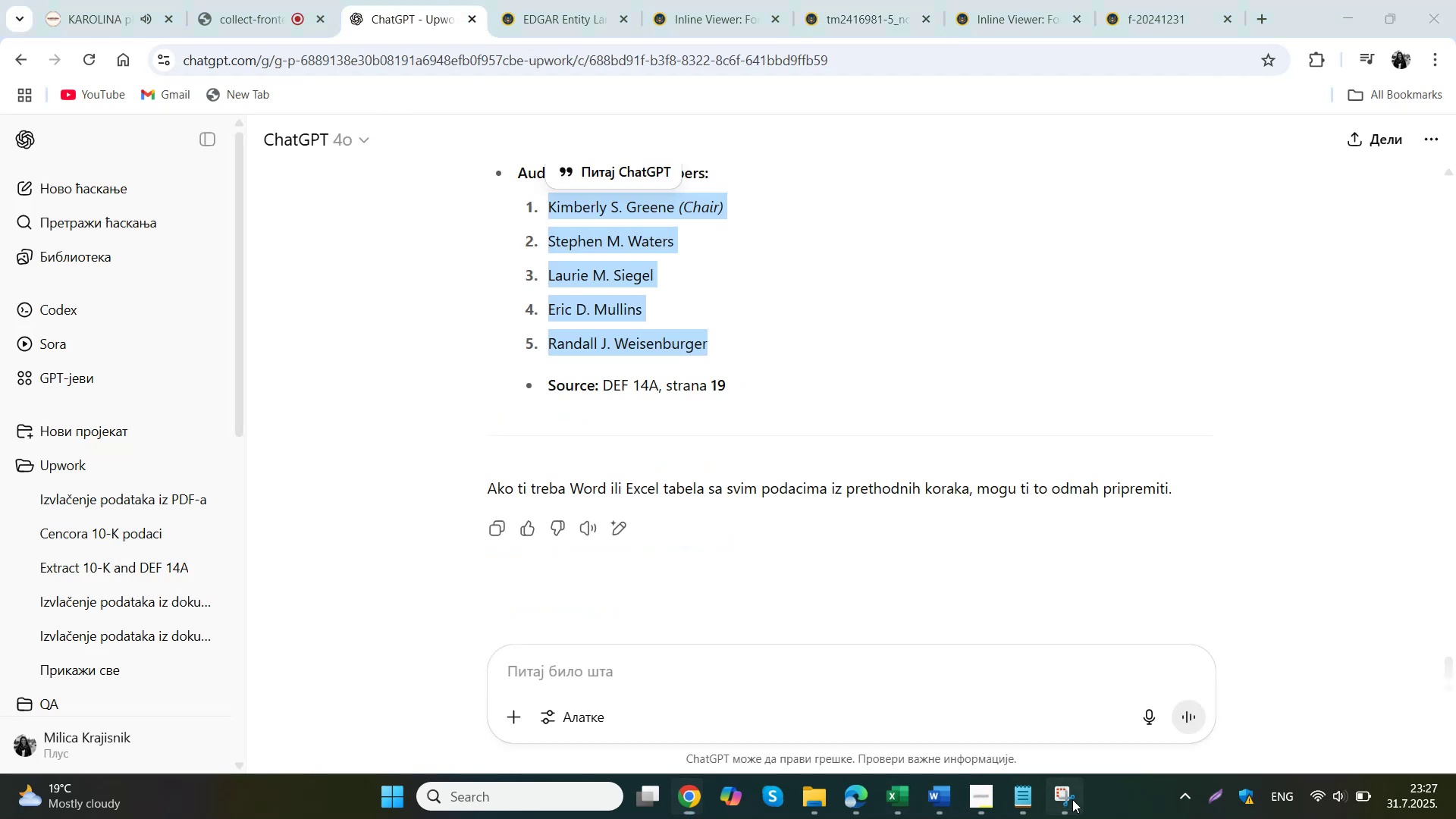 
left_click([1020, 795])
 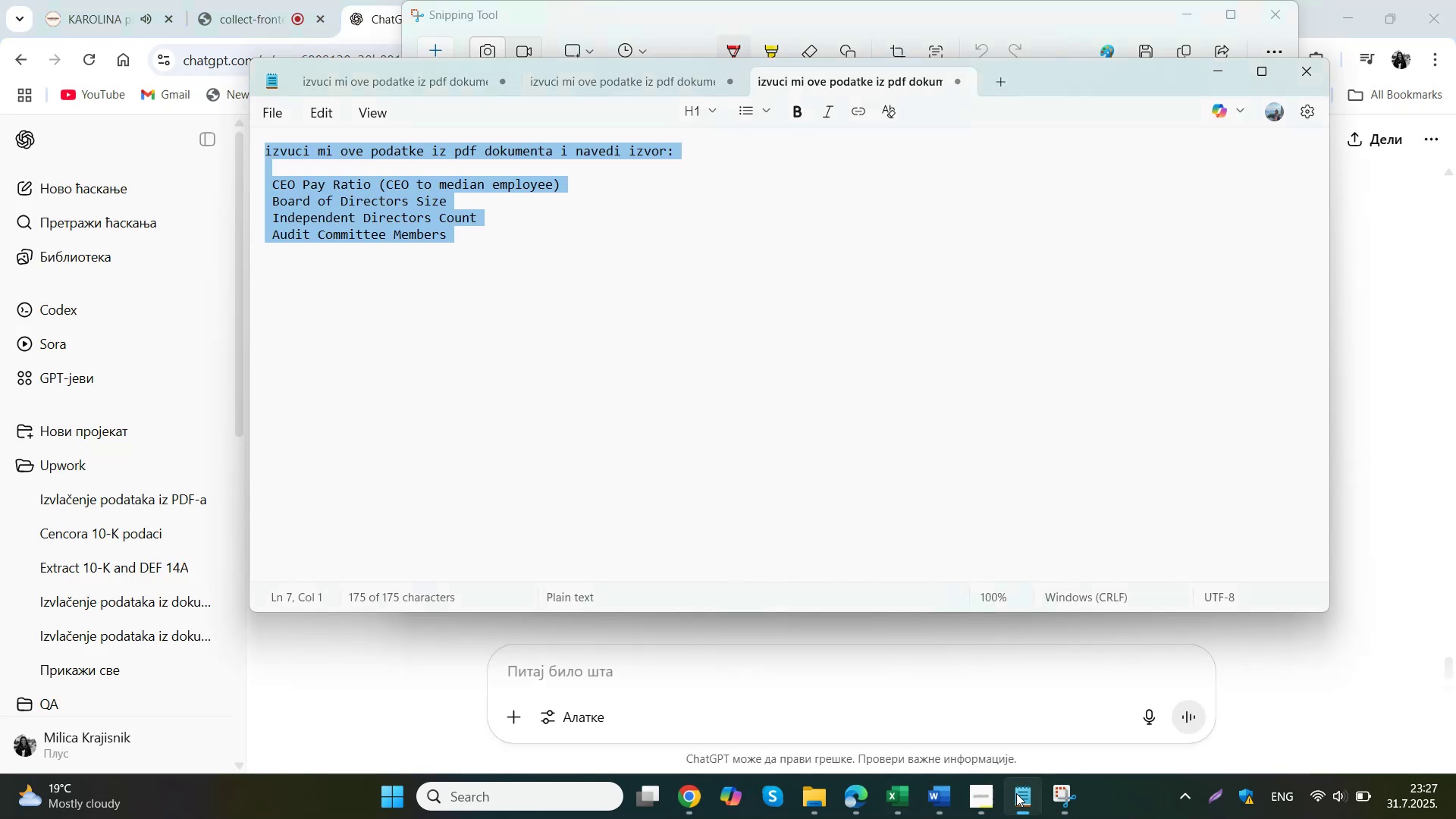 
left_click_drag(start_coordinate=[1066, 787], to_coordinate=[1034, 795])
 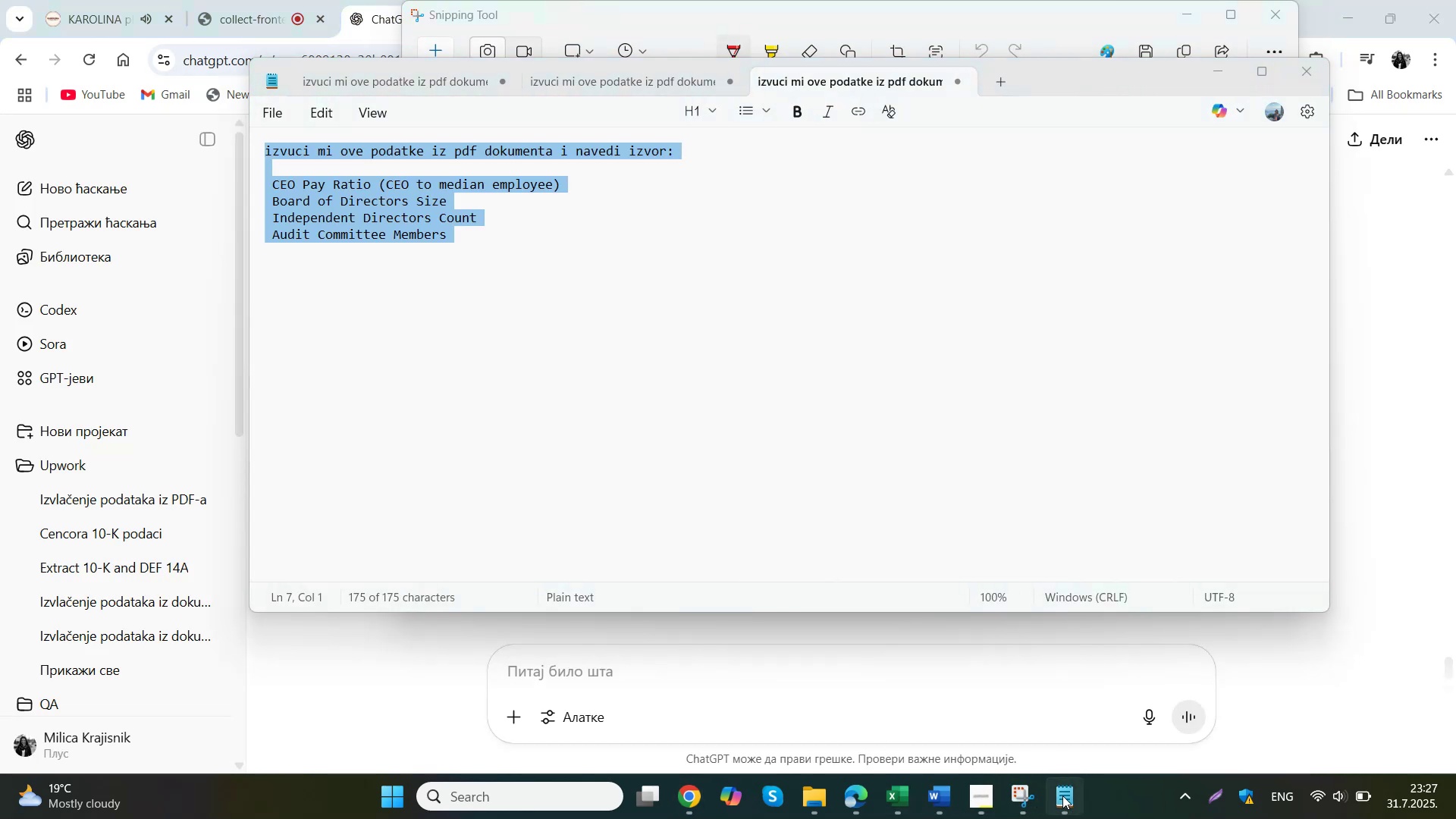 
left_click([382, 86])
 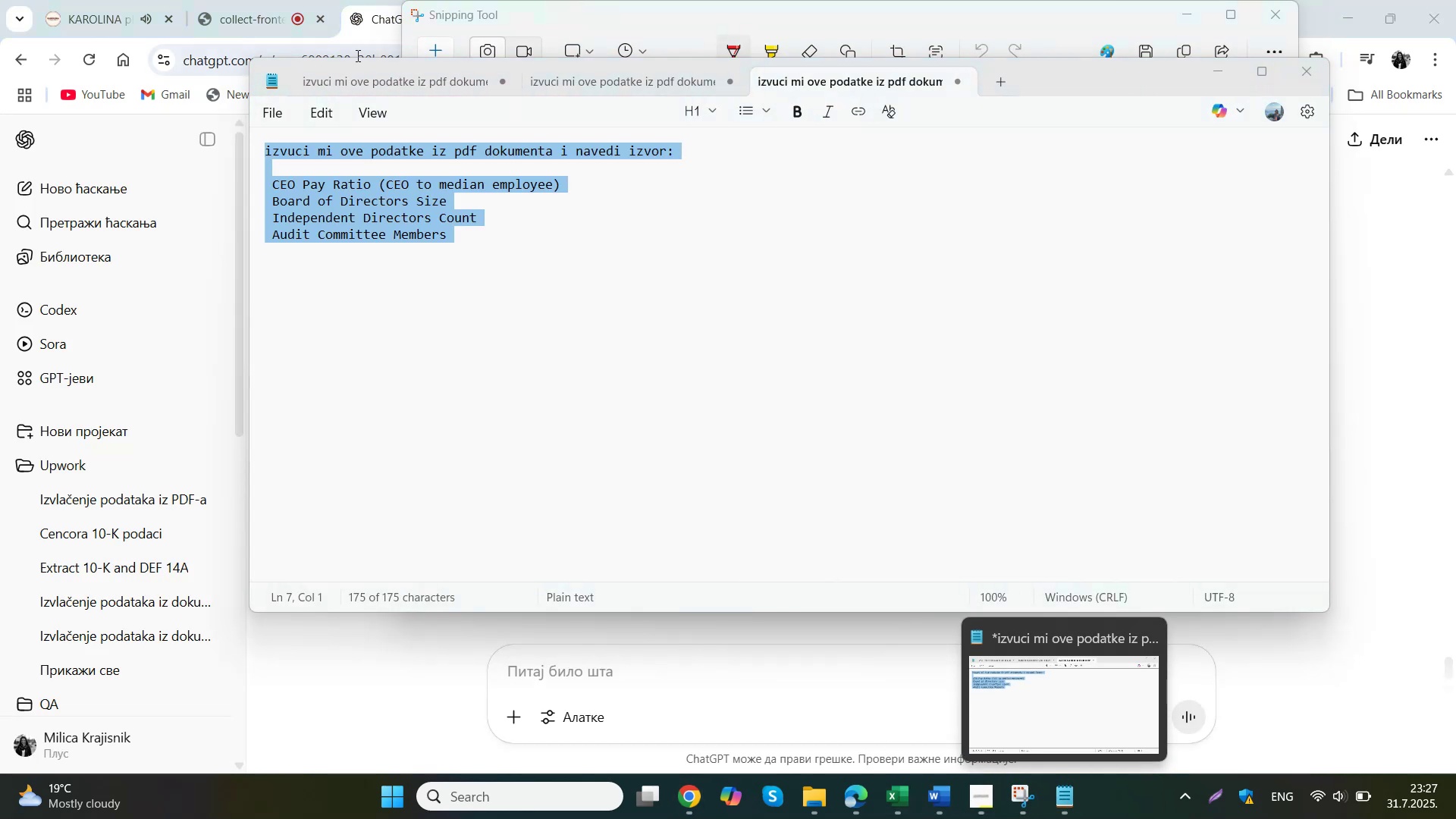 
key(Control+ControlLeft)
 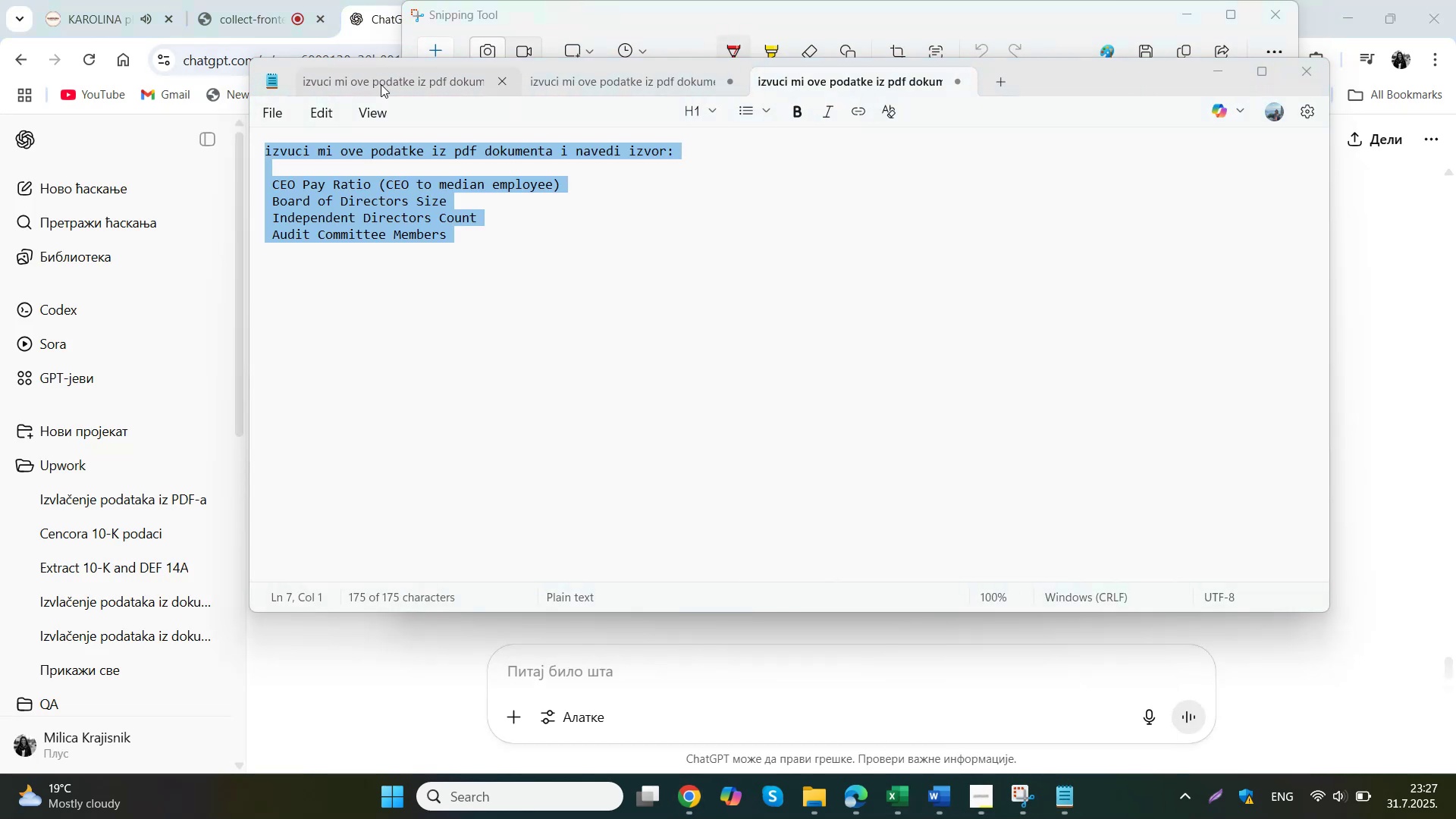 
key(Control+C)
 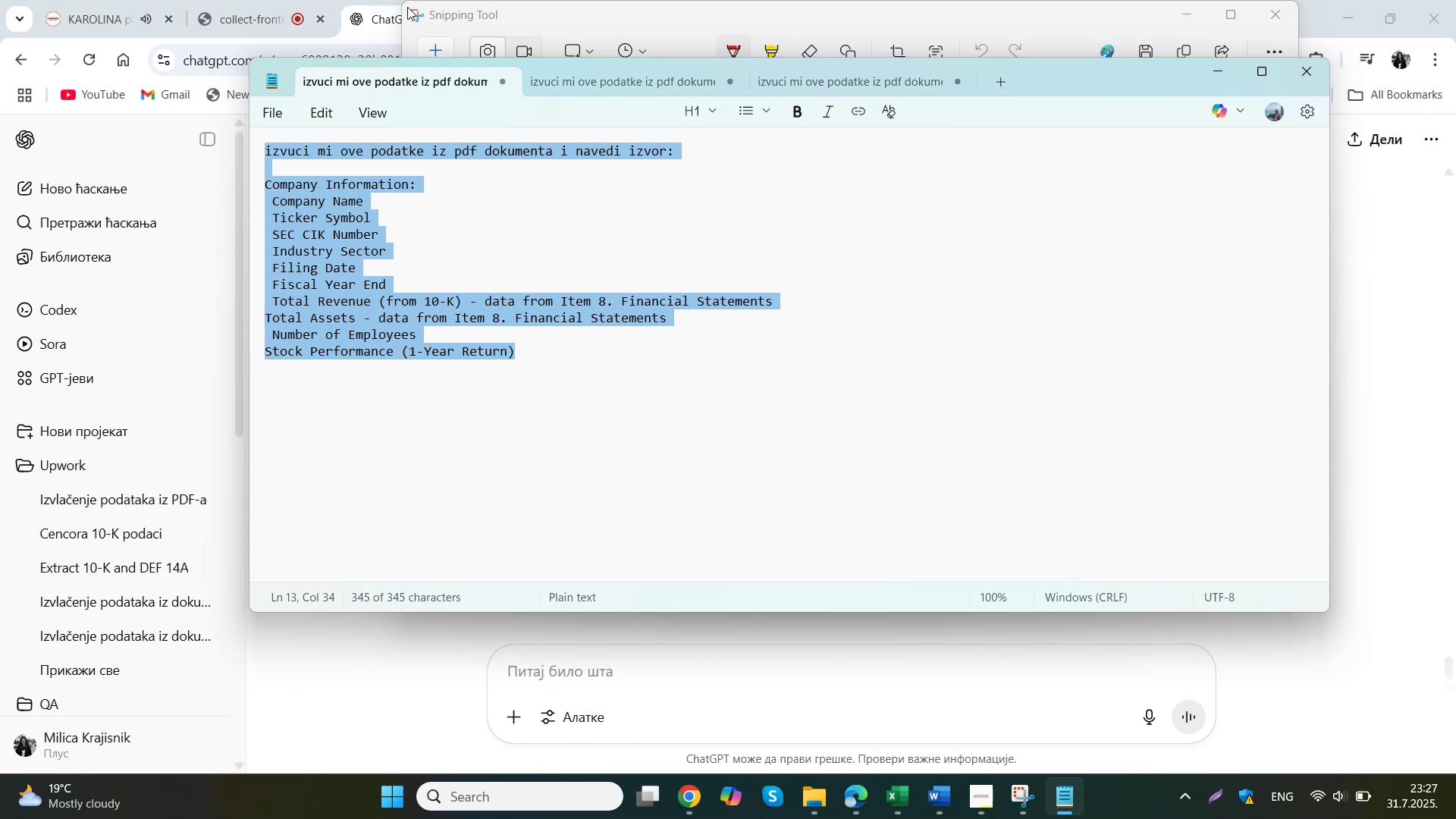 
left_click([384, 15])
 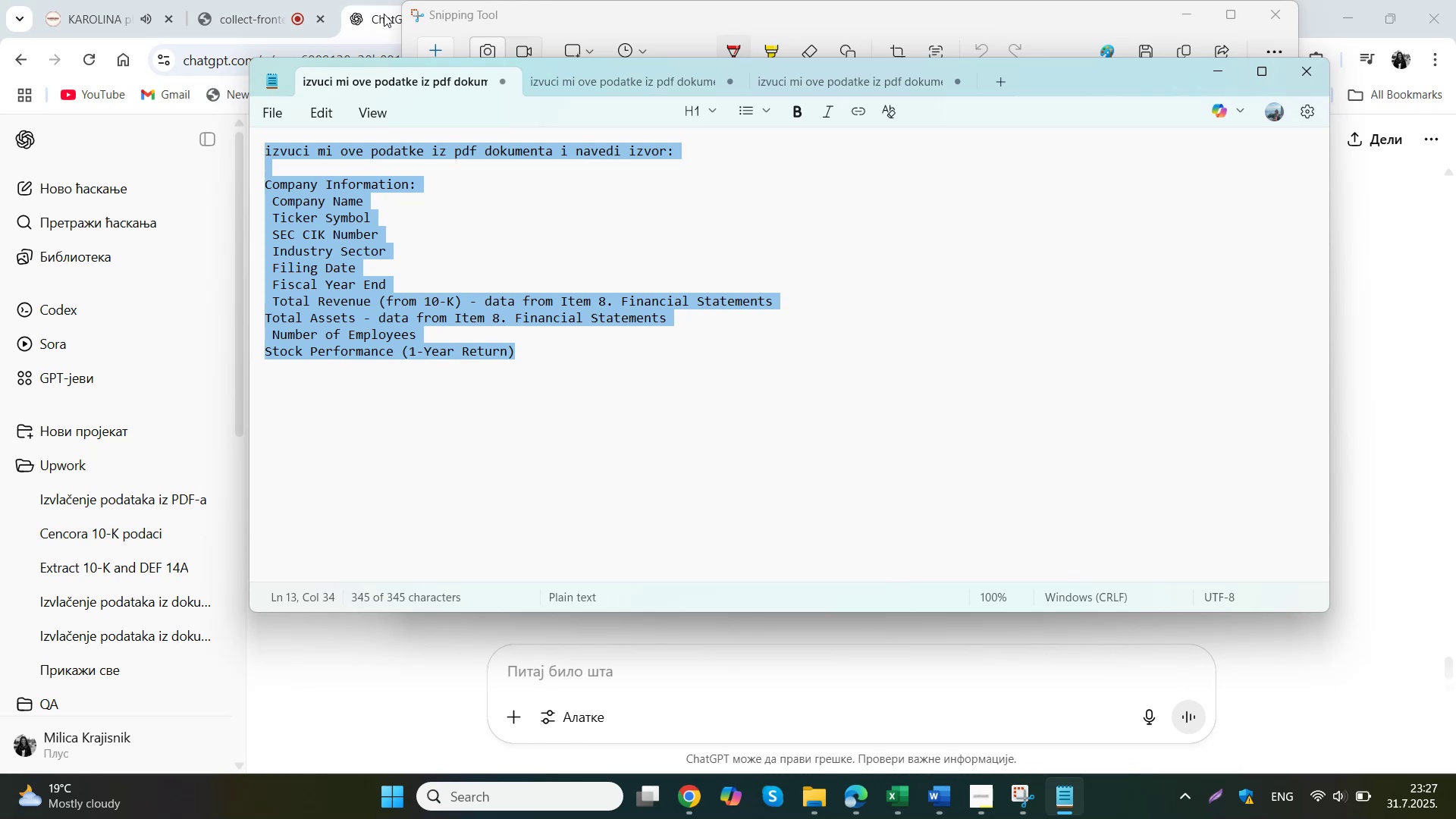 
left_click([574, 642])
 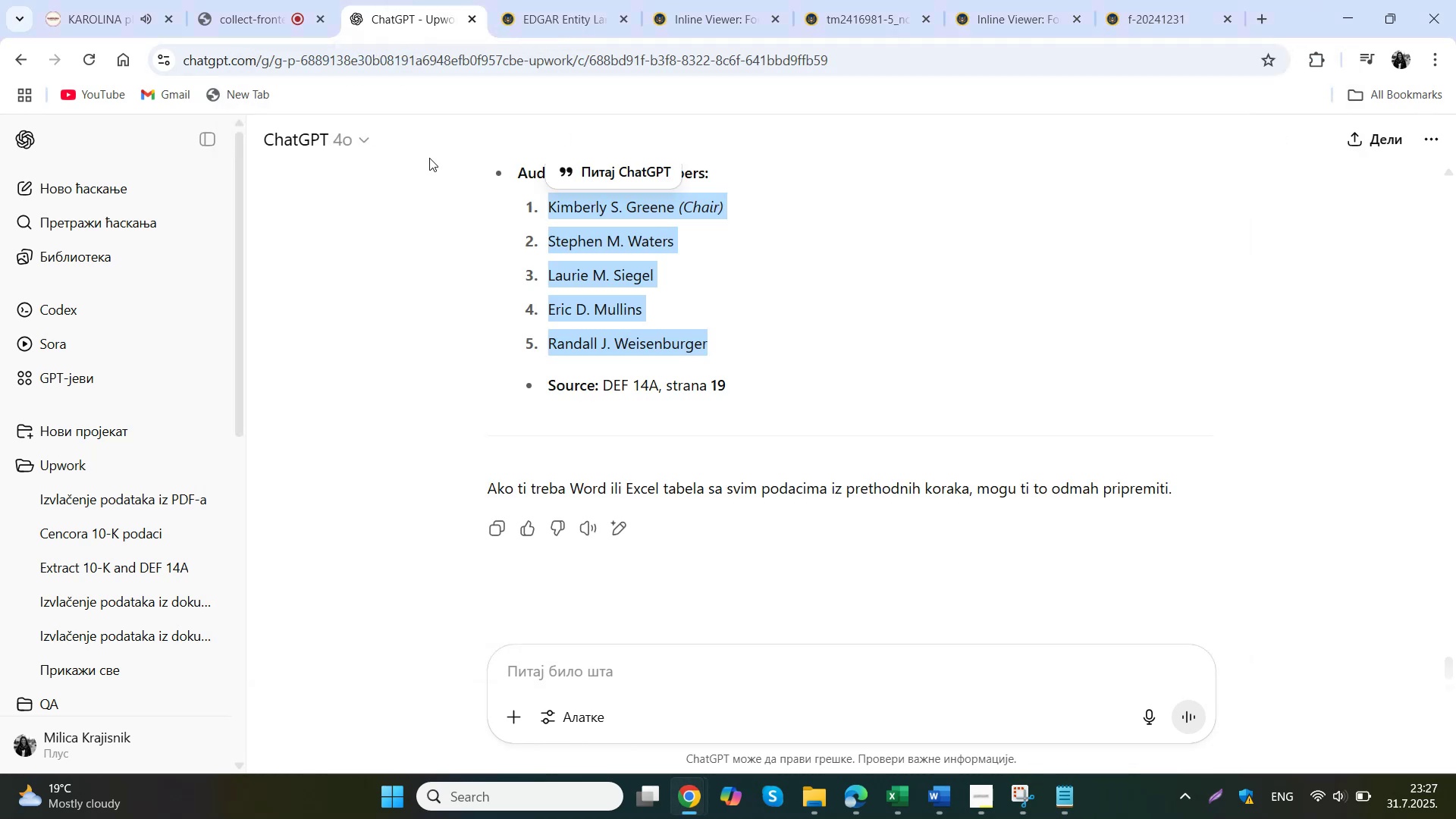 
key(Control+ControlLeft)
 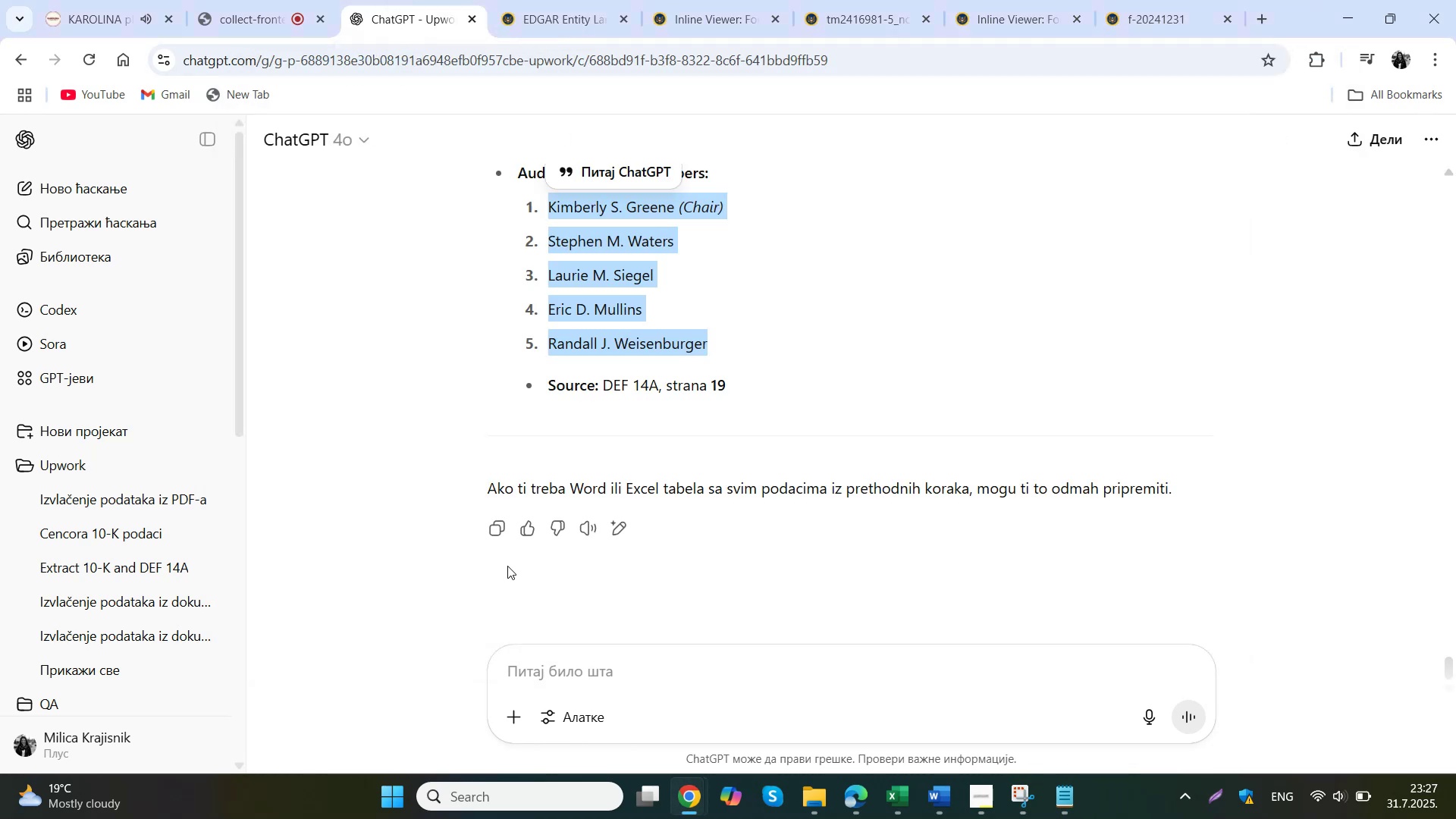 
key(Control+V)
 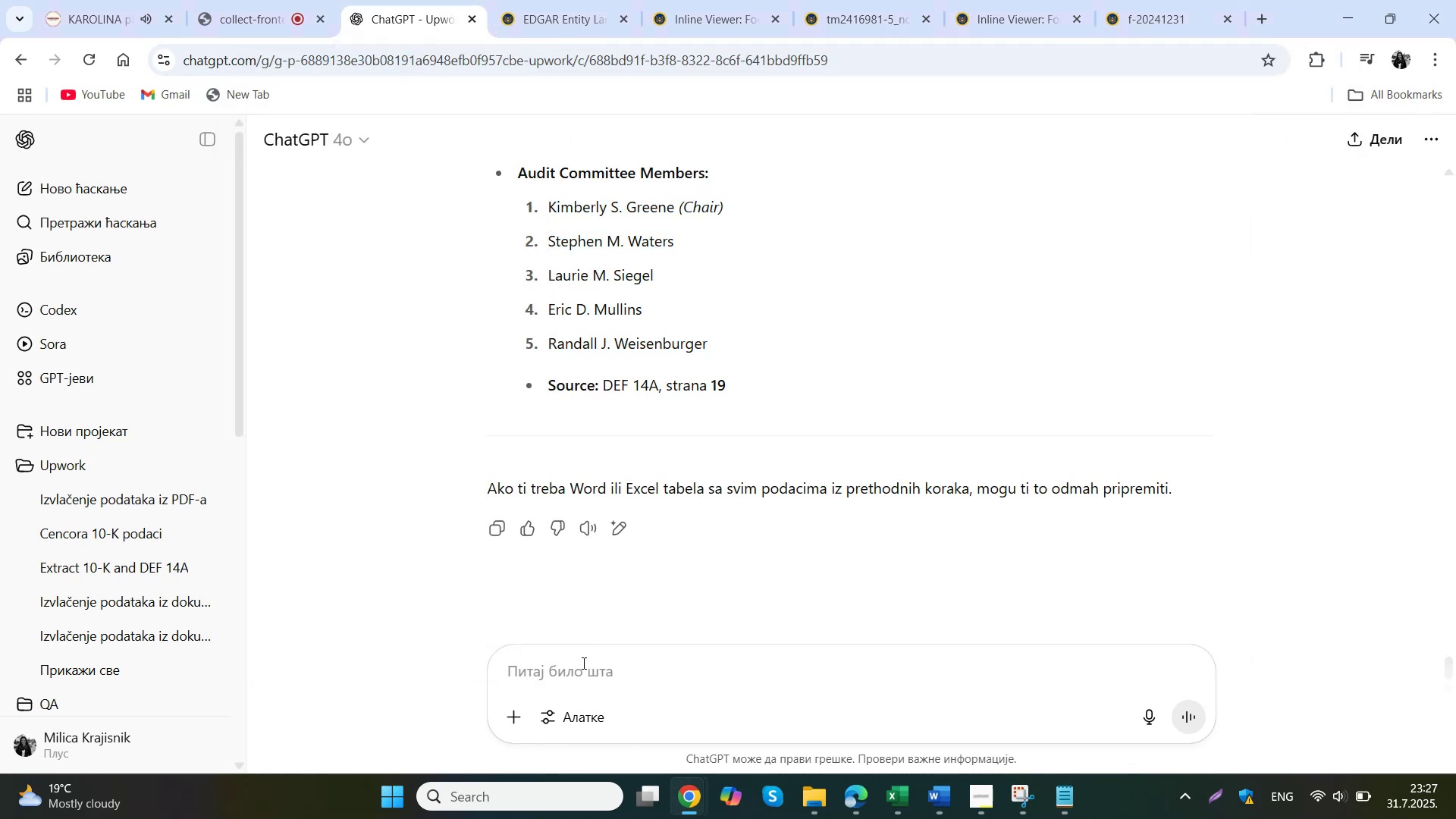 
left_click([513, 715])
 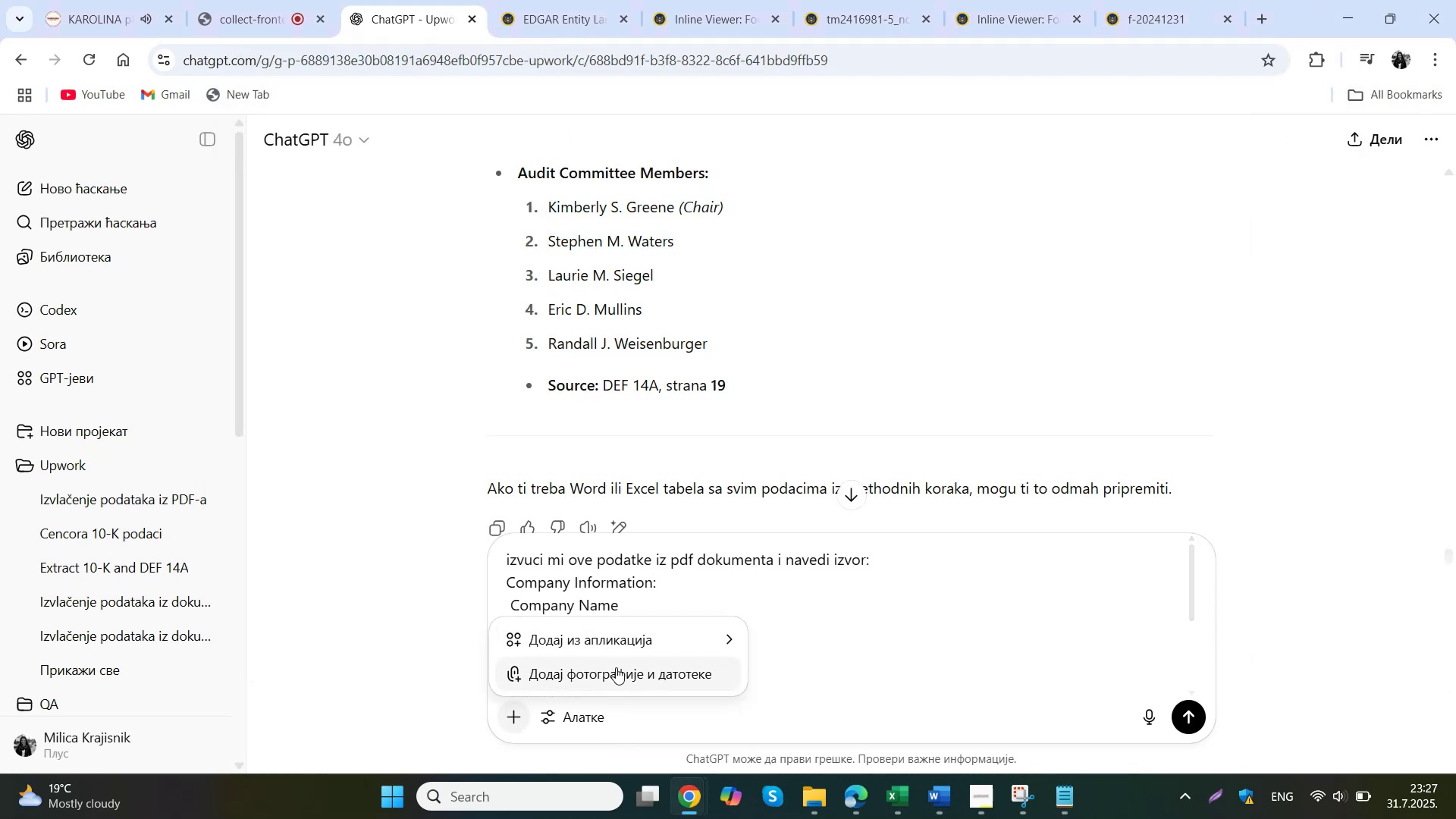 
left_click([607, 675])
 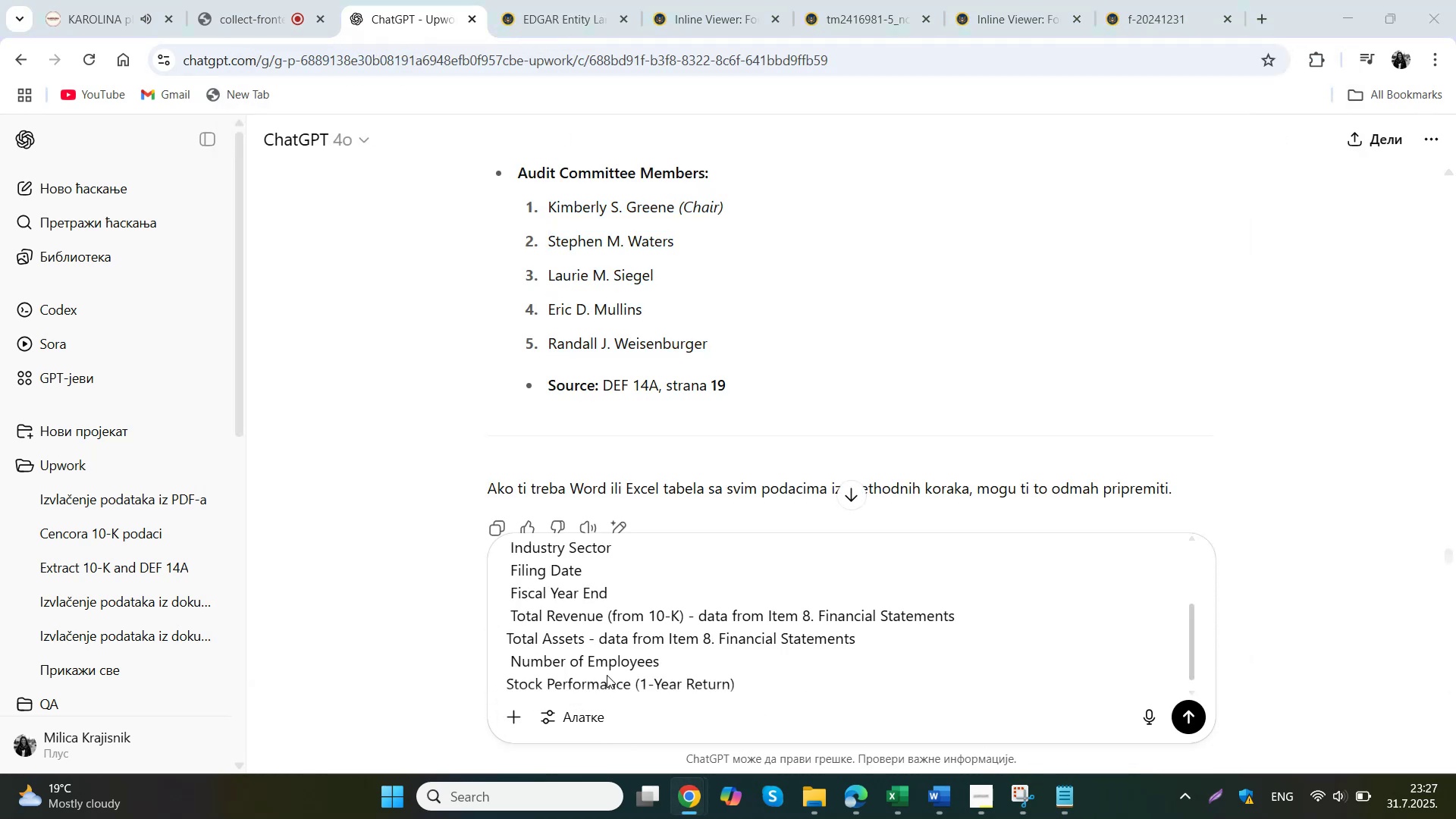 
left_click([357, 55])
 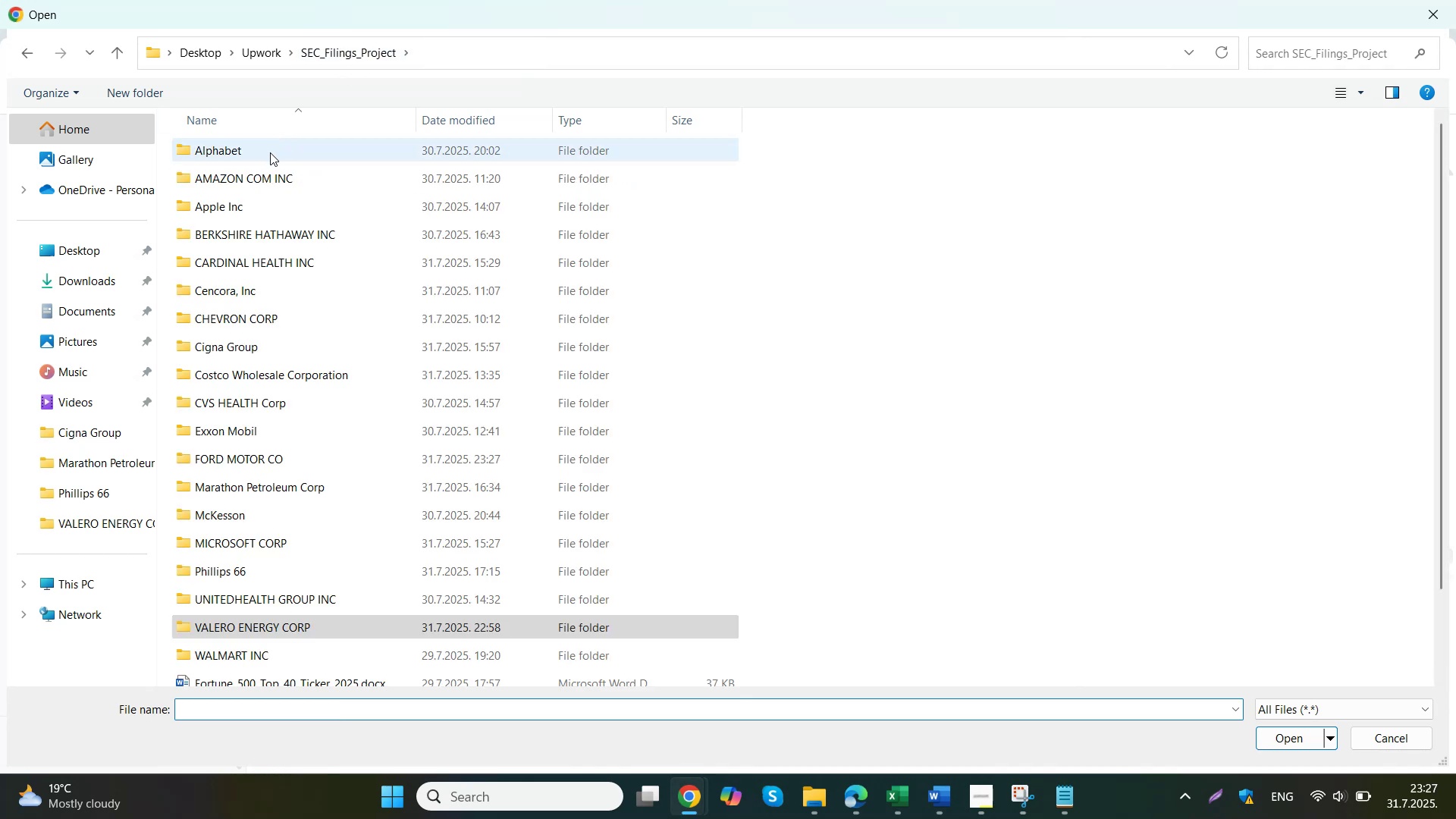 
double_click([221, 450])
 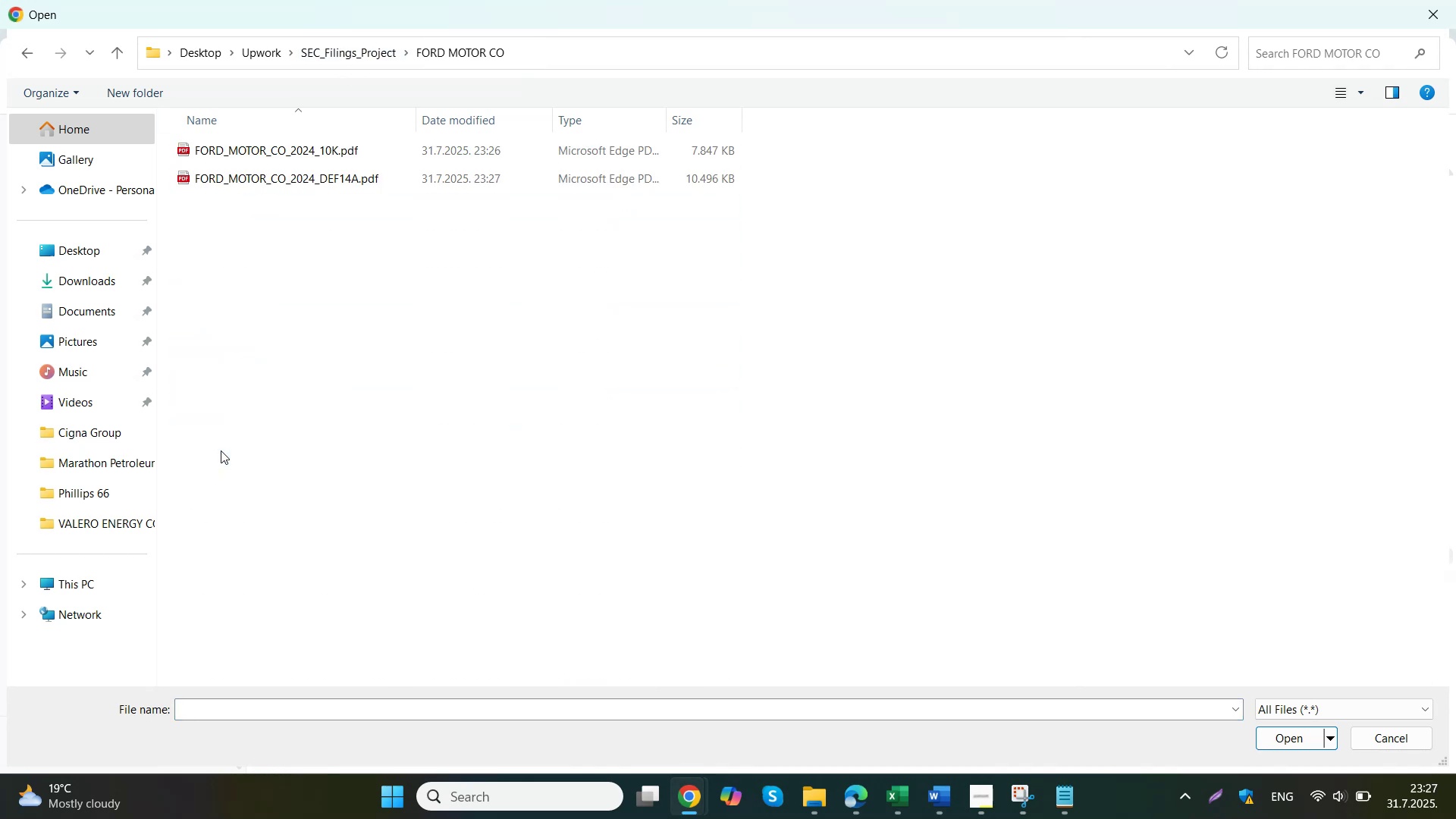 
double_click([262, 145])
 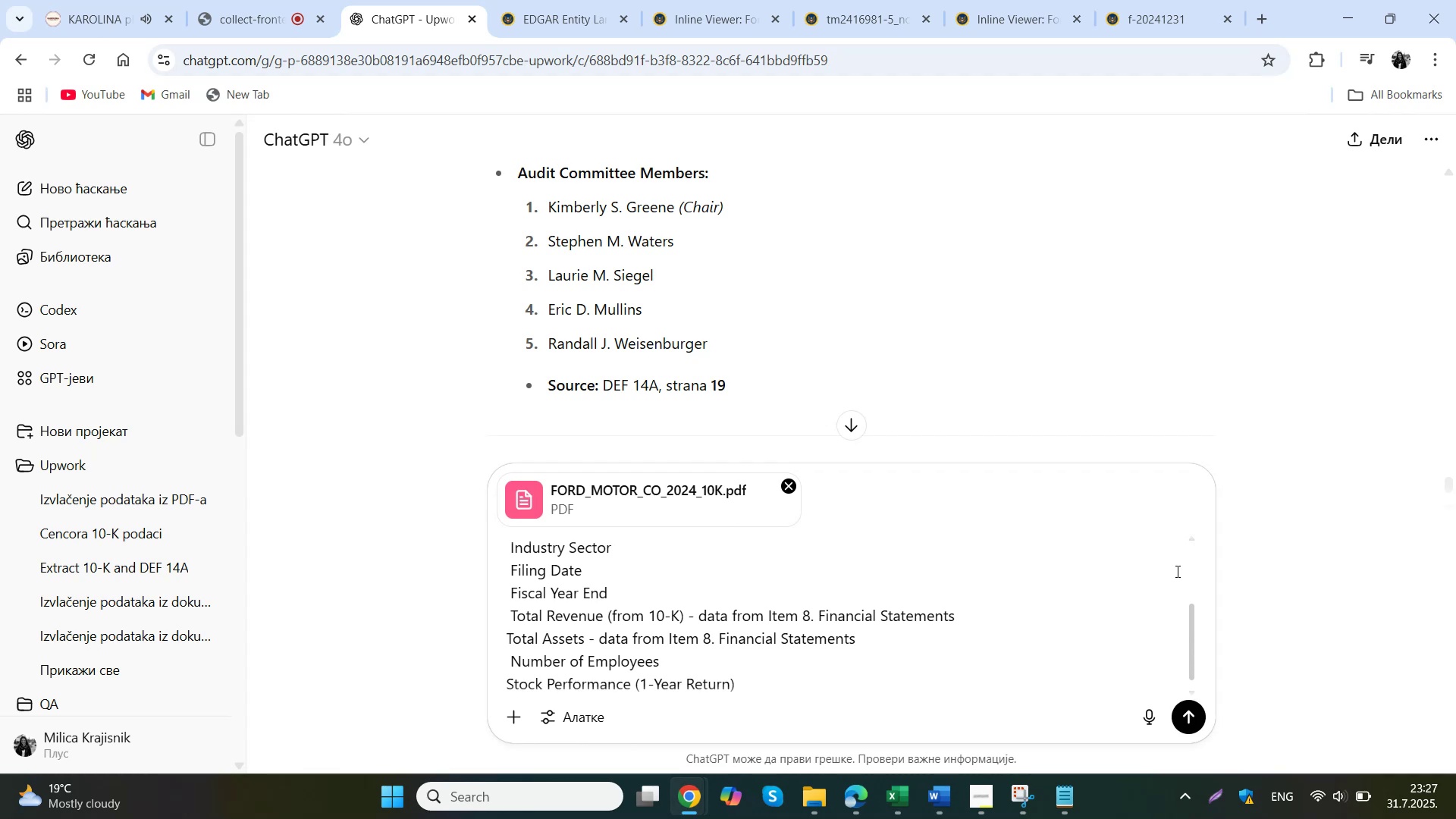 
wait(21.08)
 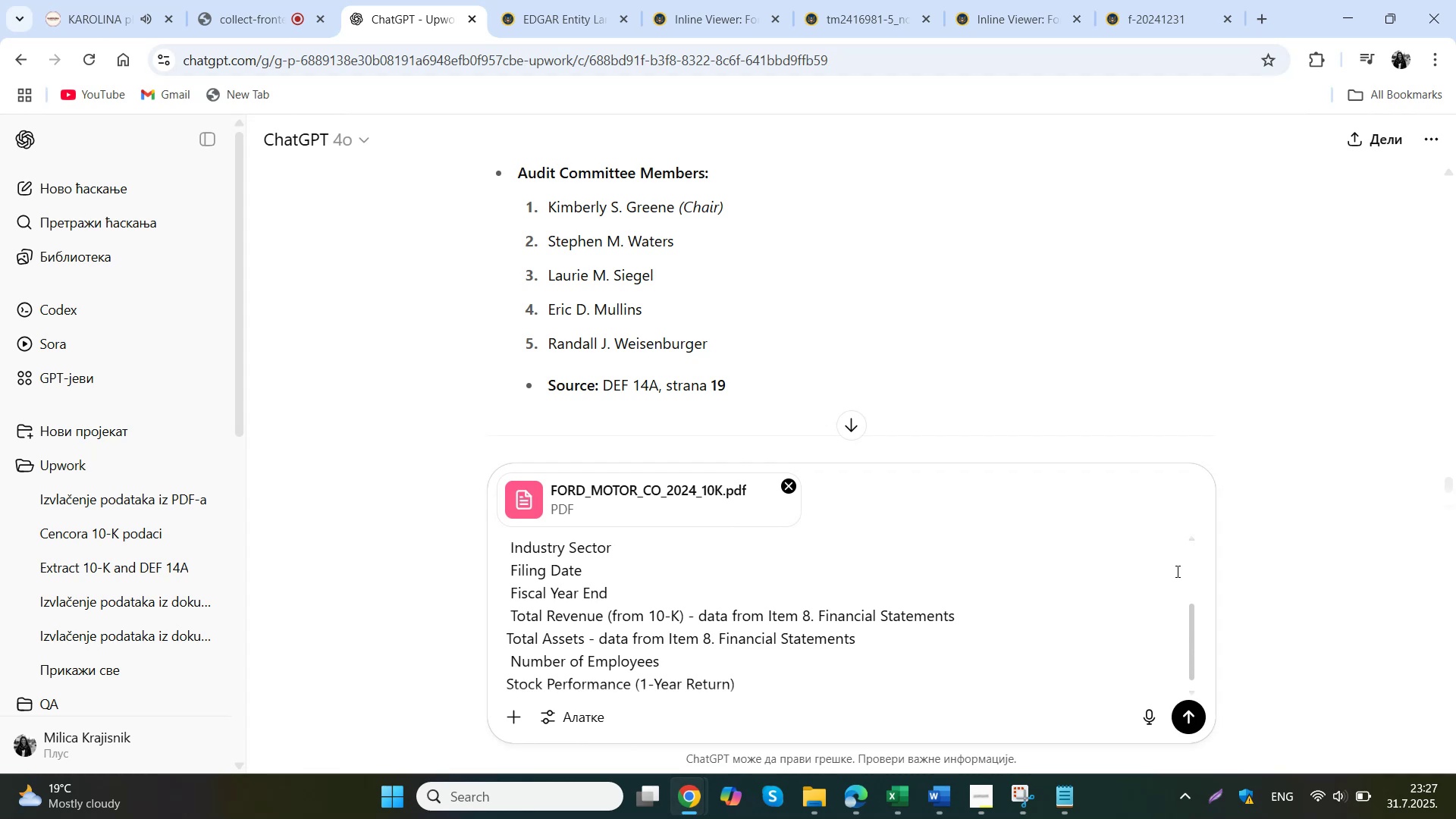 
left_click([1196, 730])
 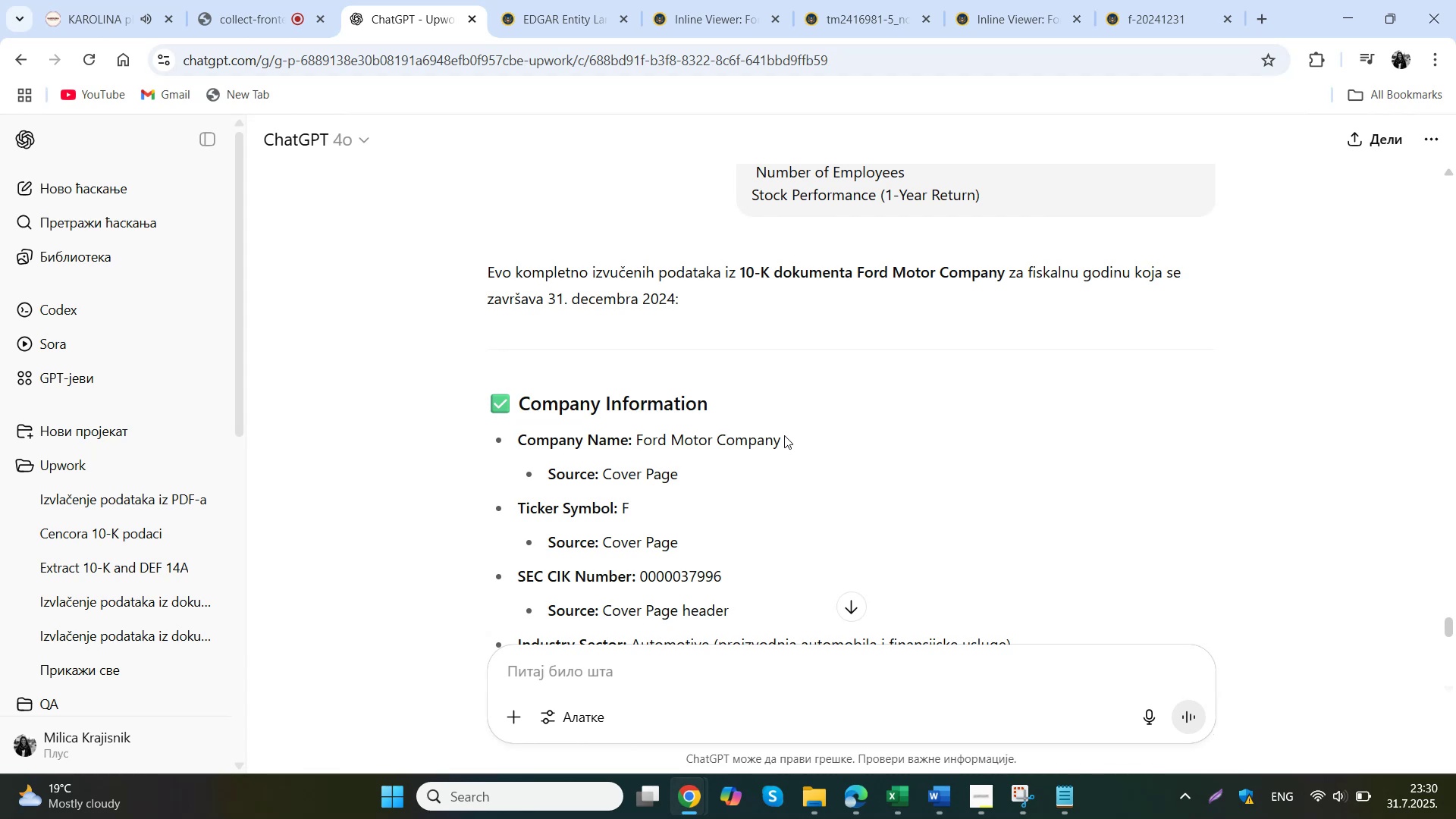 
wait(159.89)
 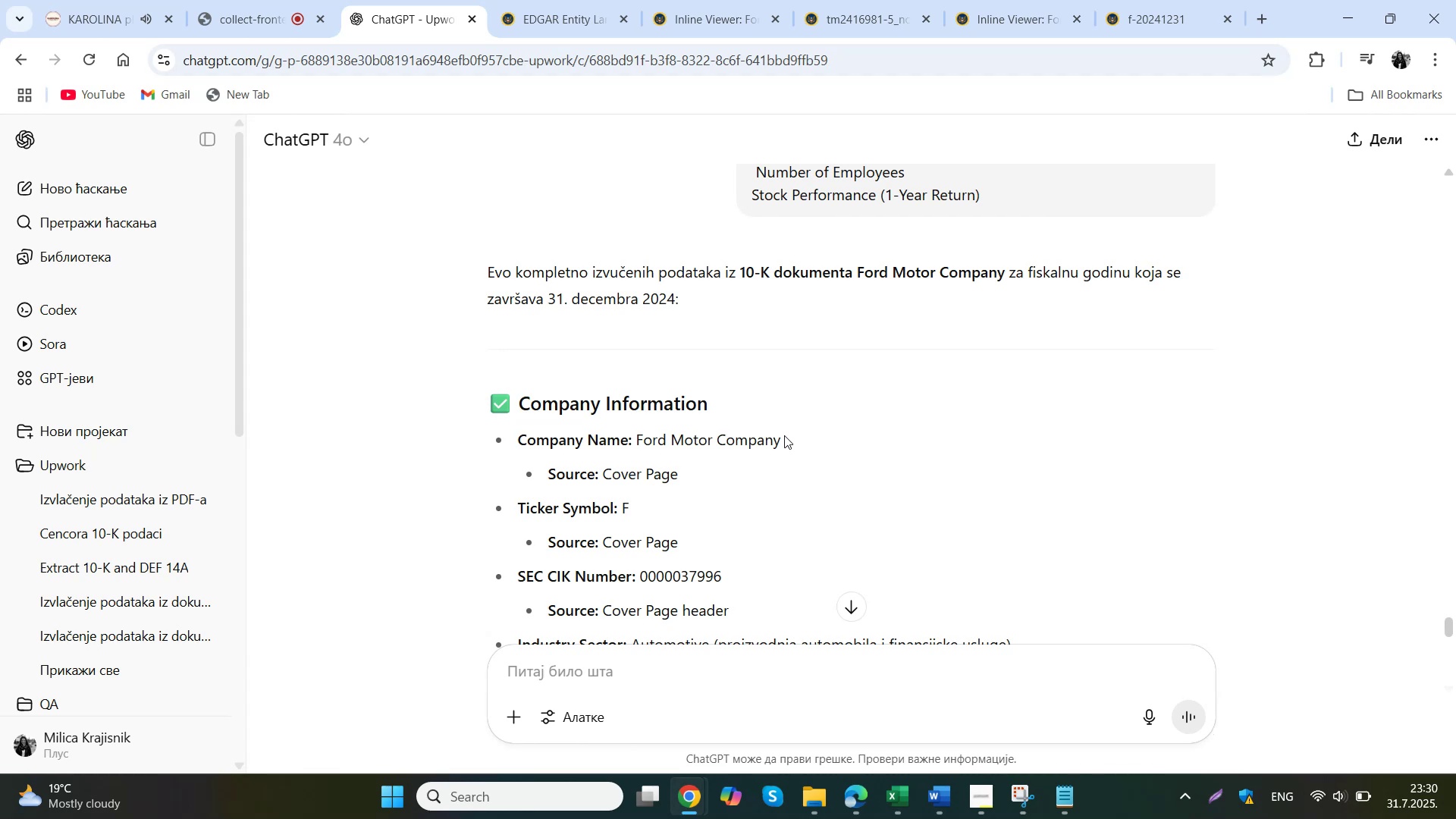 
left_click_drag(start_coordinate=[786, 447], to_coordinate=[636, 449])
 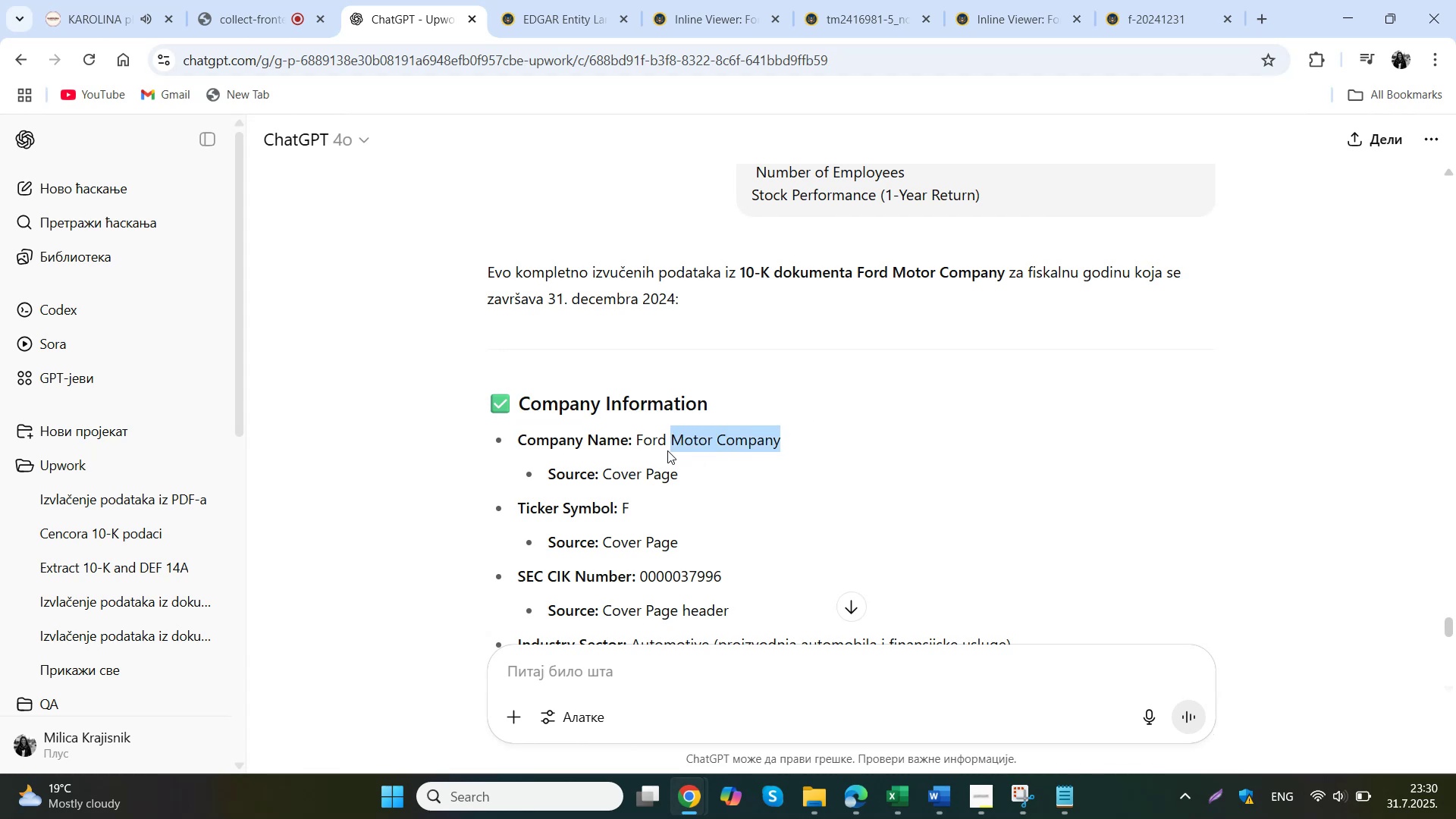 
right_click([642, 444])
 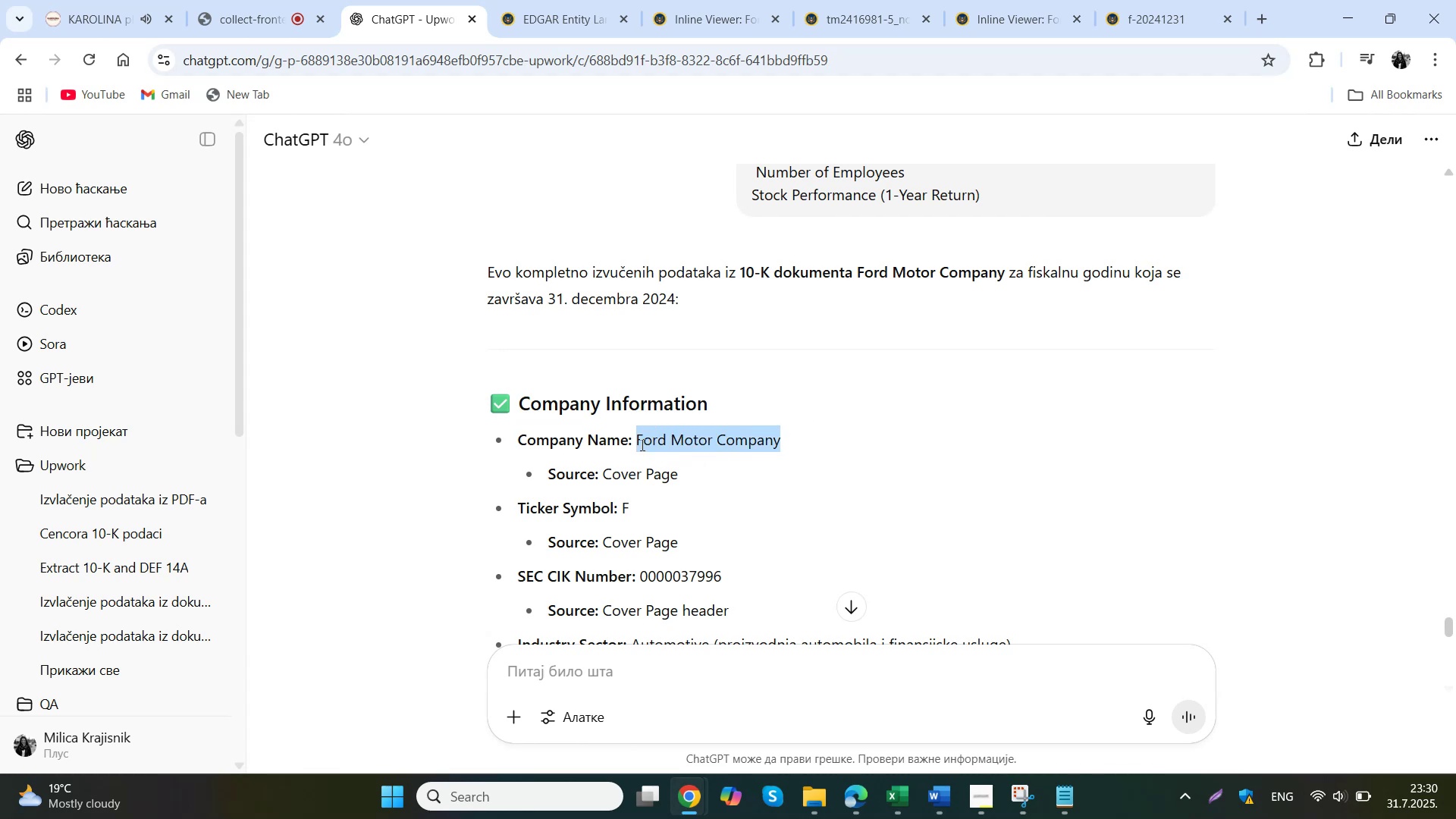 
left_click([688, 466])
 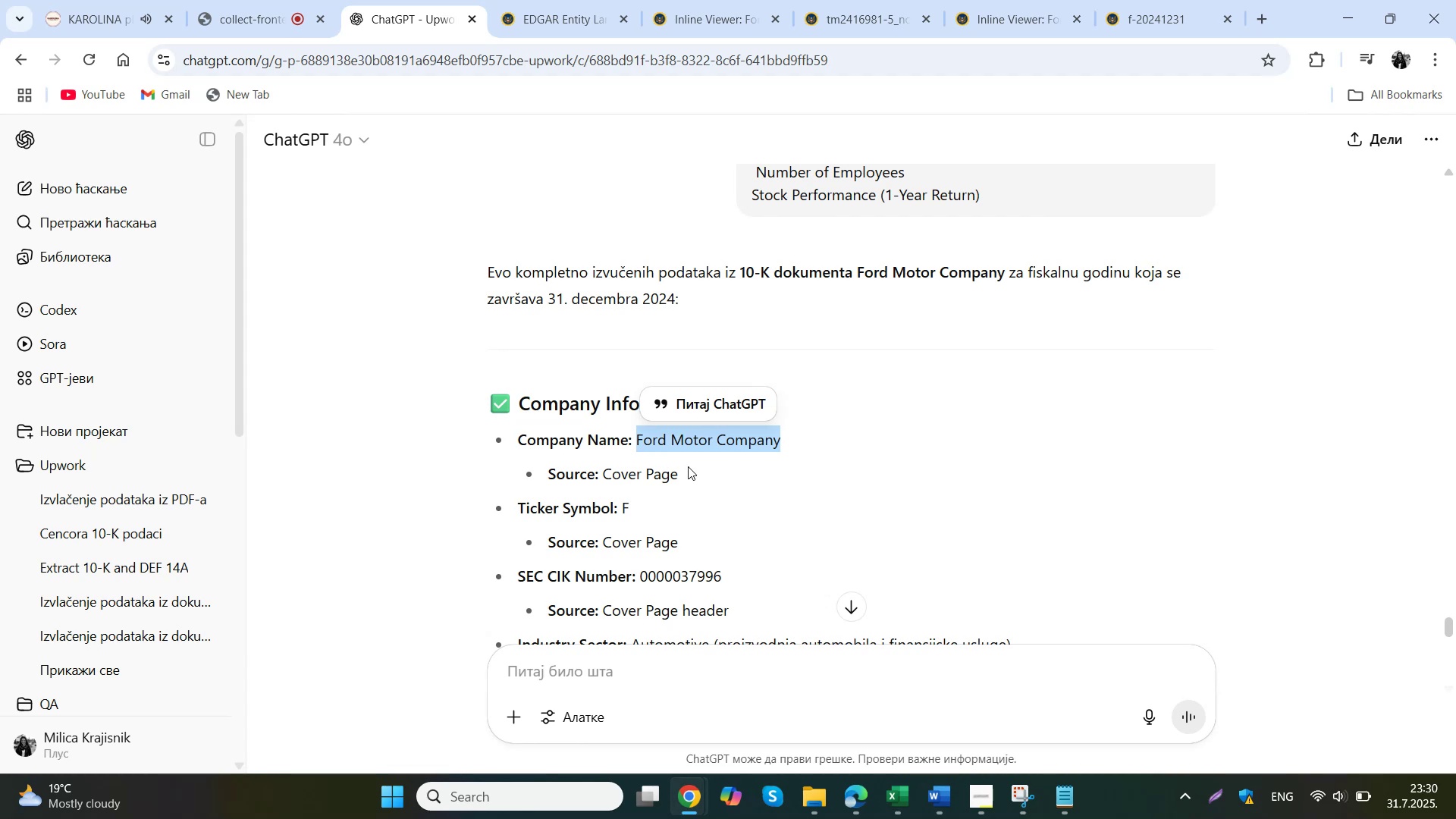 
wait(14.13)
 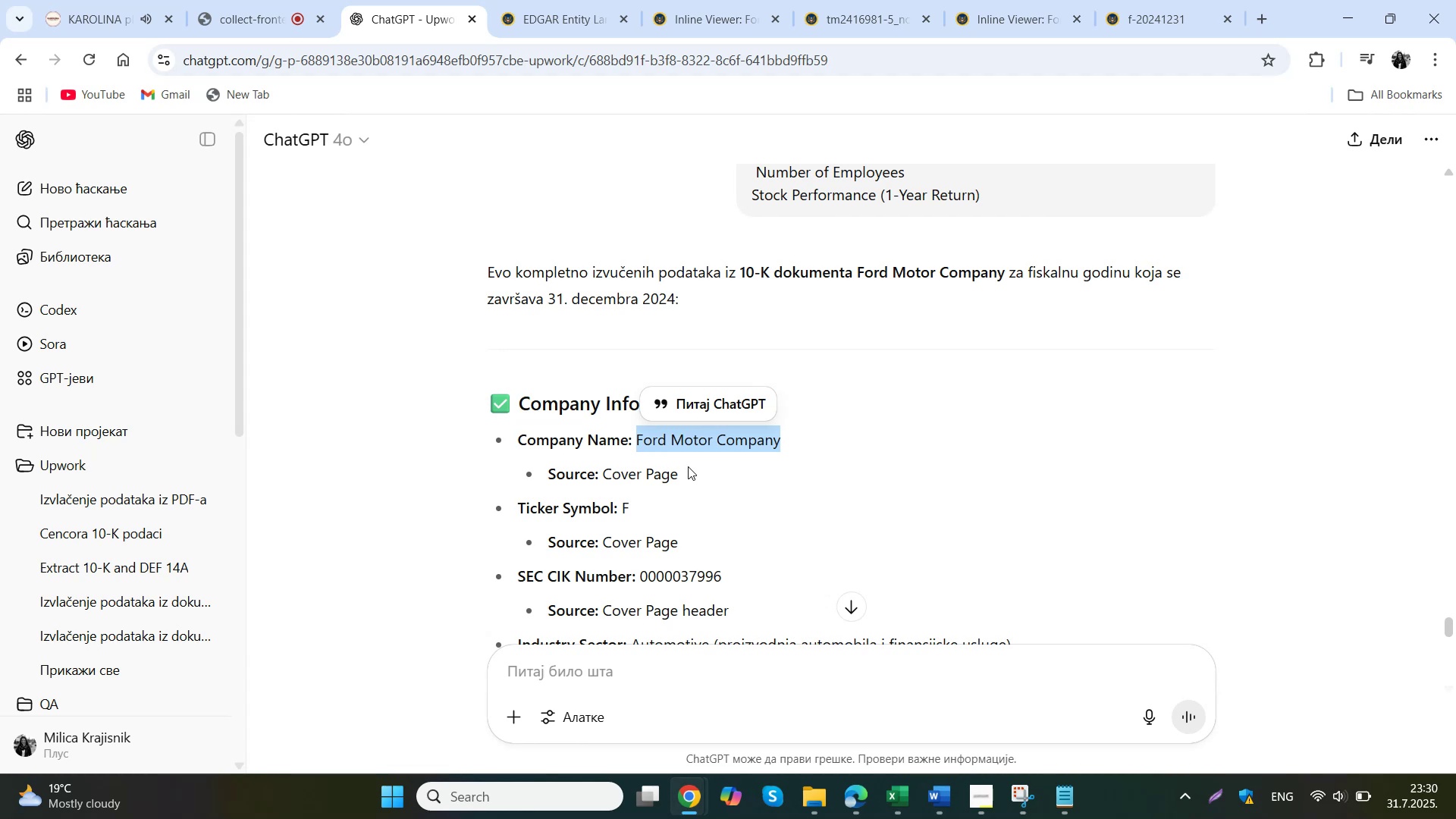 
key(Control+ControlLeft)
 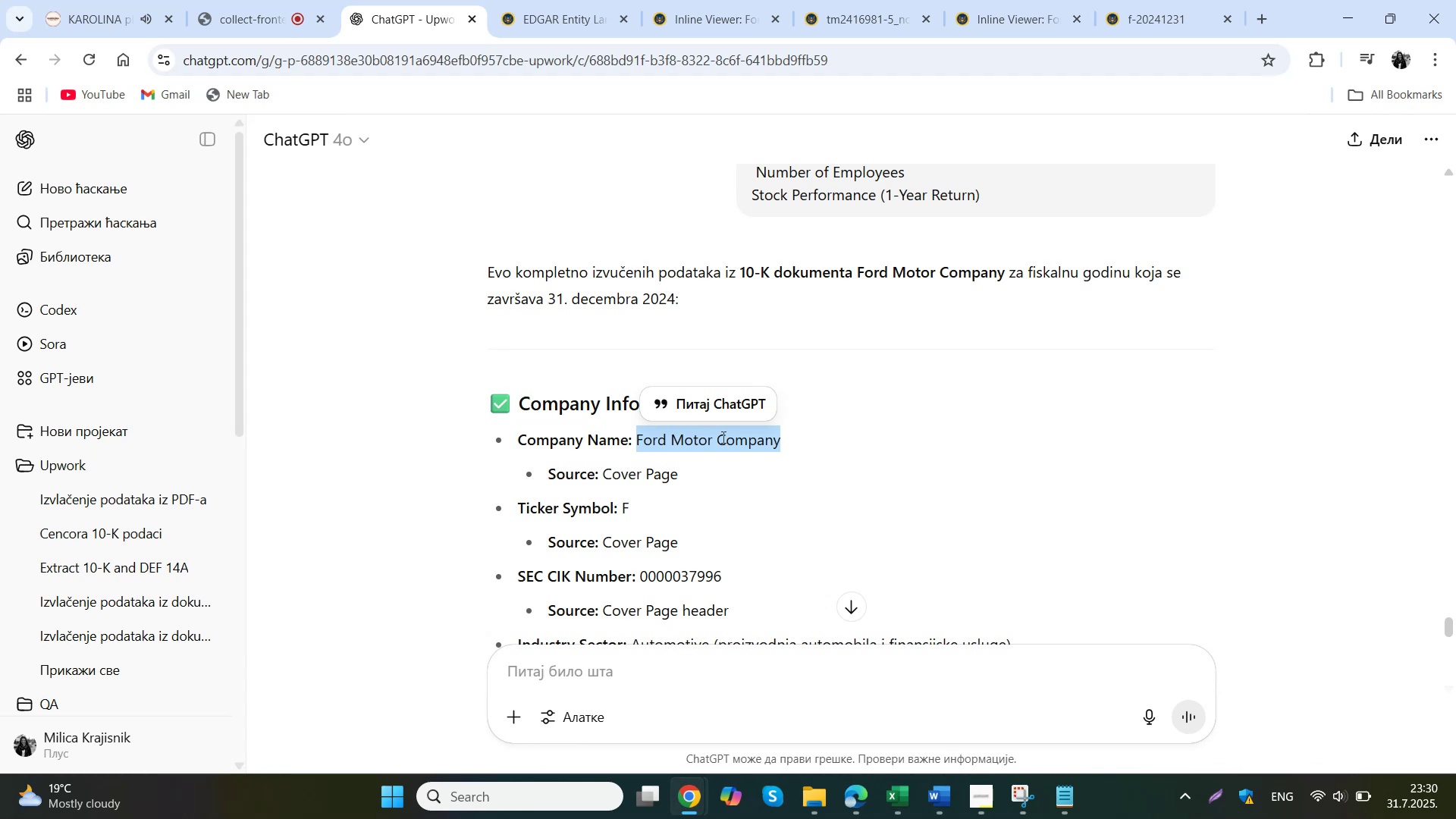 
key(Control+C)
 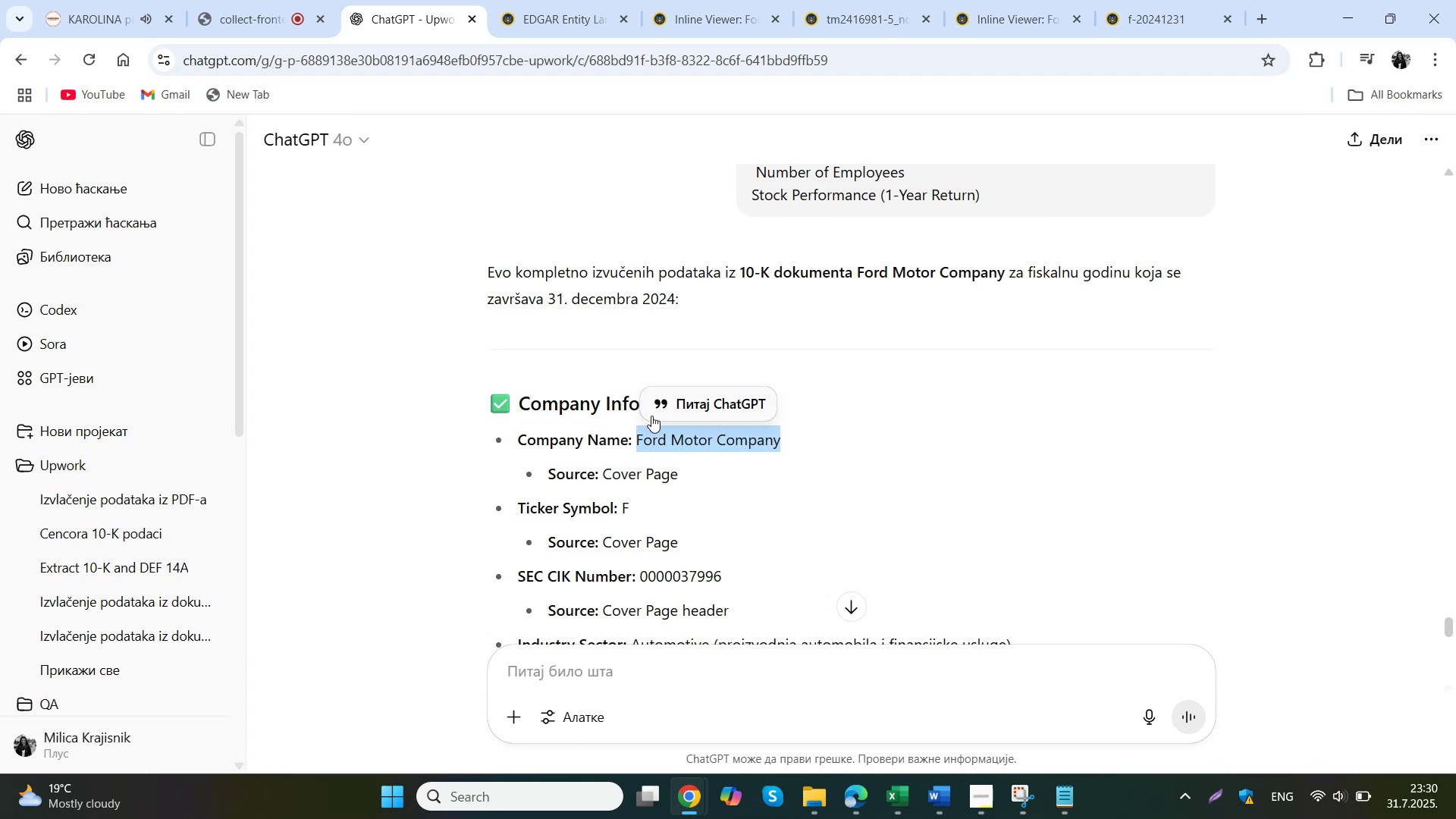 
left_click([891, 803])
 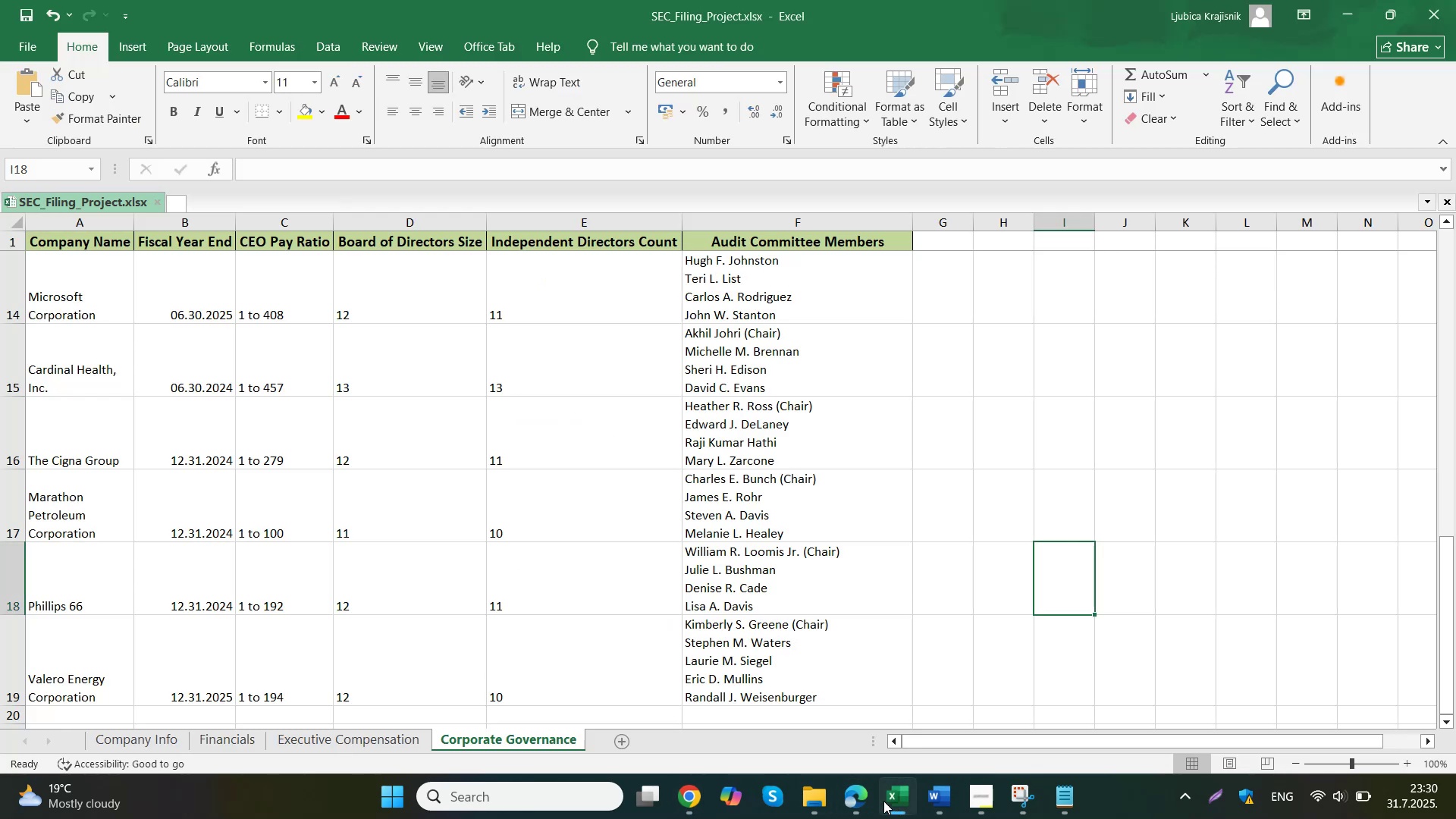 
scroll: coordinate [110, 588], scroll_direction: down, amount: 1.0
 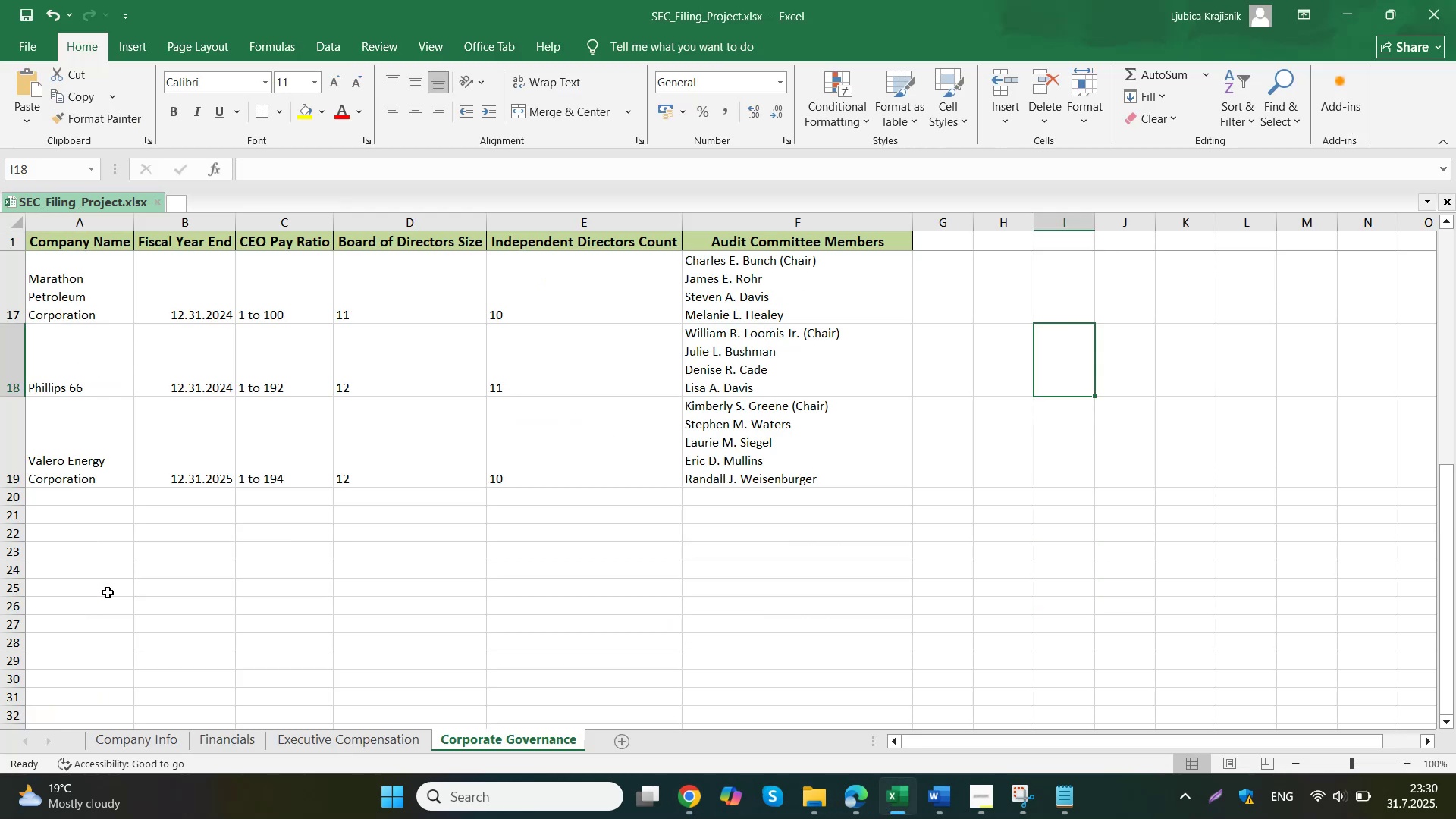 
left_click([147, 743])
 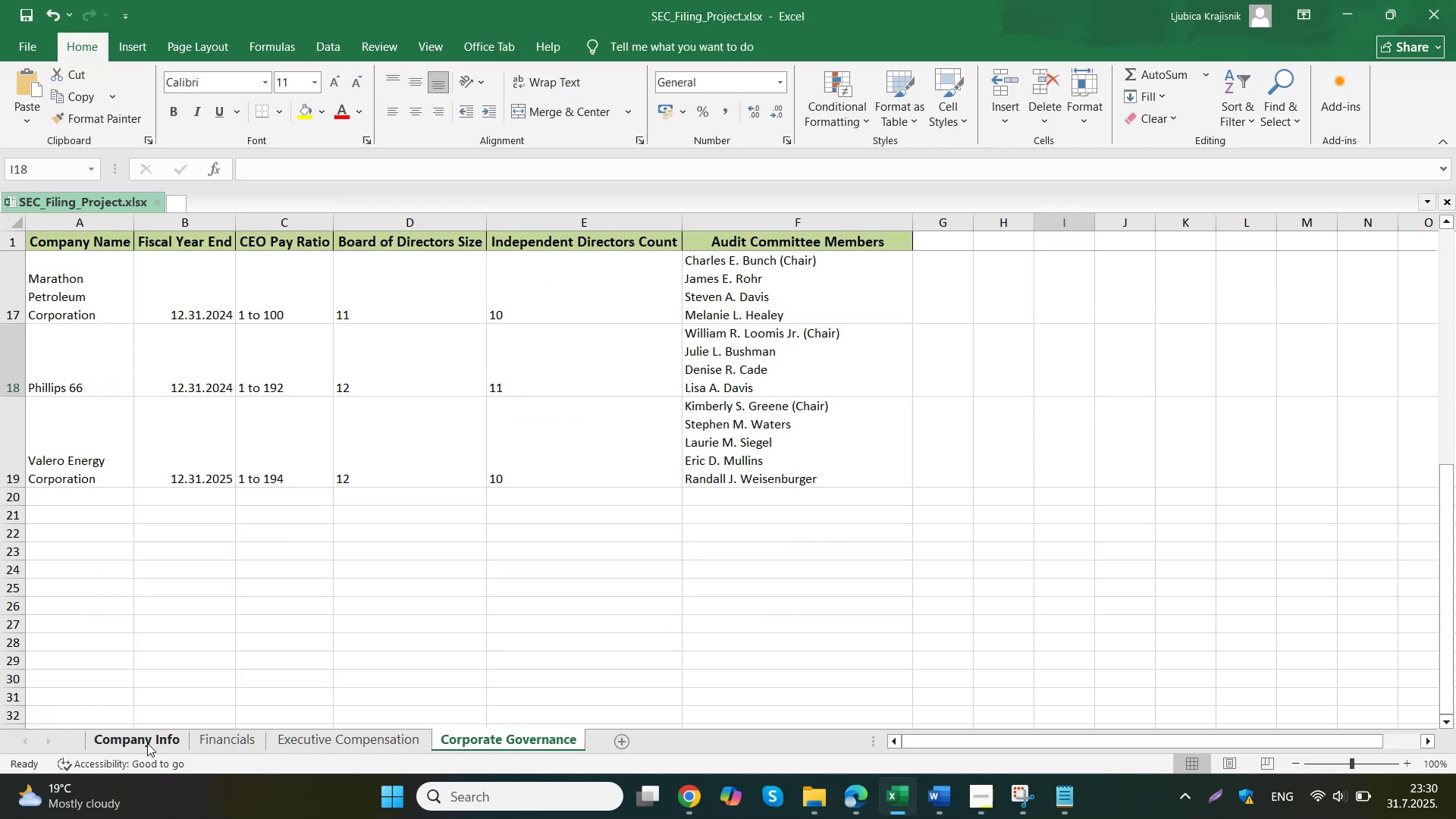 
double_click([100, 515])
 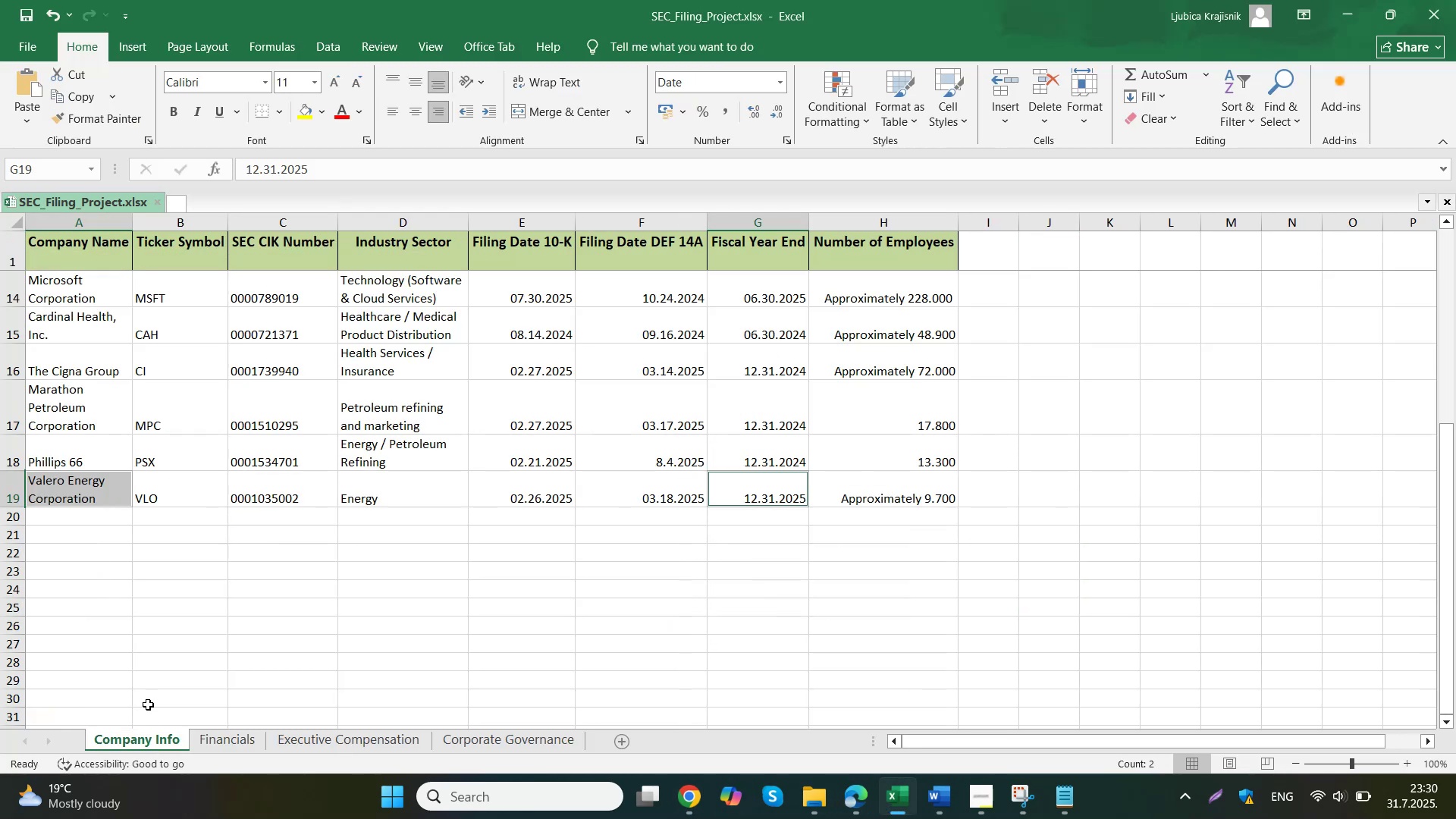 
key(Control+ControlLeft)
 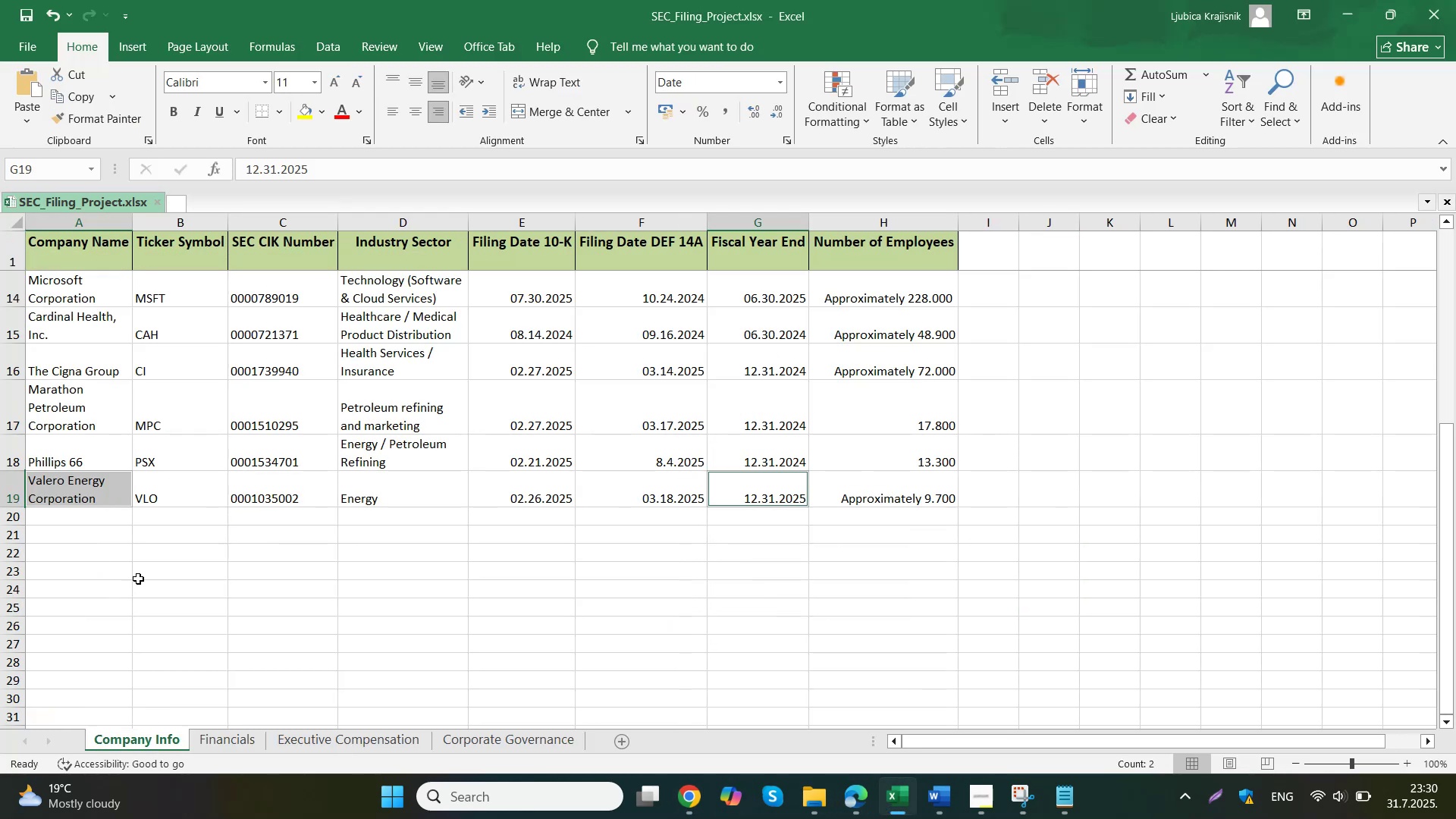 
key(Control+V)
 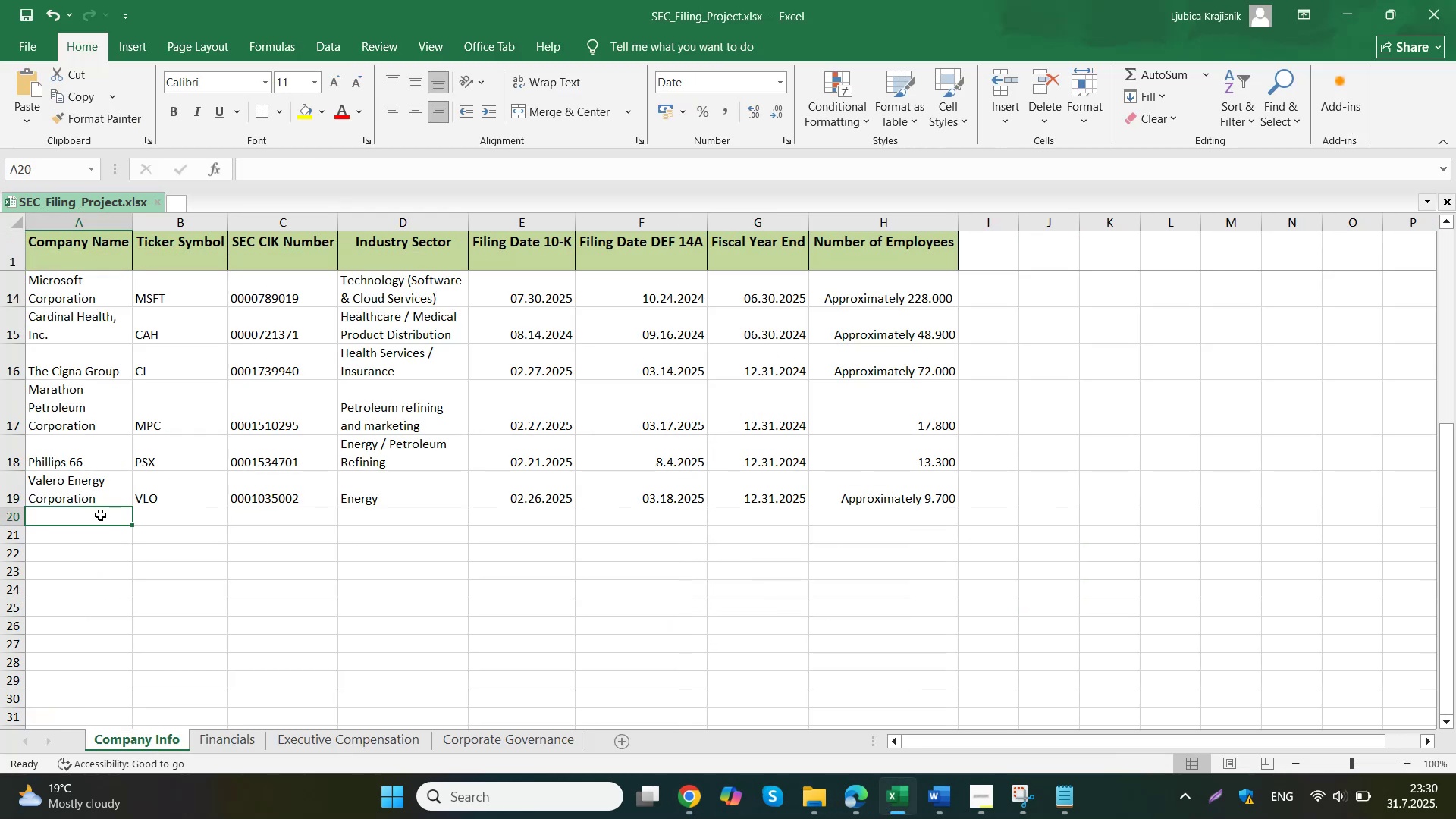 
left_click([171, 519])
 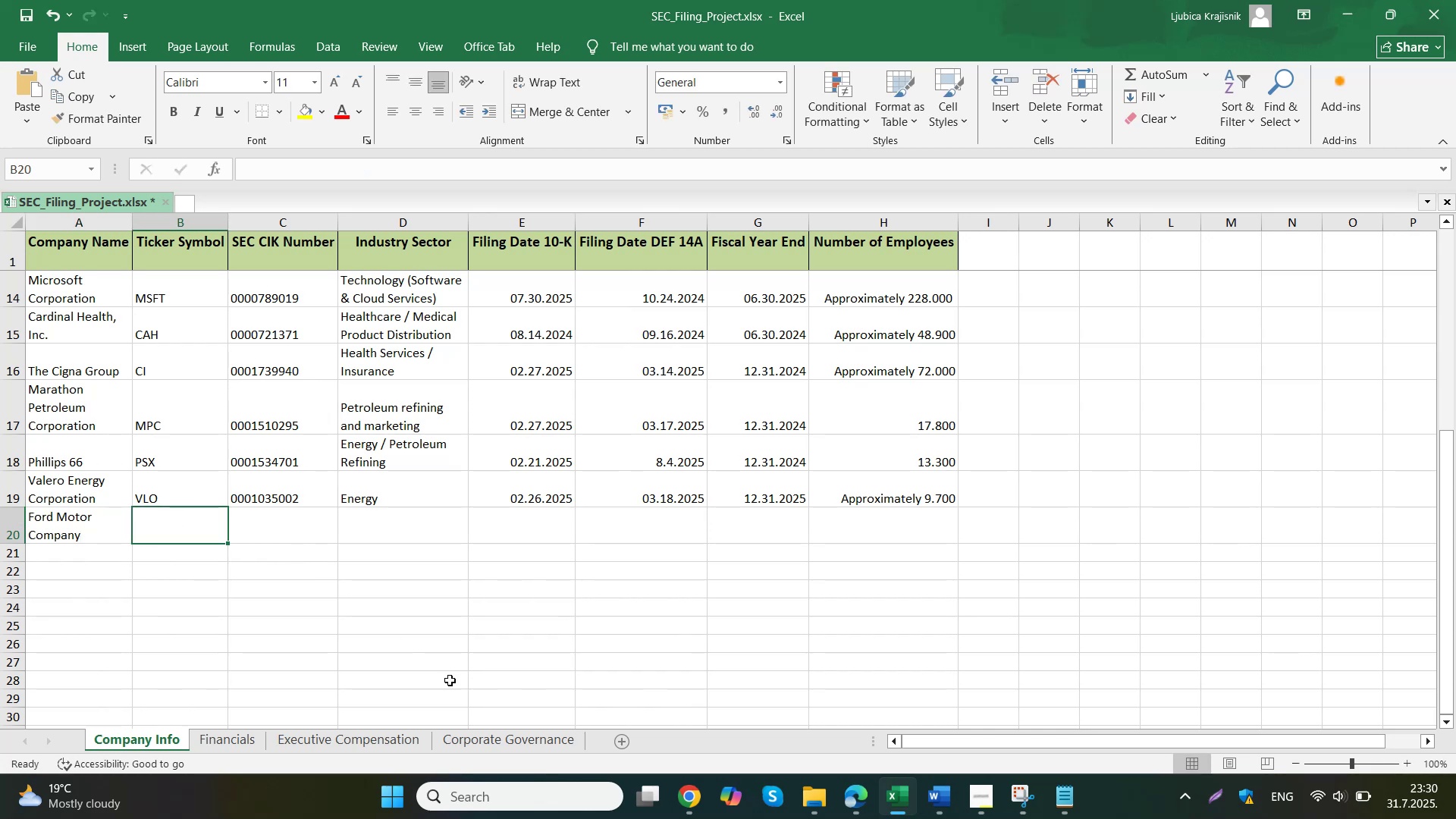 
left_click([661, 741])
 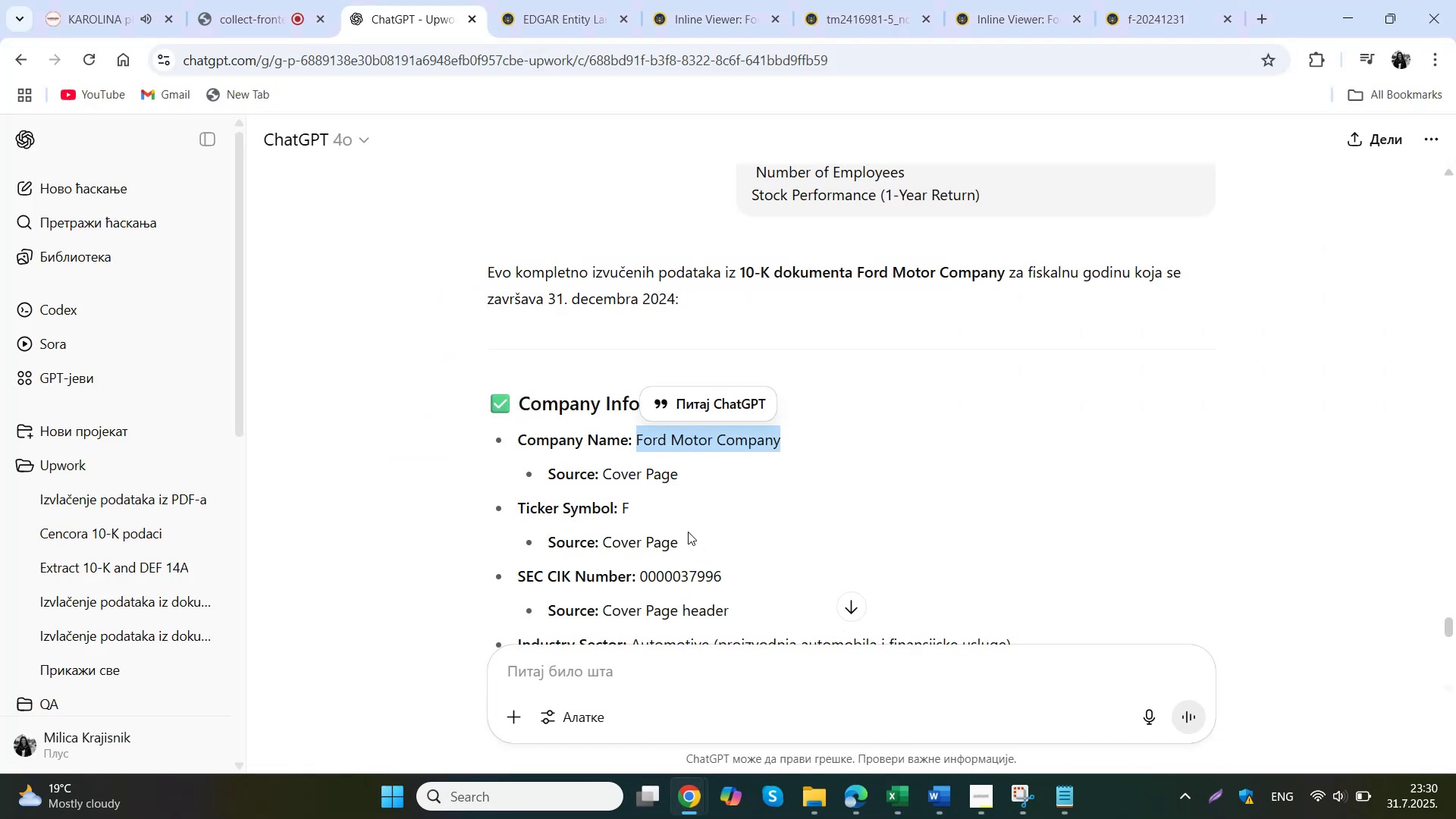 
left_click_drag(start_coordinate=[740, 576], to_coordinate=[640, 568])
 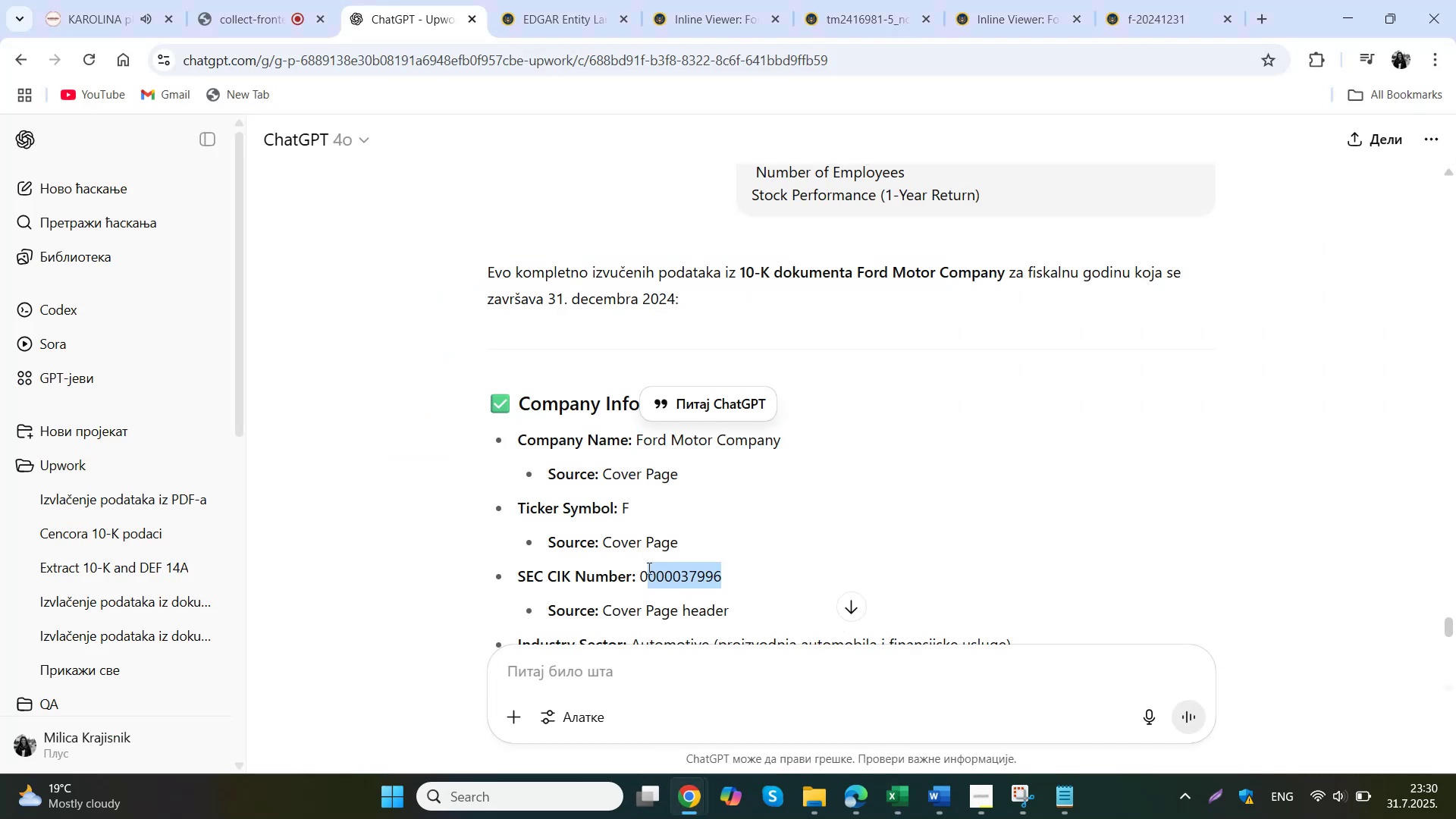 
key(Control+ControlLeft)
 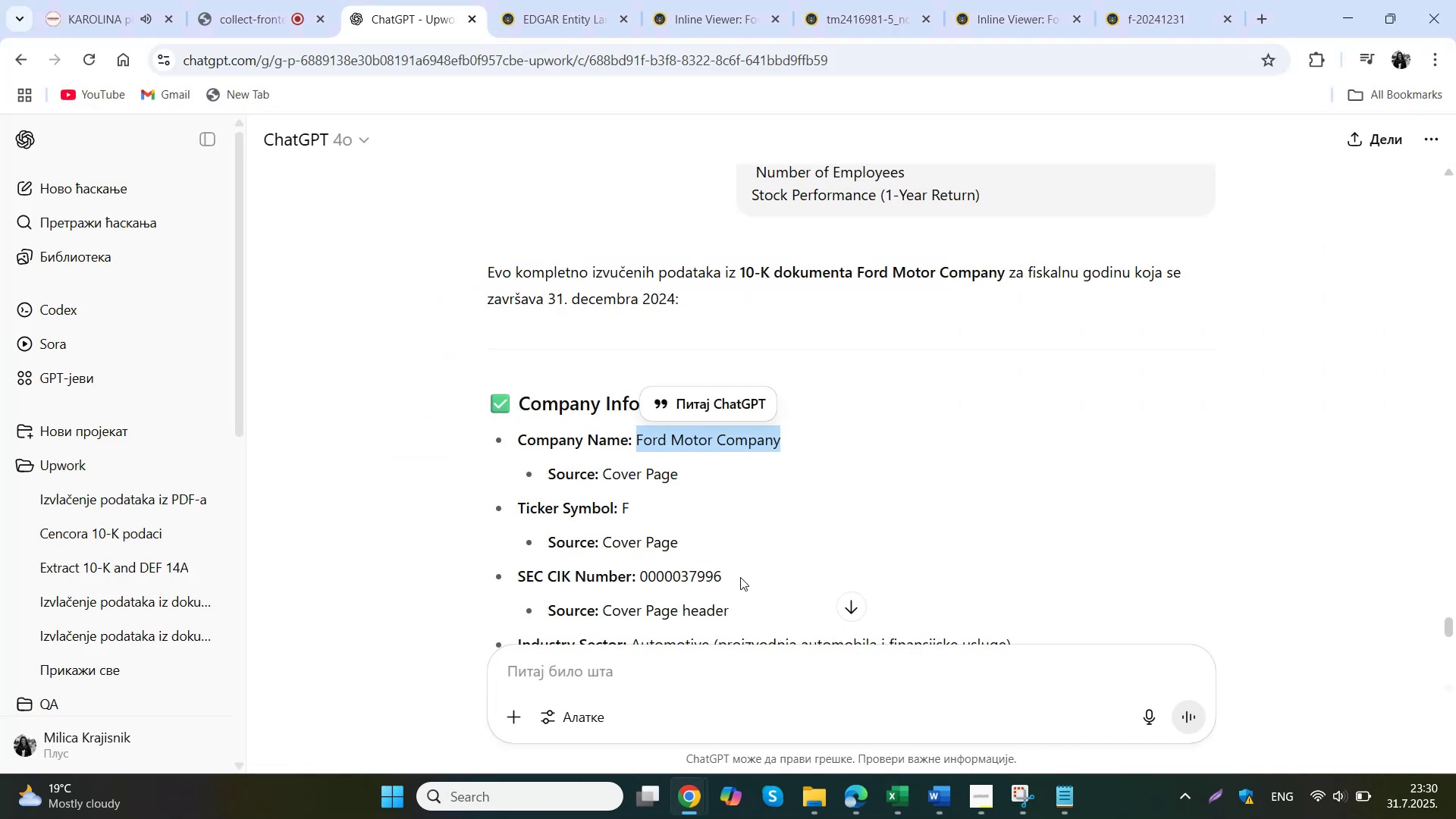 
key(Control+C)
 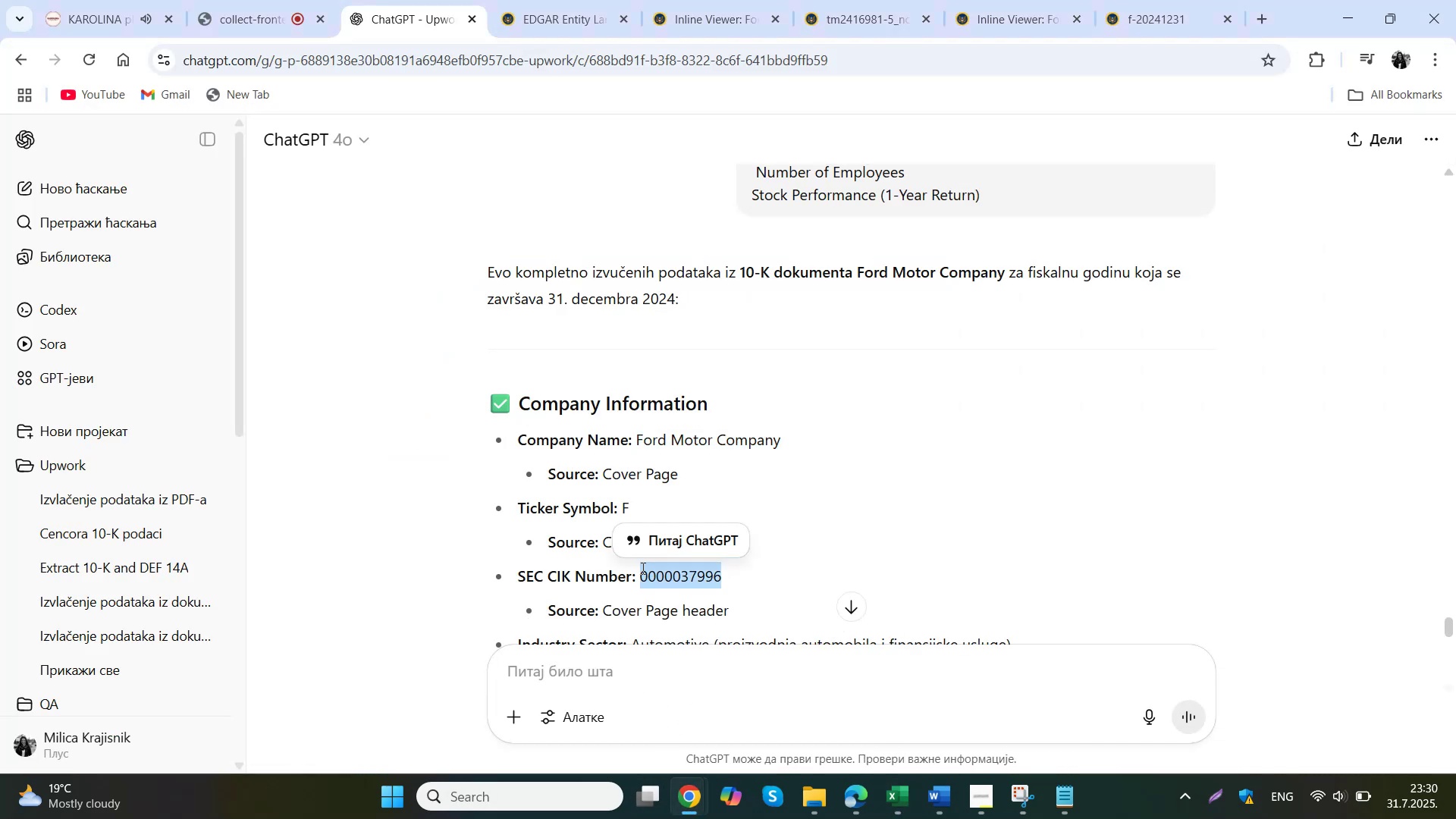 
left_click([855, 799])
 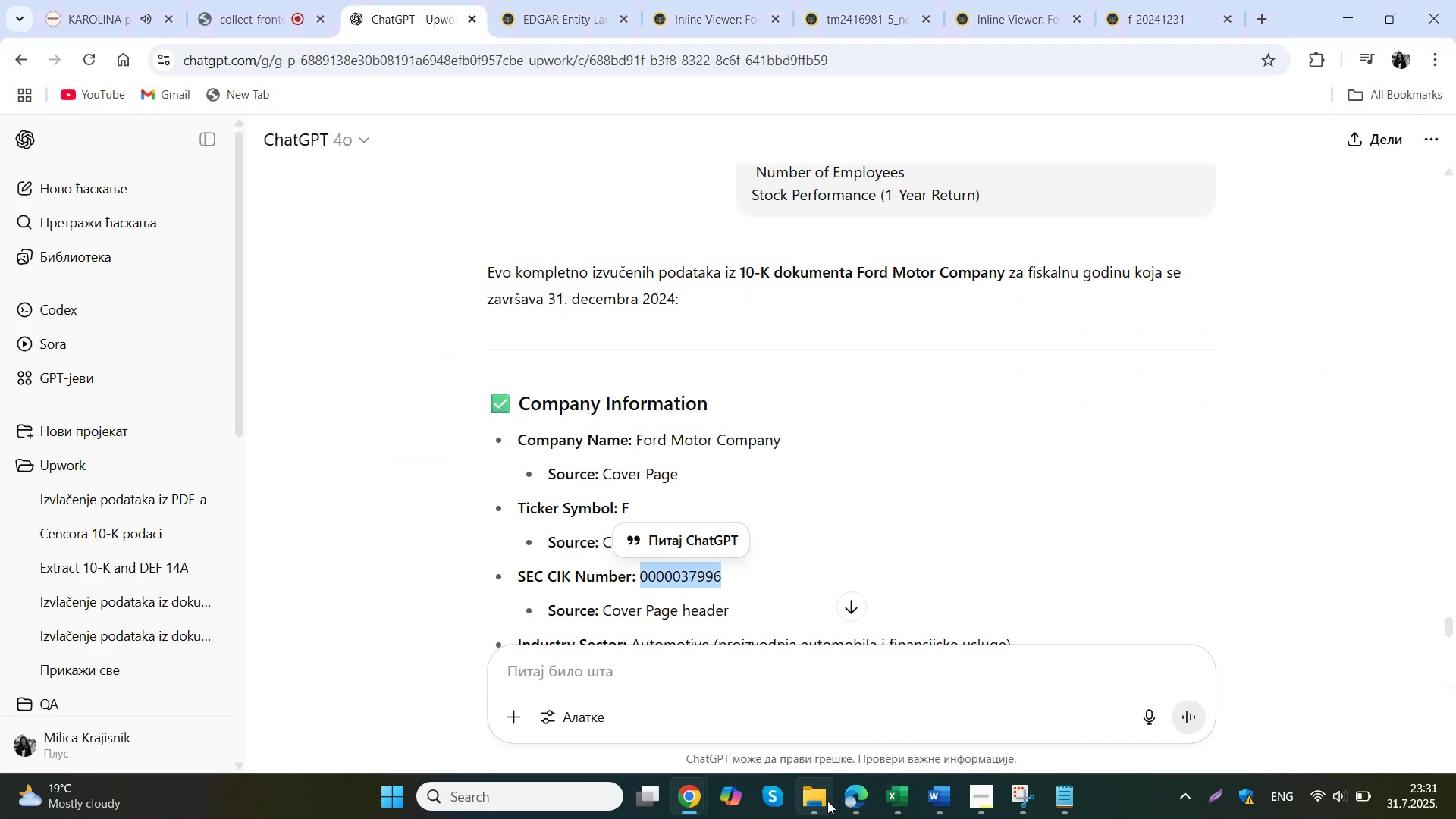 
left_click([890, 797])
 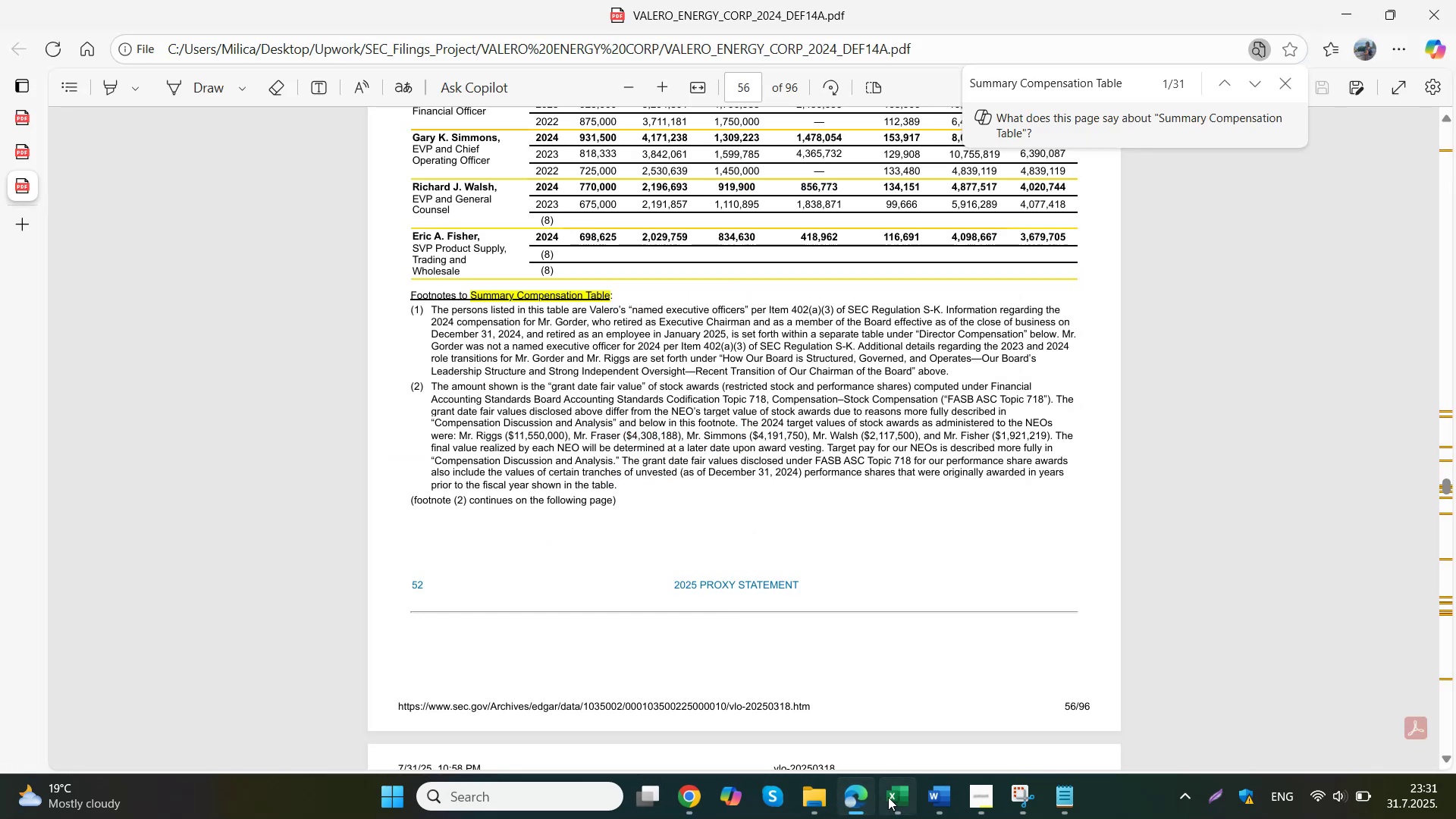 
key(Shift+F)
 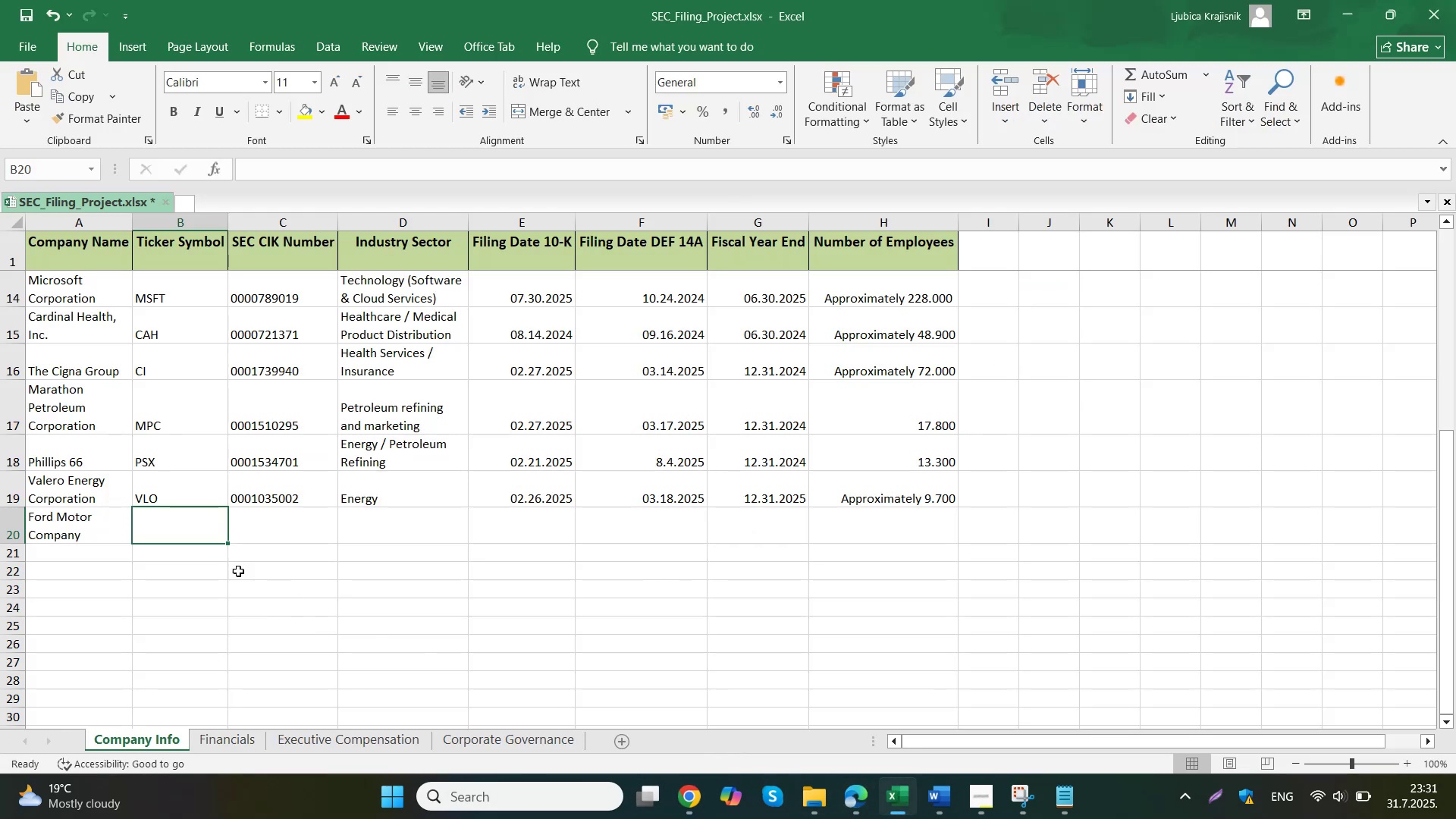 
key(Tab)
 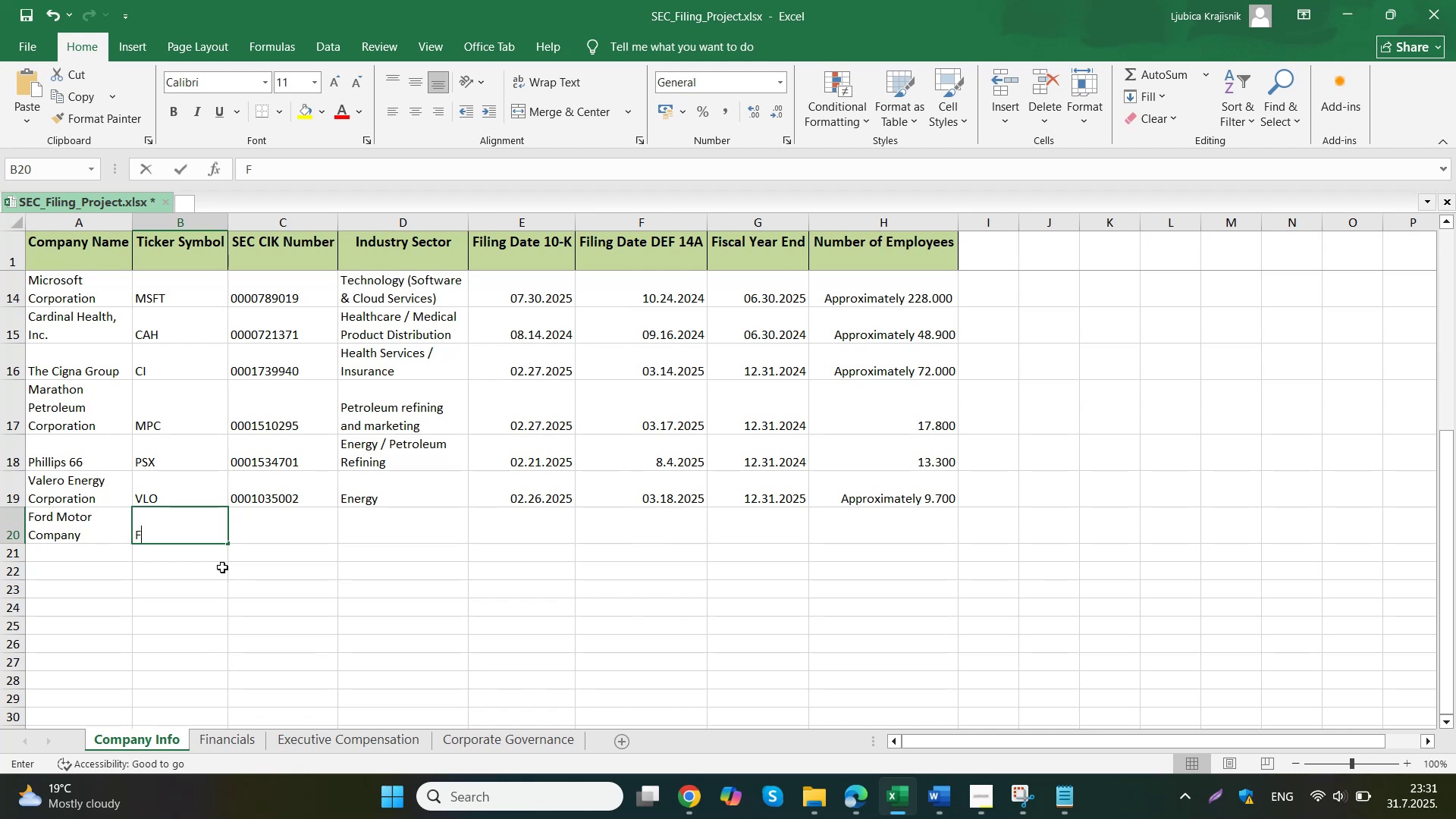 
double_click([247, 517])
 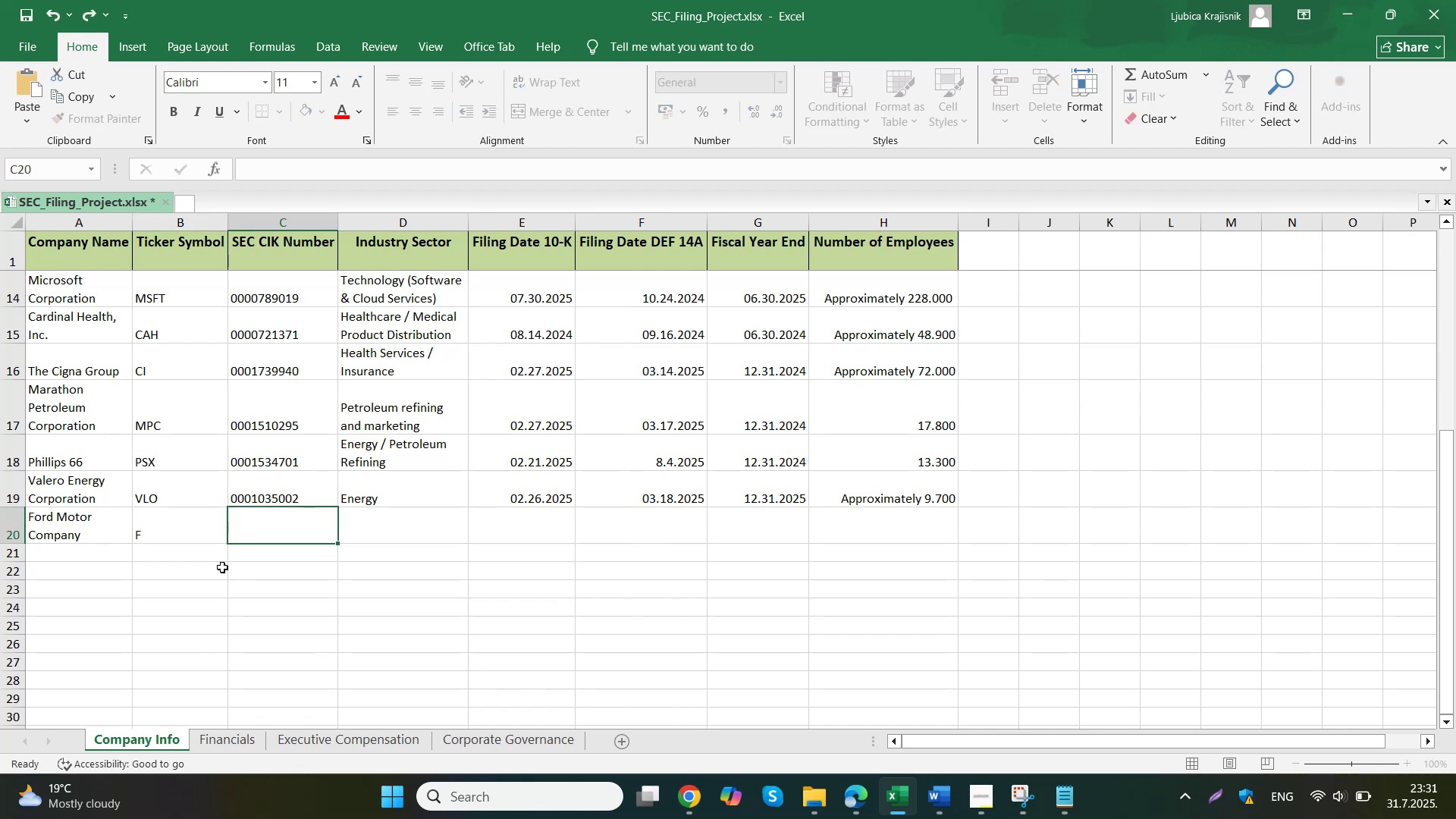 
key(Control+V)
 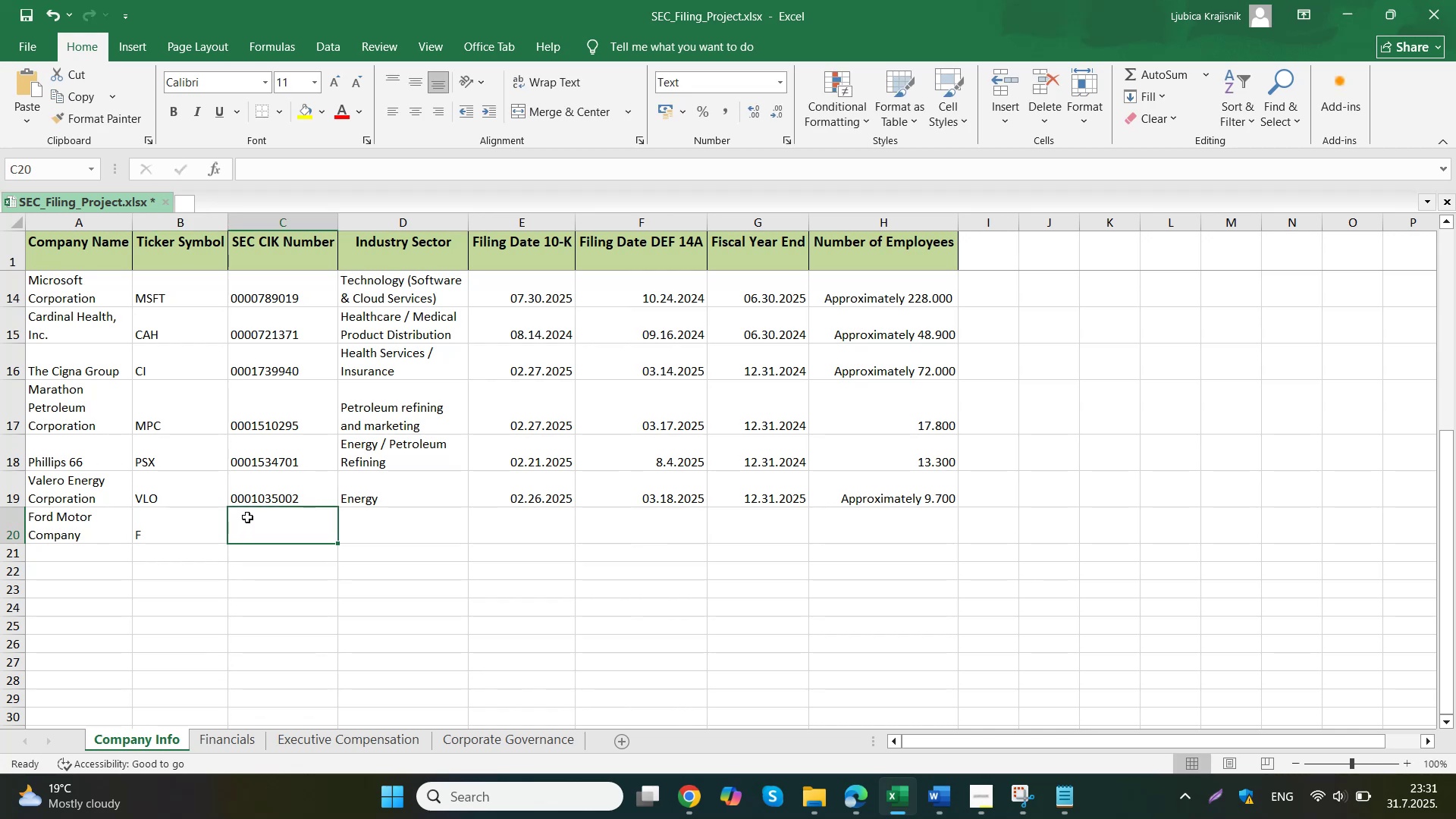 
key(Tab)
 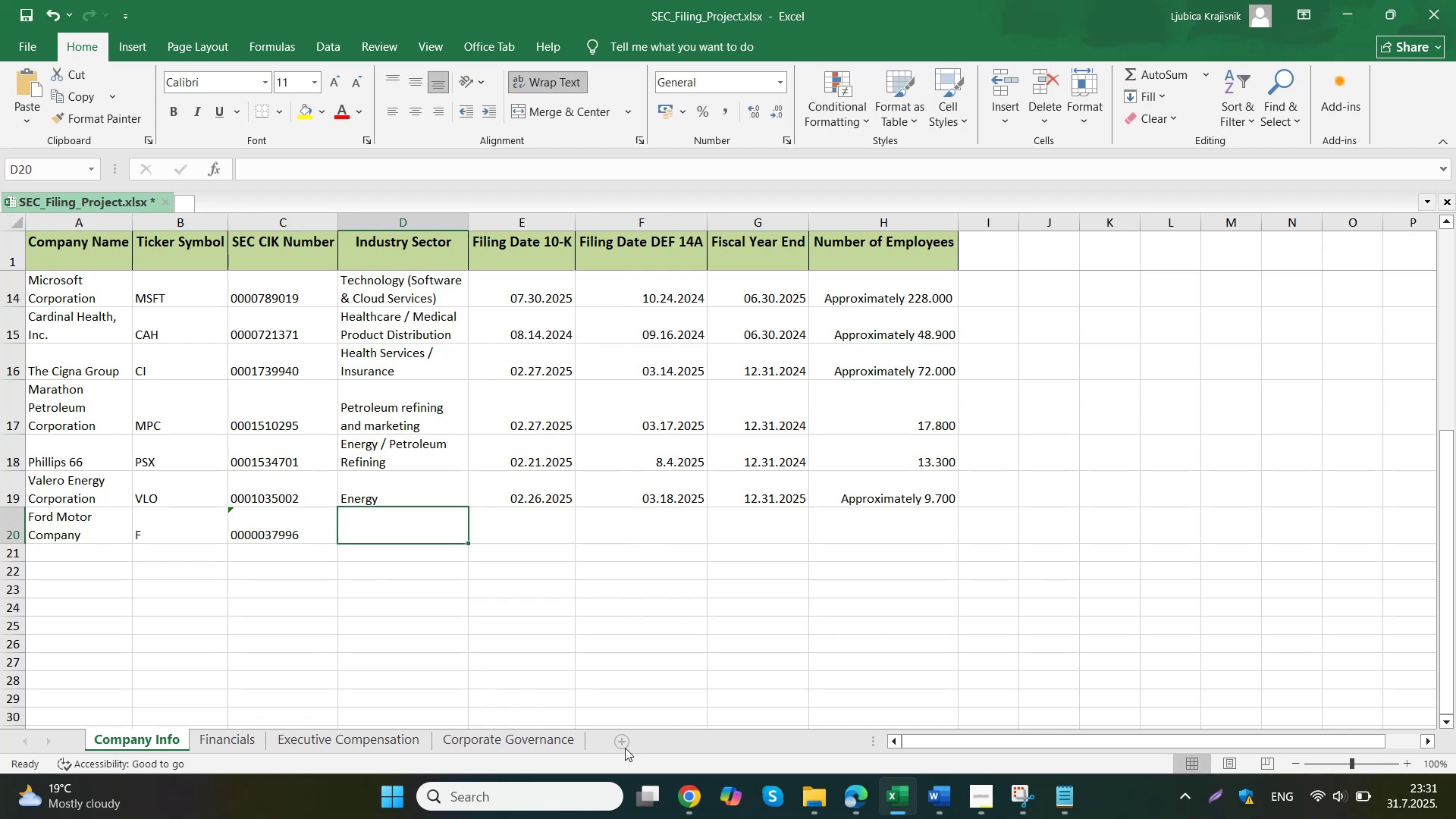 
left_click([207, 513])
 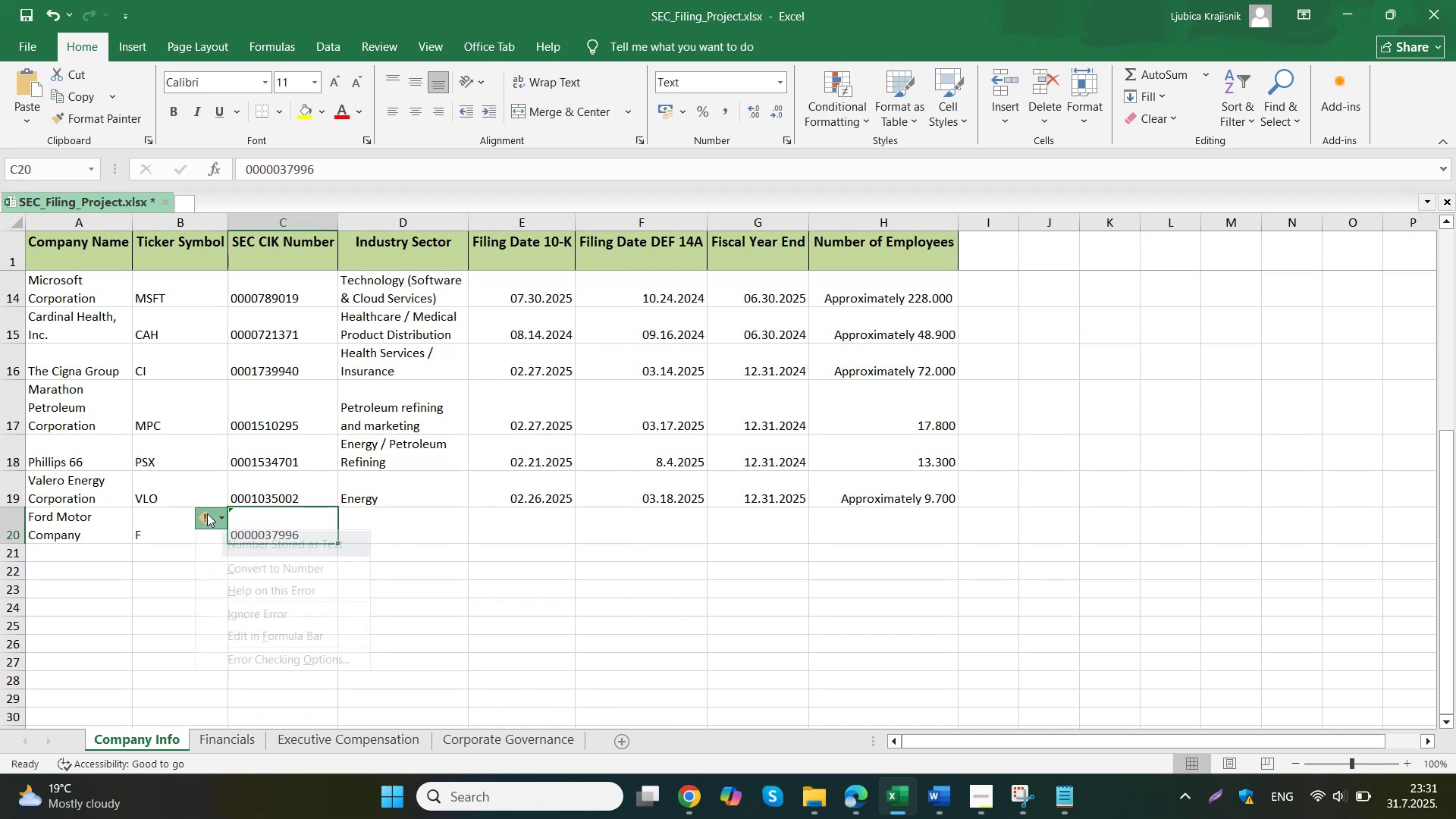 
left_click([277, 623])
 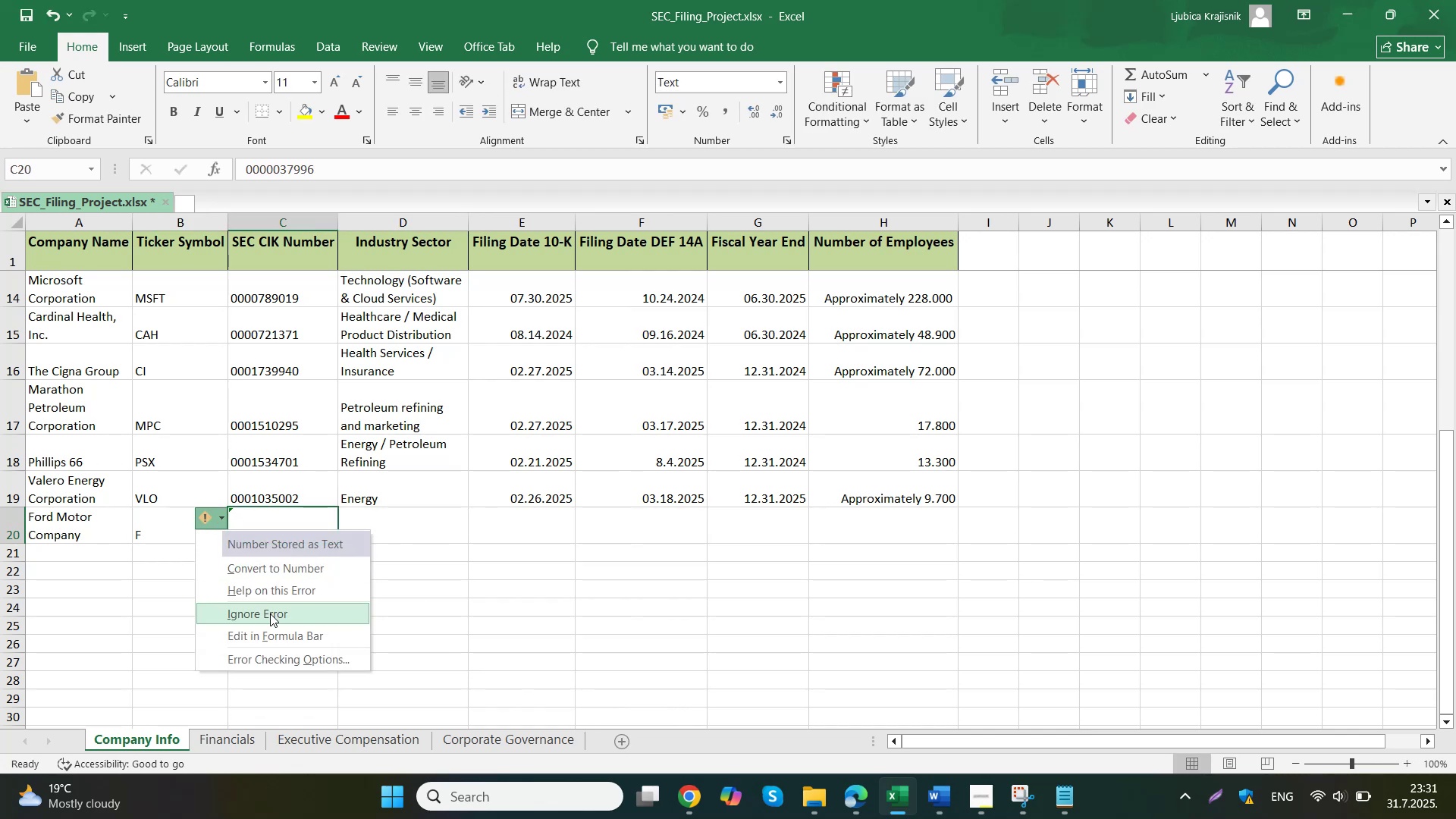 
left_click([419, 517])
 